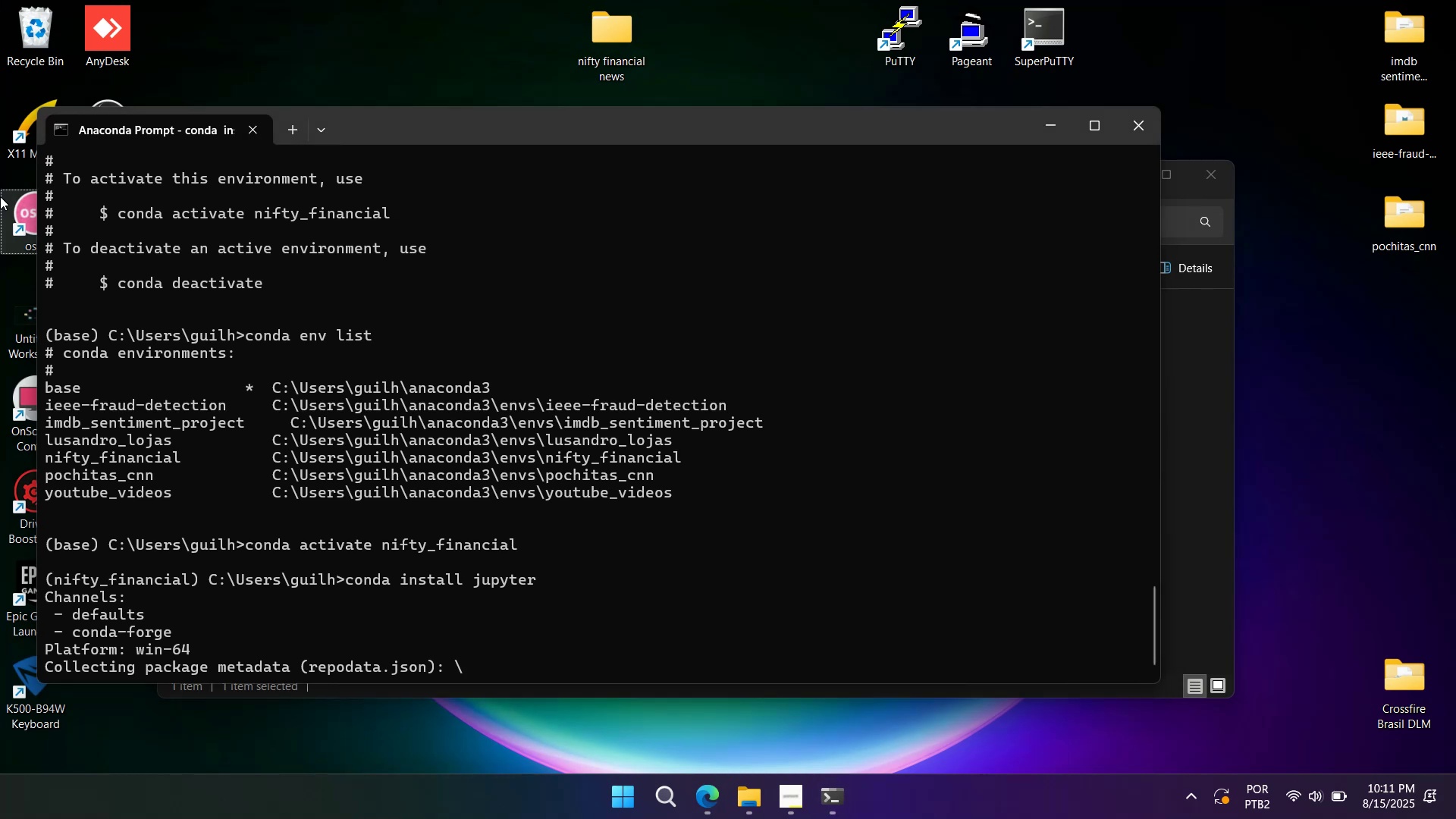 
 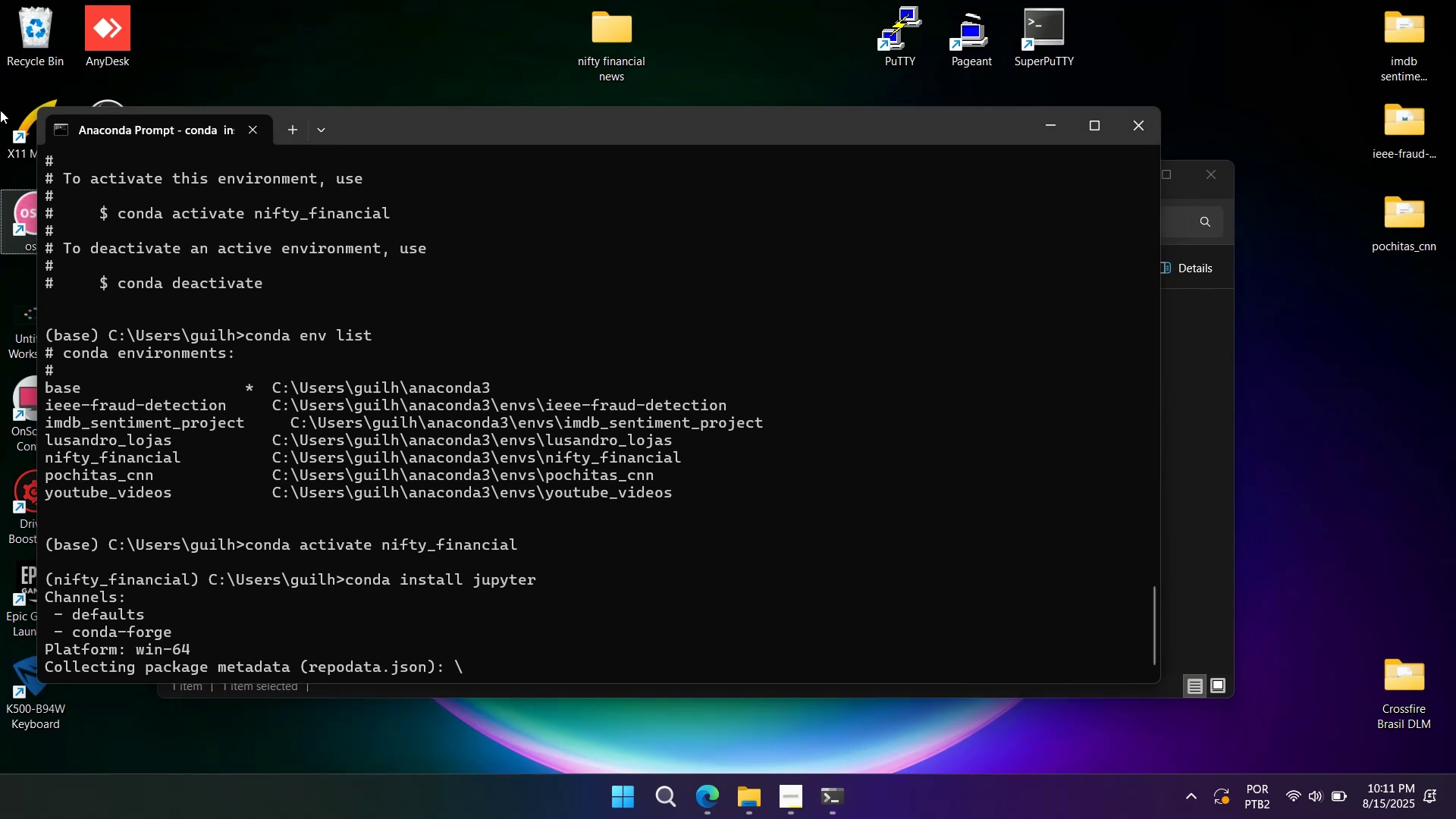 
scroll: coordinate [438, 541], scroll_direction: down, amount: 5.0
 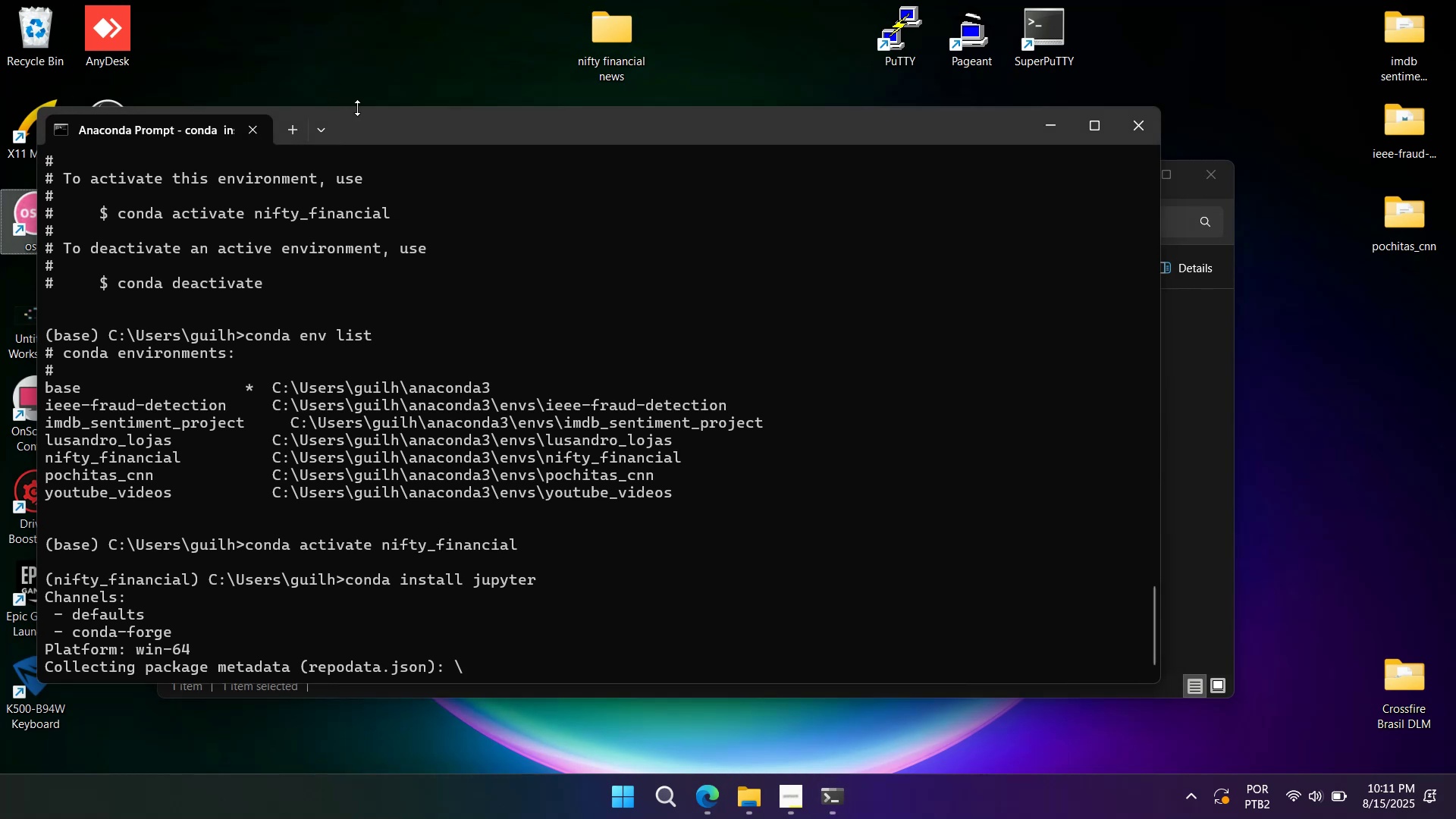 
left_click_drag(start_coordinate=[372, 130], to_coordinate=[439, 127])
 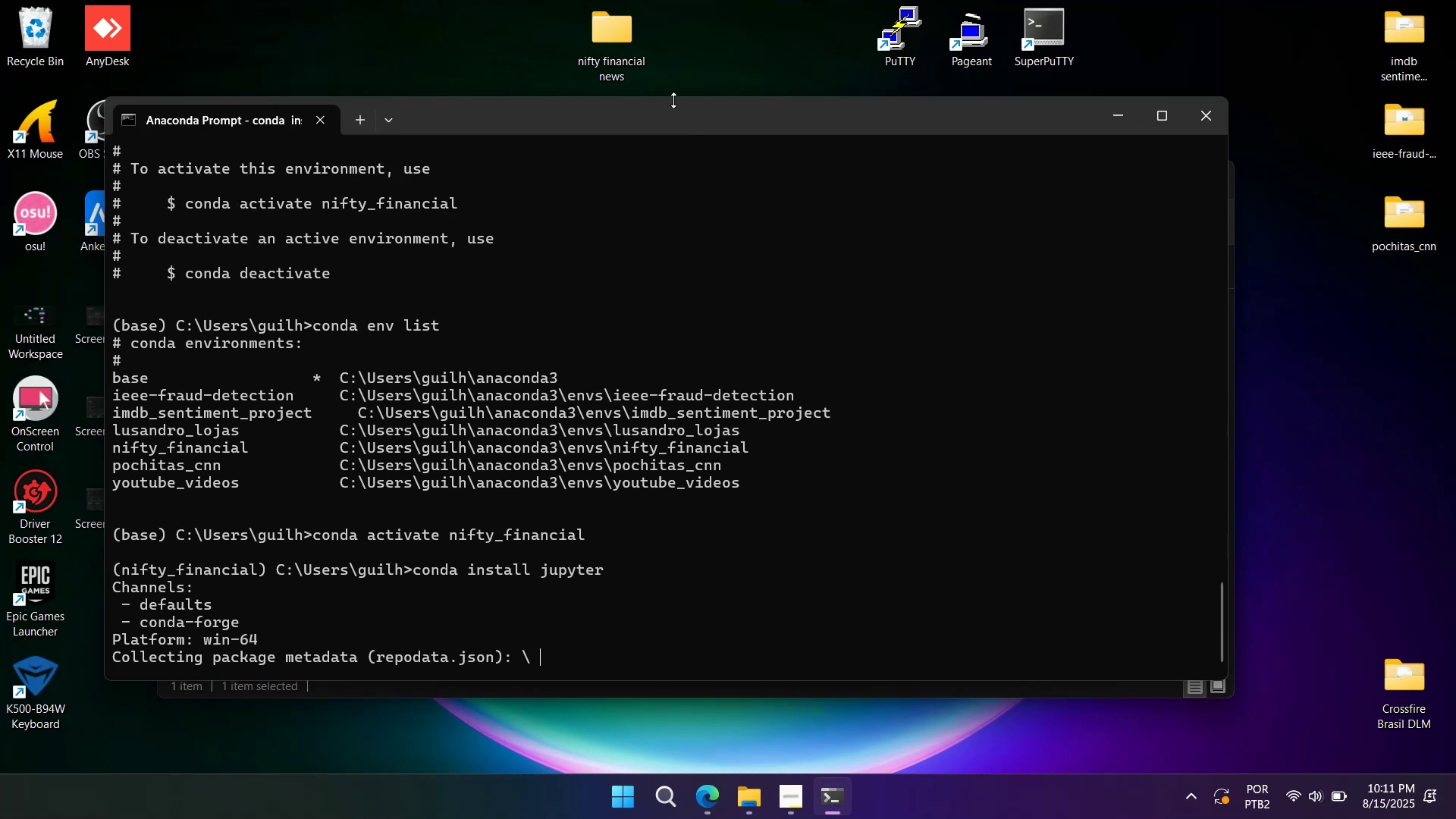 
left_click_drag(start_coordinate=[673, 99], to_coordinate=[679, 119])
 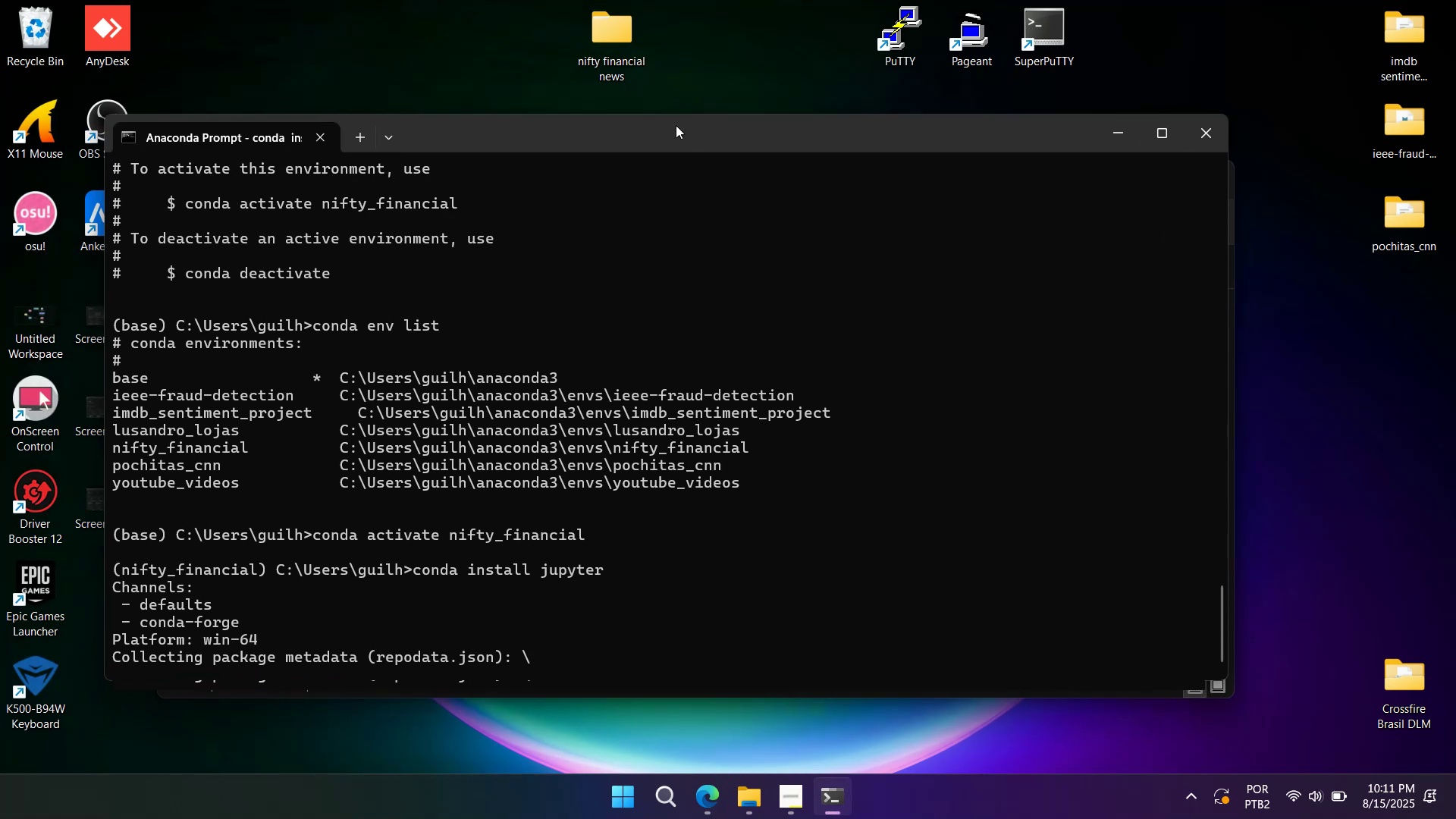 
left_click_drag(start_coordinate=[676, 127], to_coordinate=[676, 111])
 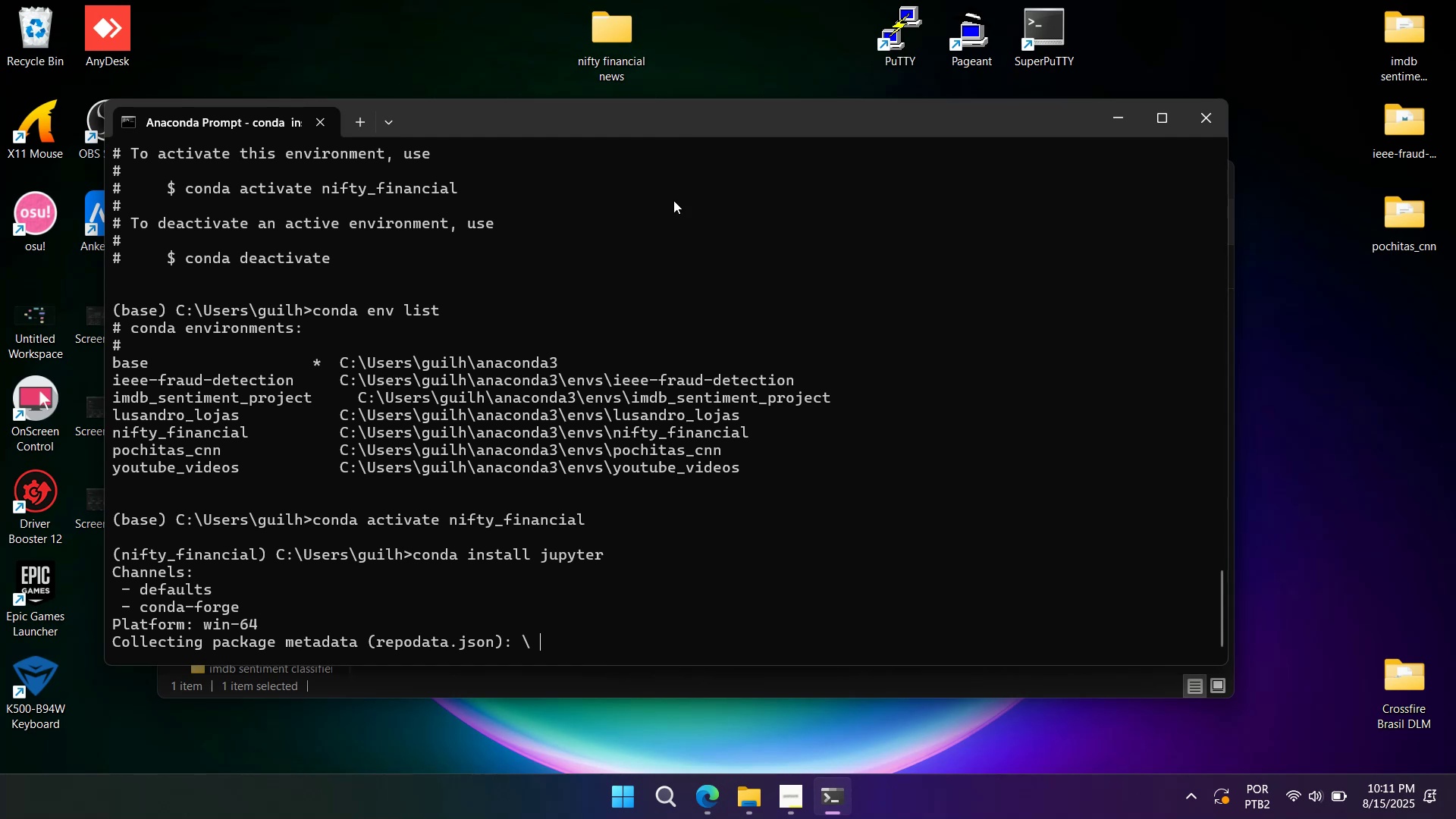 
scroll: coordinate [694, 313], scroll_direction: down, amount: 6.0
 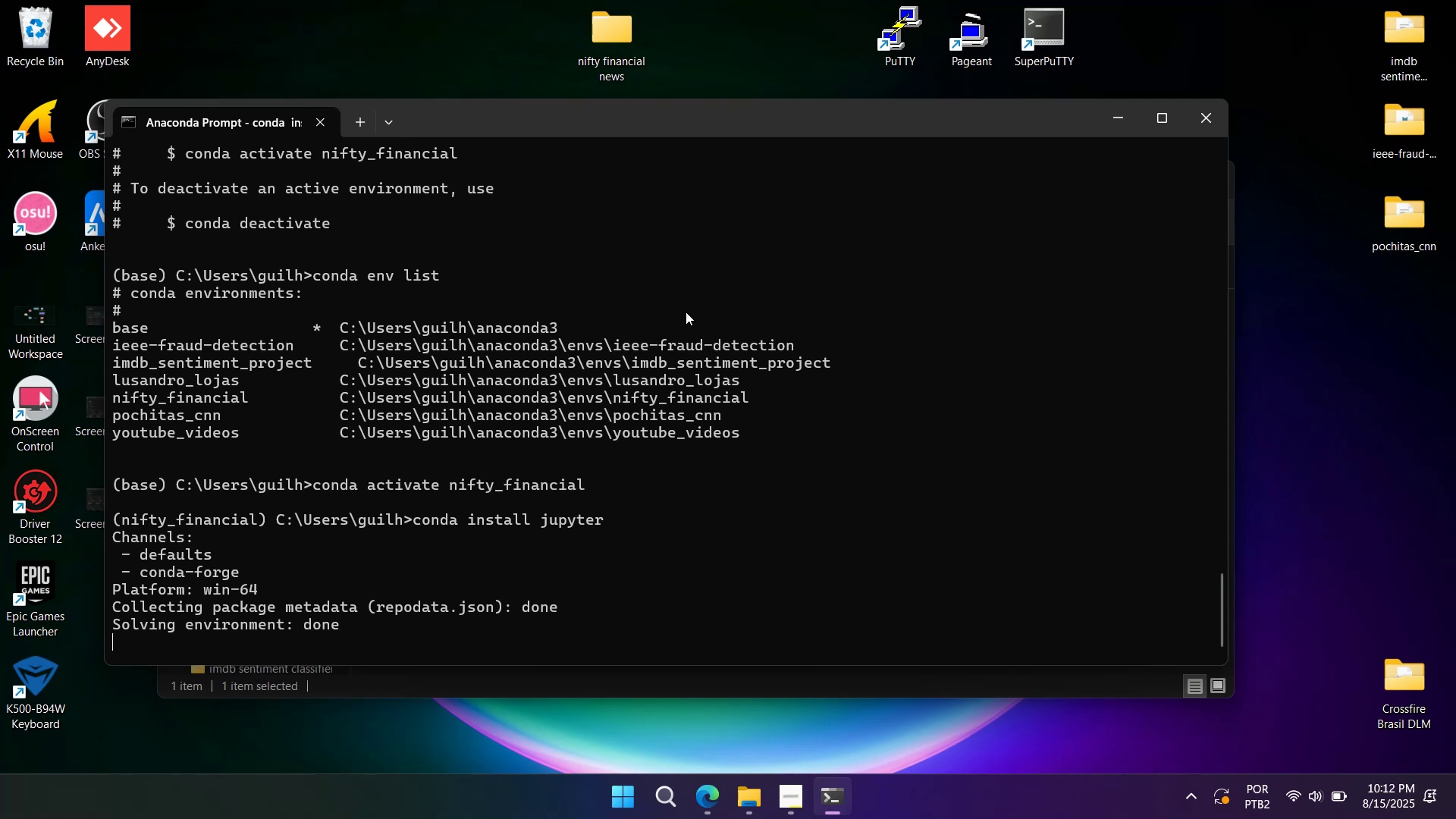 
wait(35.64)
 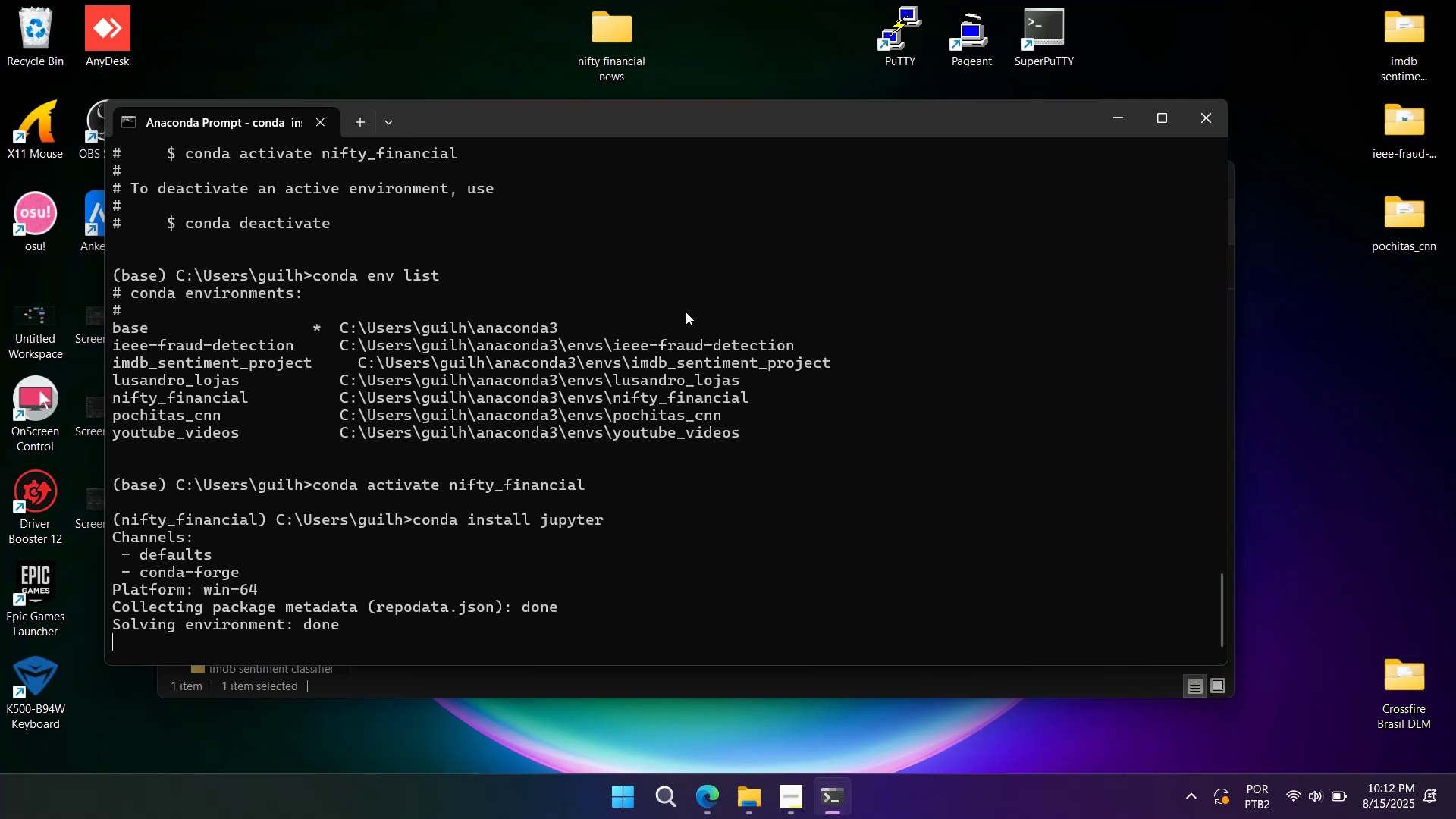 
key(Y)
 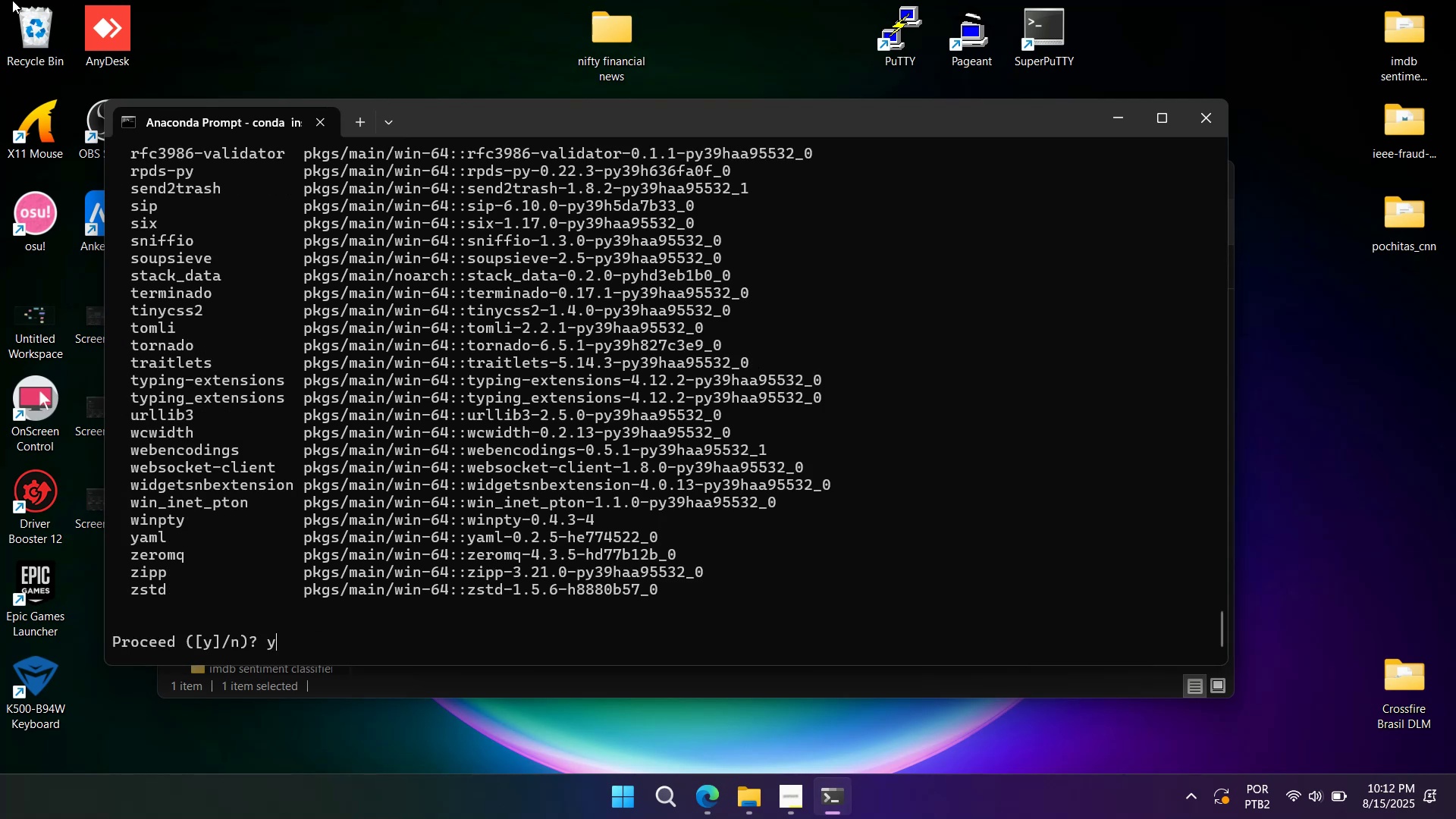 
key(Enter)
 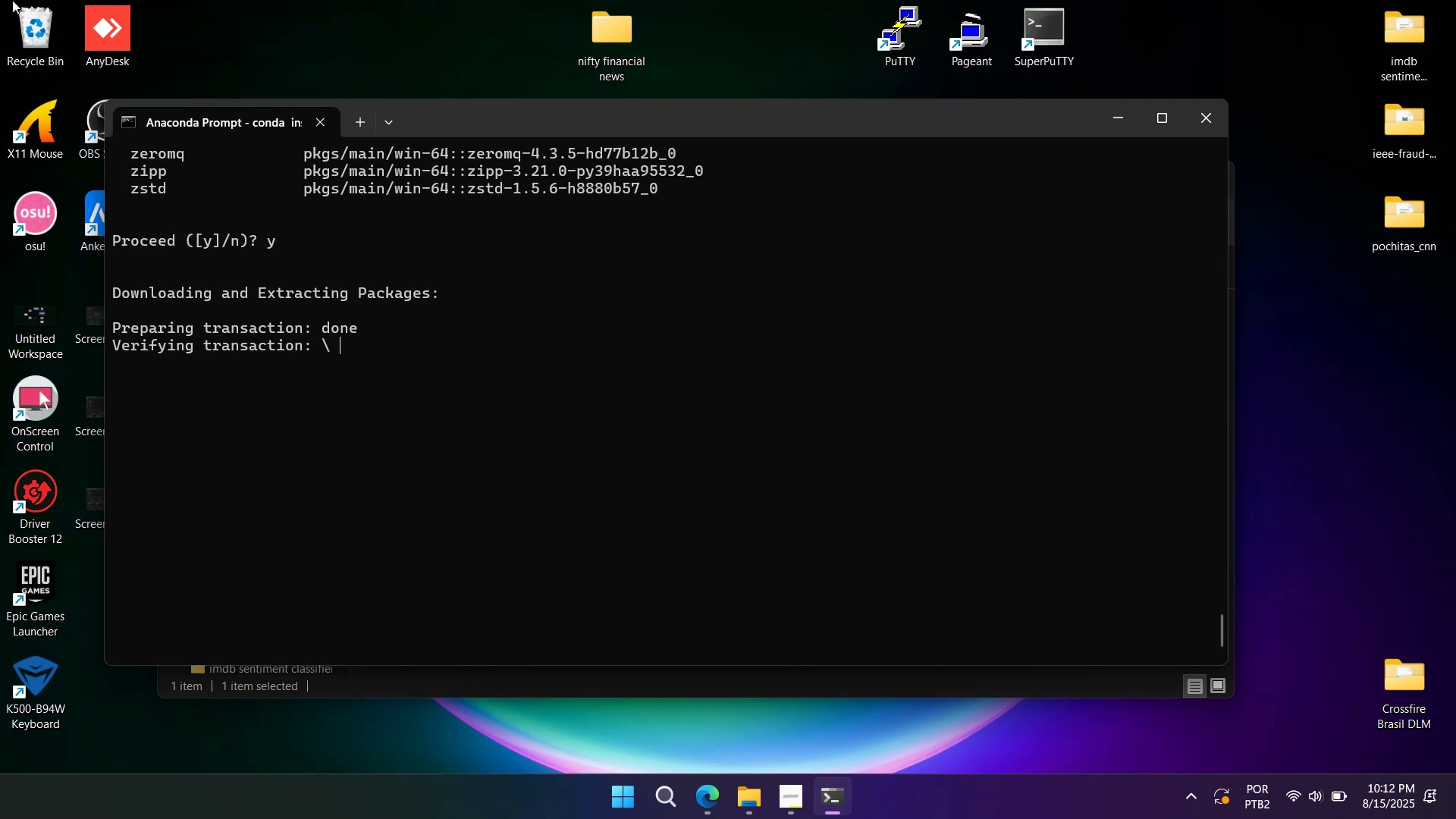 
wait(39.4)
 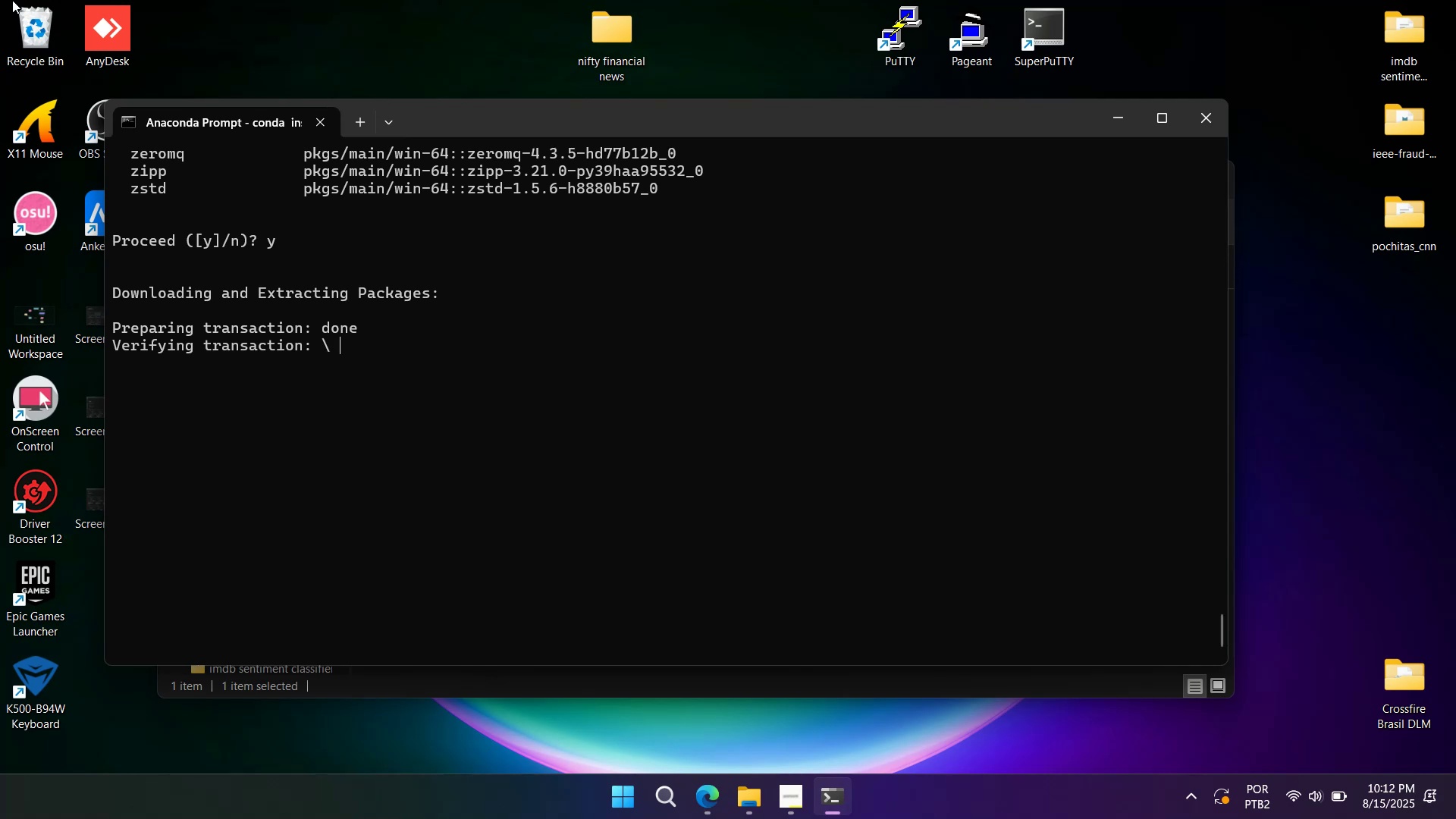 
scroll: coordinate [874, 528], scroll_direction: down, amount: 9.0
 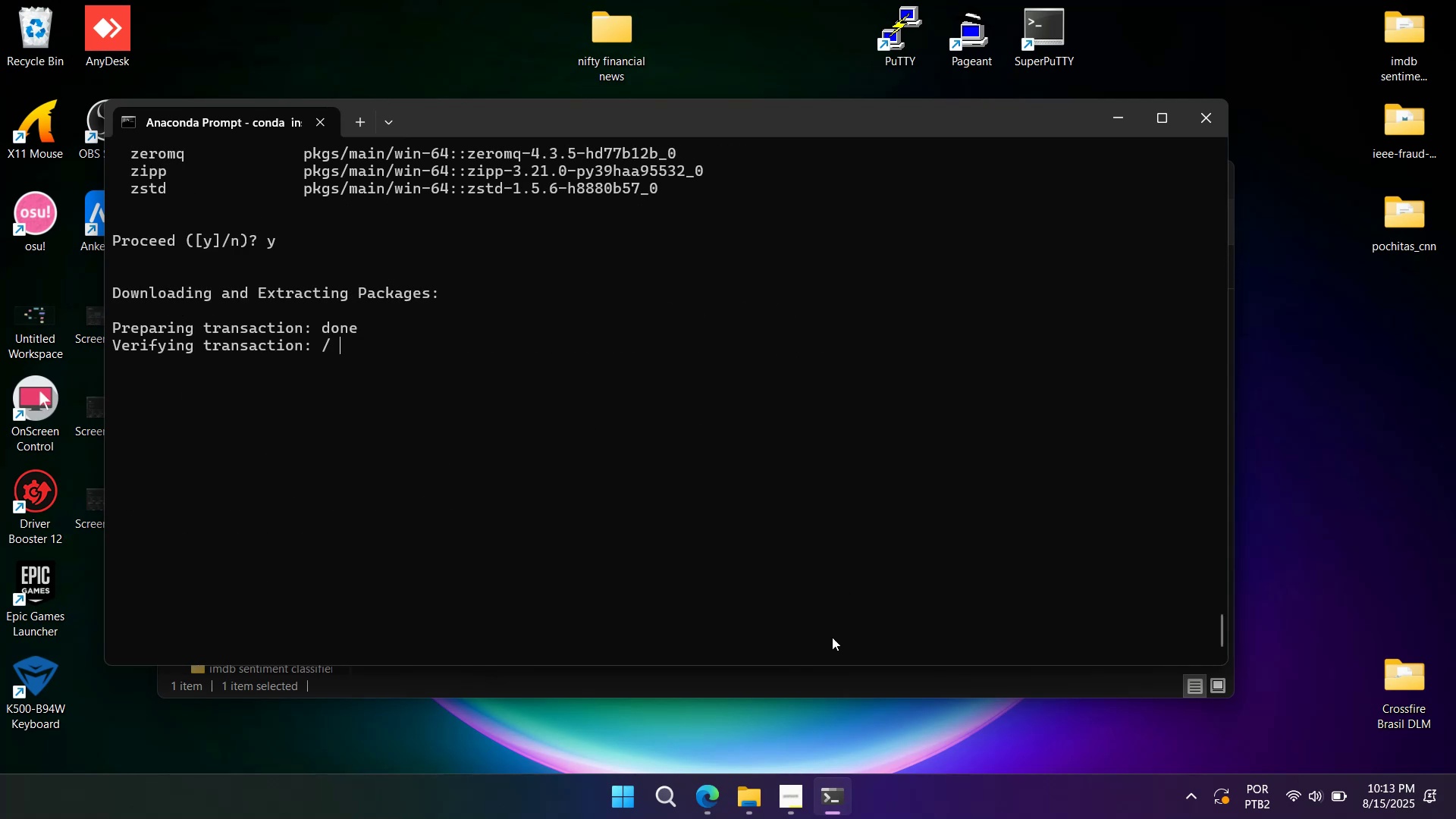 
left_click([749, 787])
 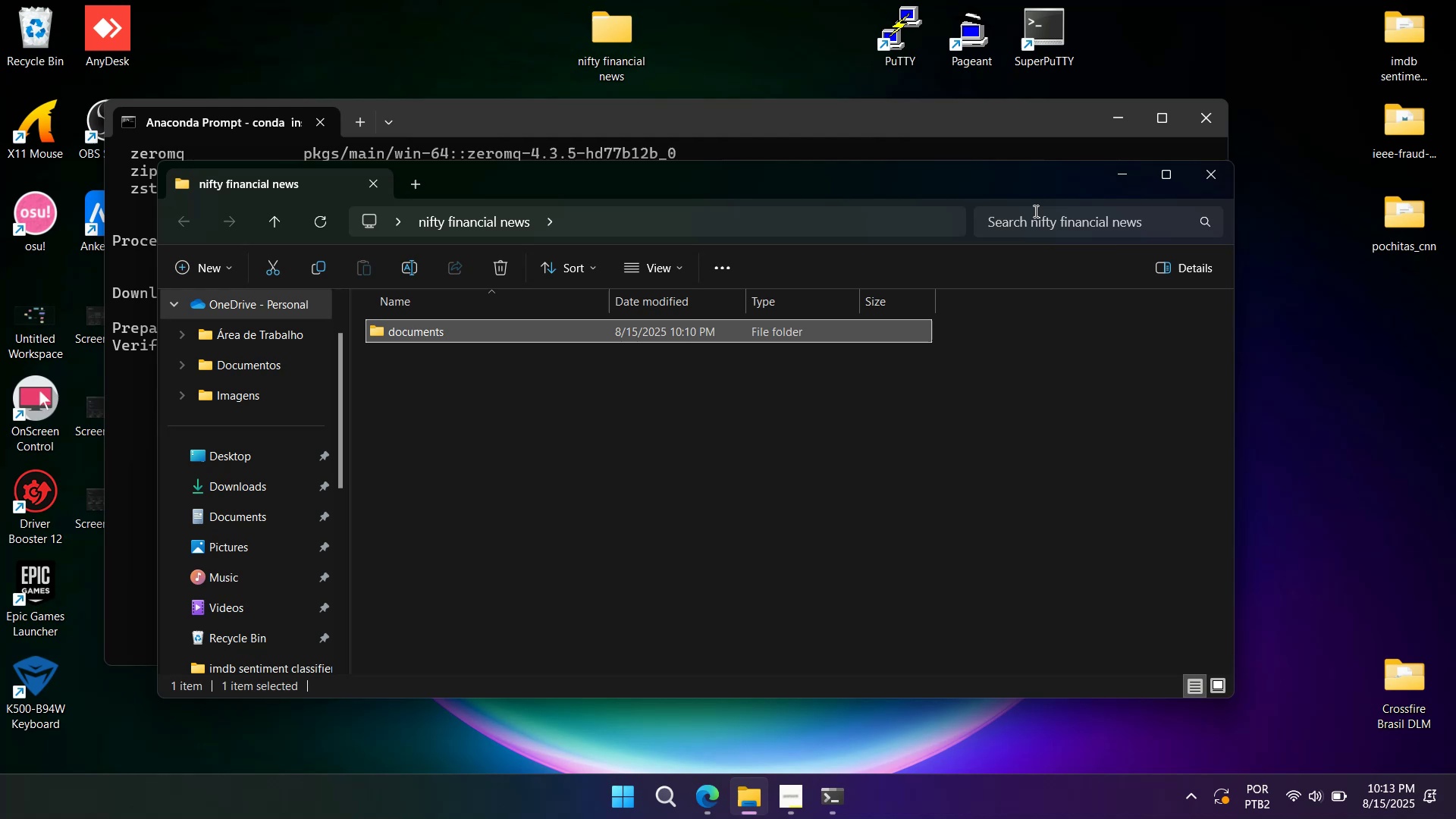 
left_click_drag(start_coordinate=[1056, 185], to_coordinate=[1047, 182])
 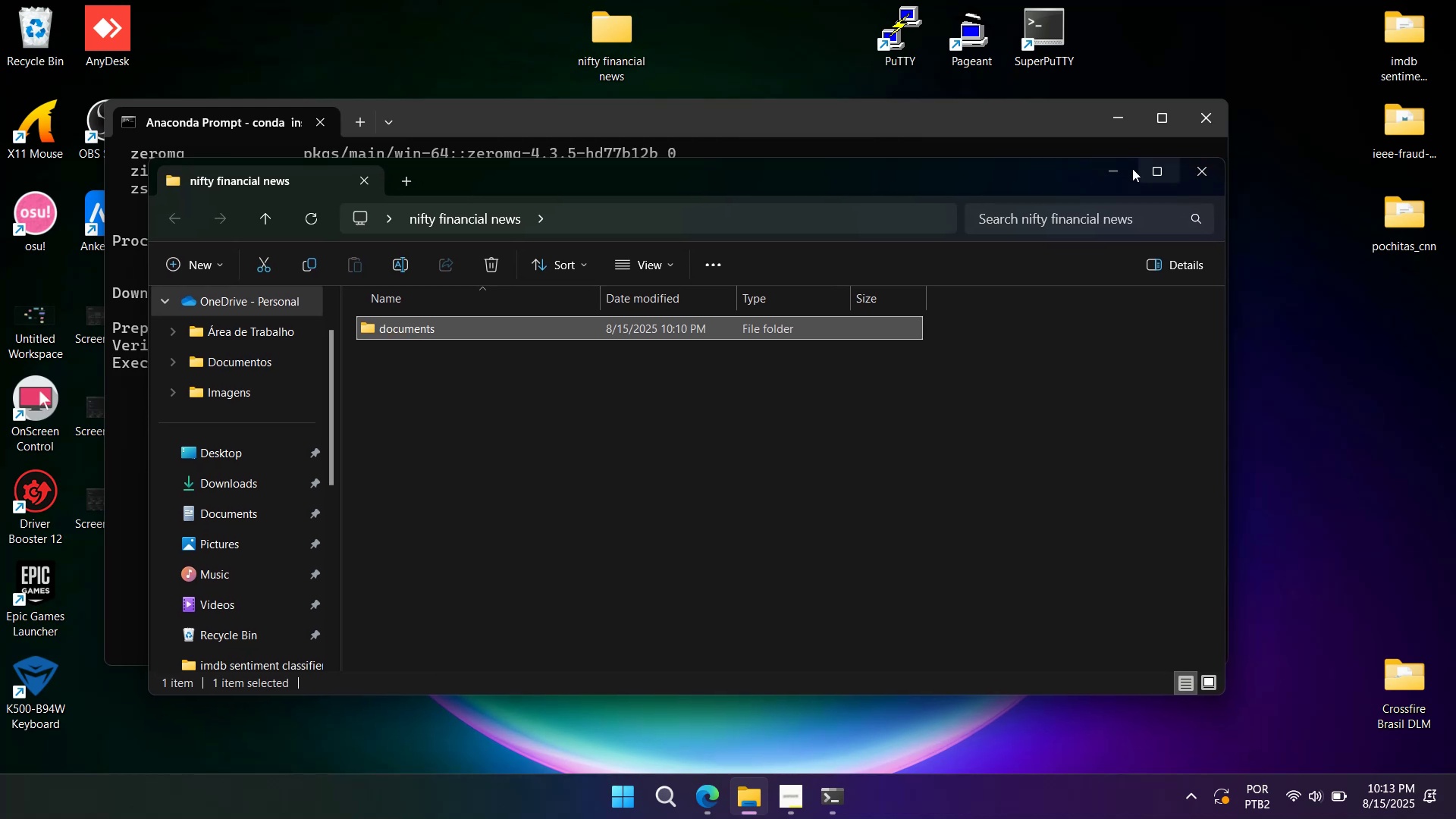 
left_click([1119, 168])
 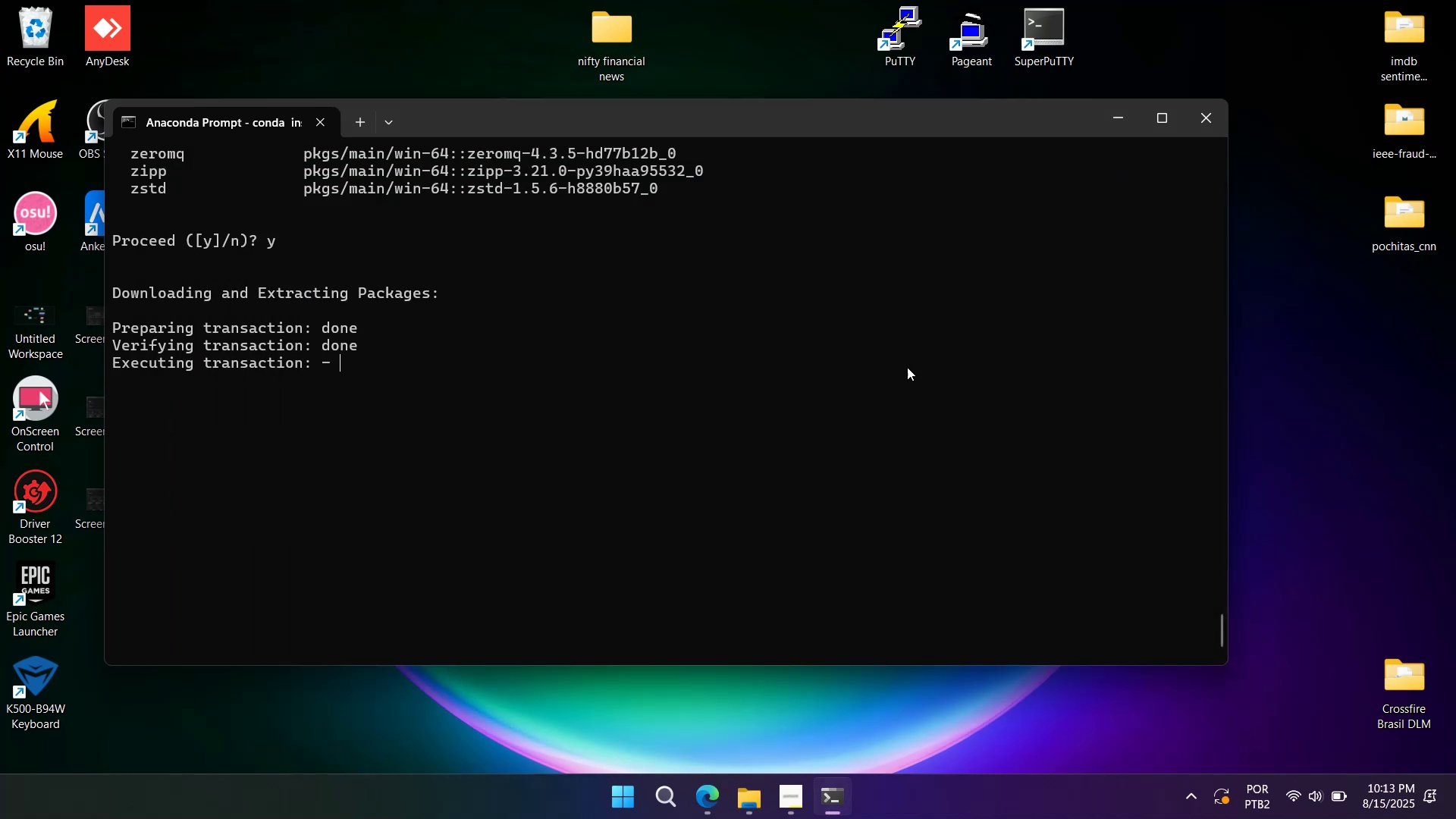 
left_click([890, 383])
 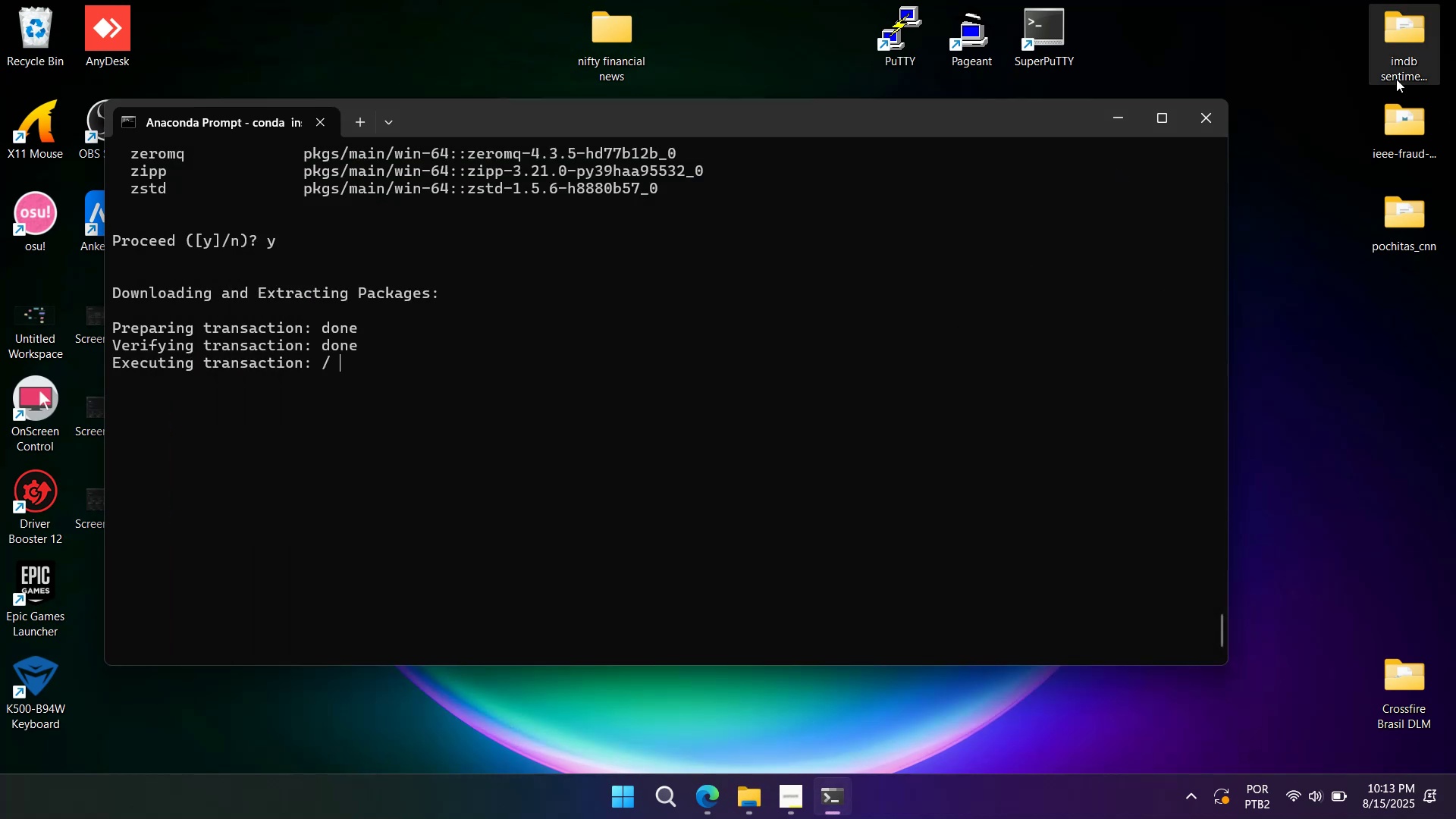 
double_click([1394, 207])
 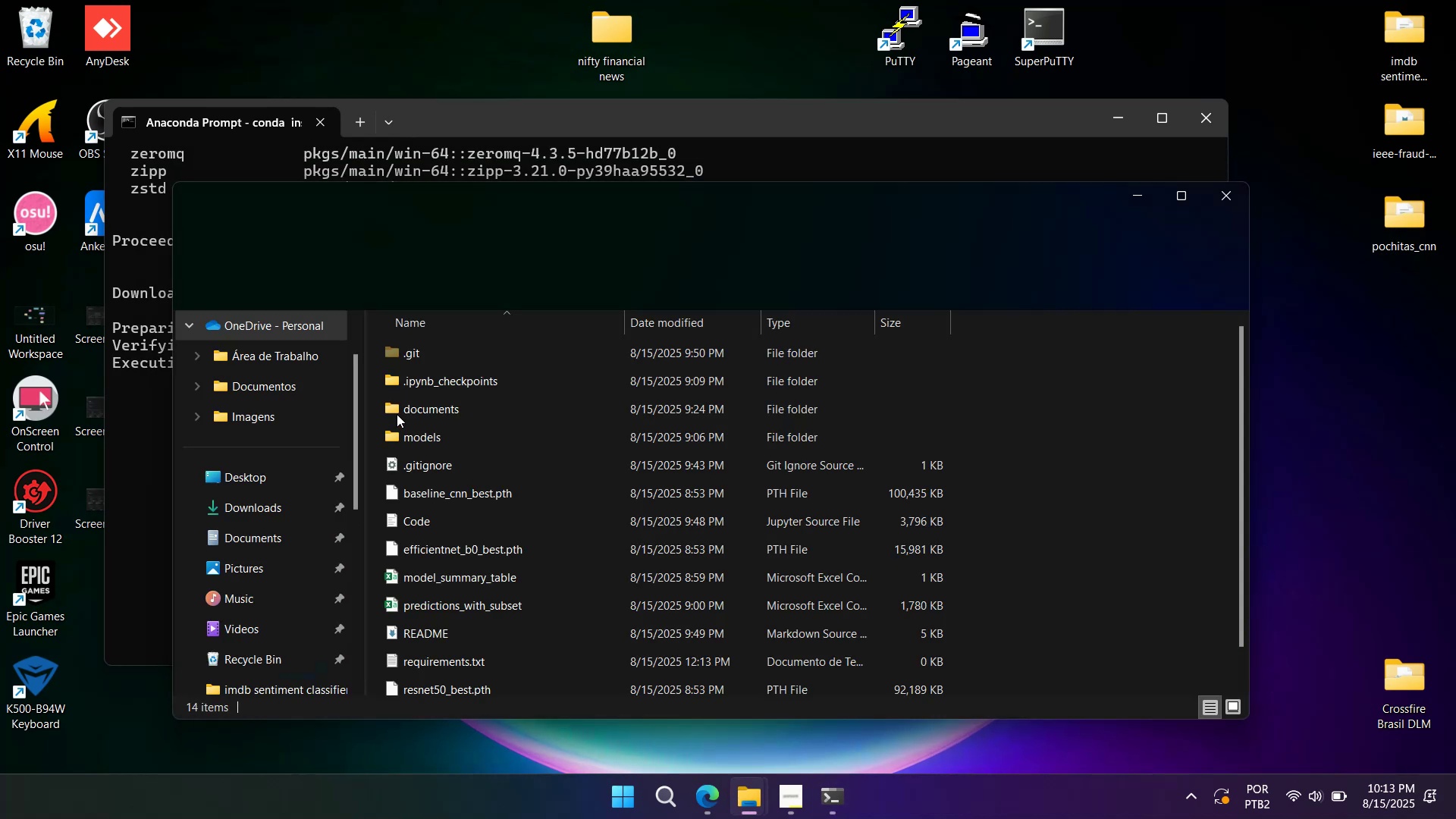 
hold_key(key=ControlLeft, duration=0.7)
 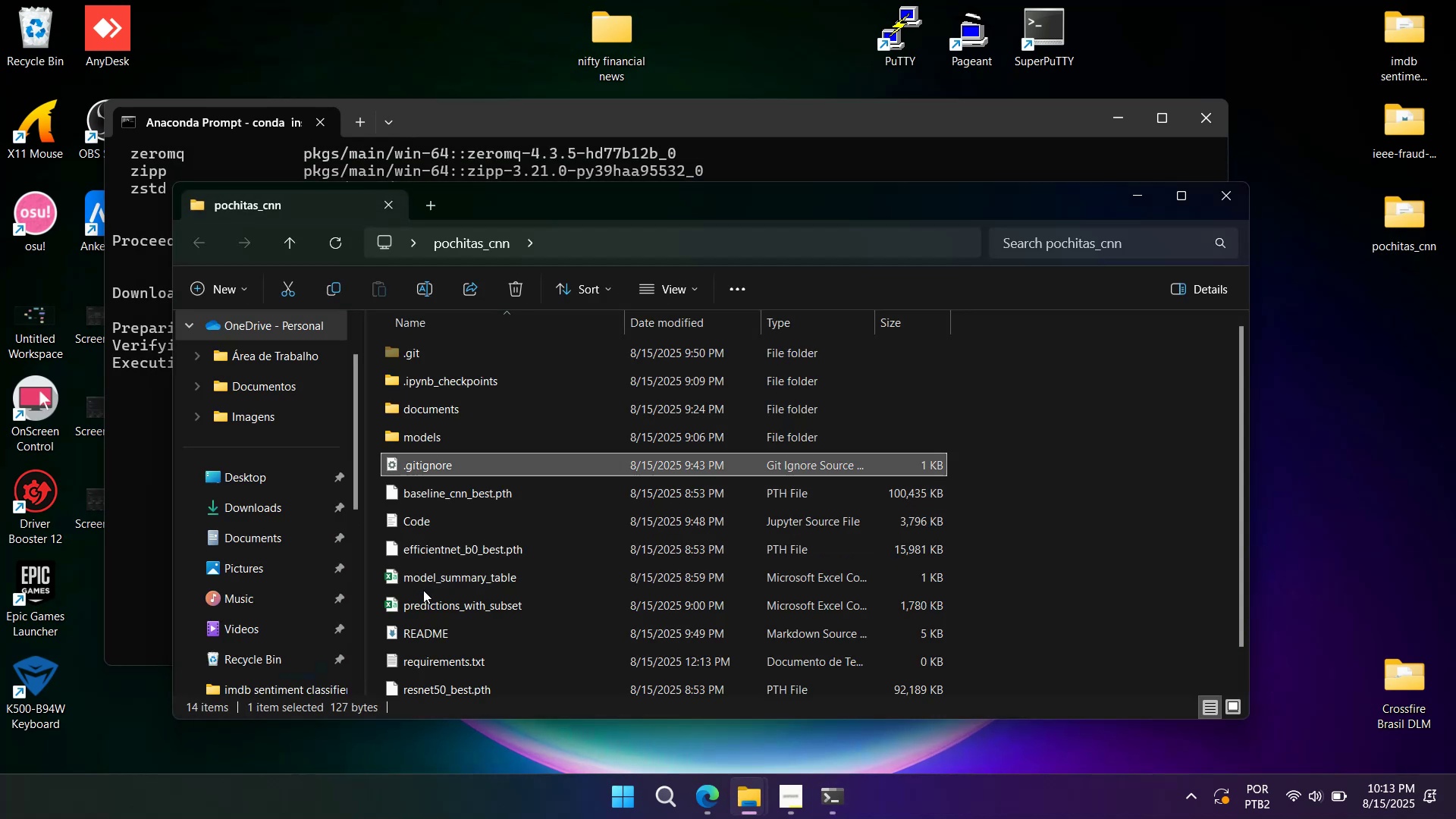 
scroll: coordinate [425, 597], scroll_direction: down, amount: 3.0
 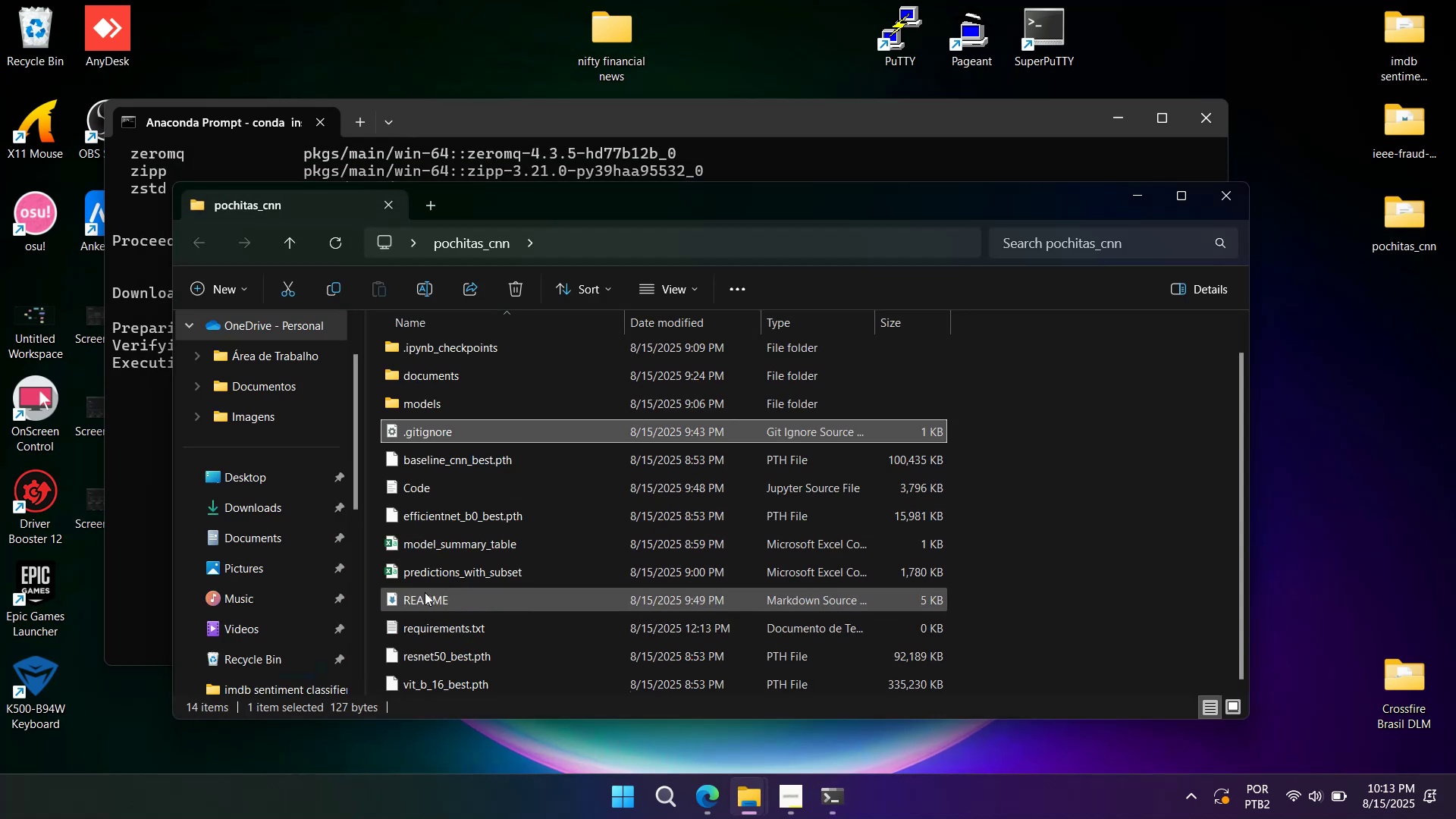 
left_click([426, 598])
 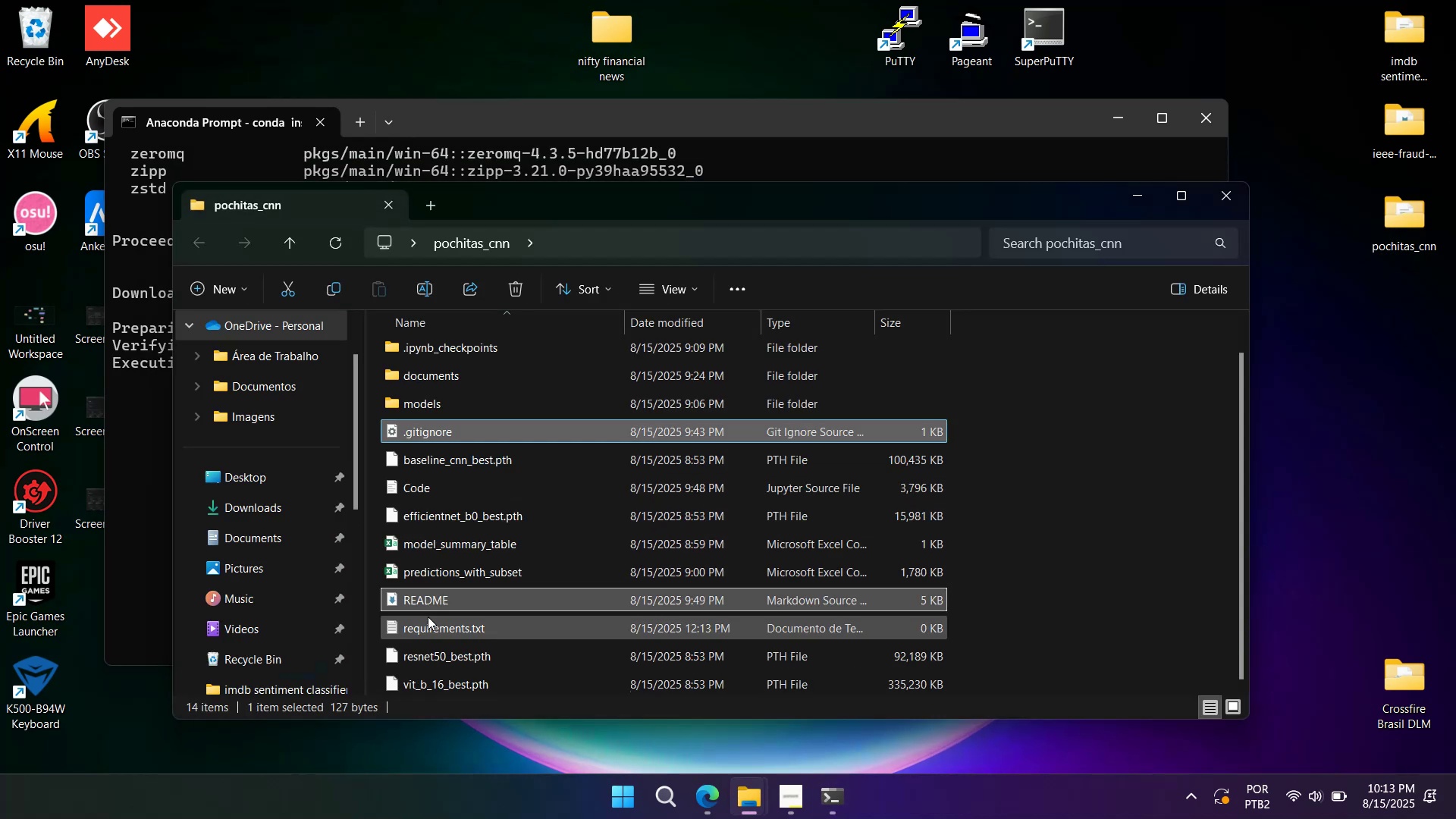 
double_click([428, 620])
 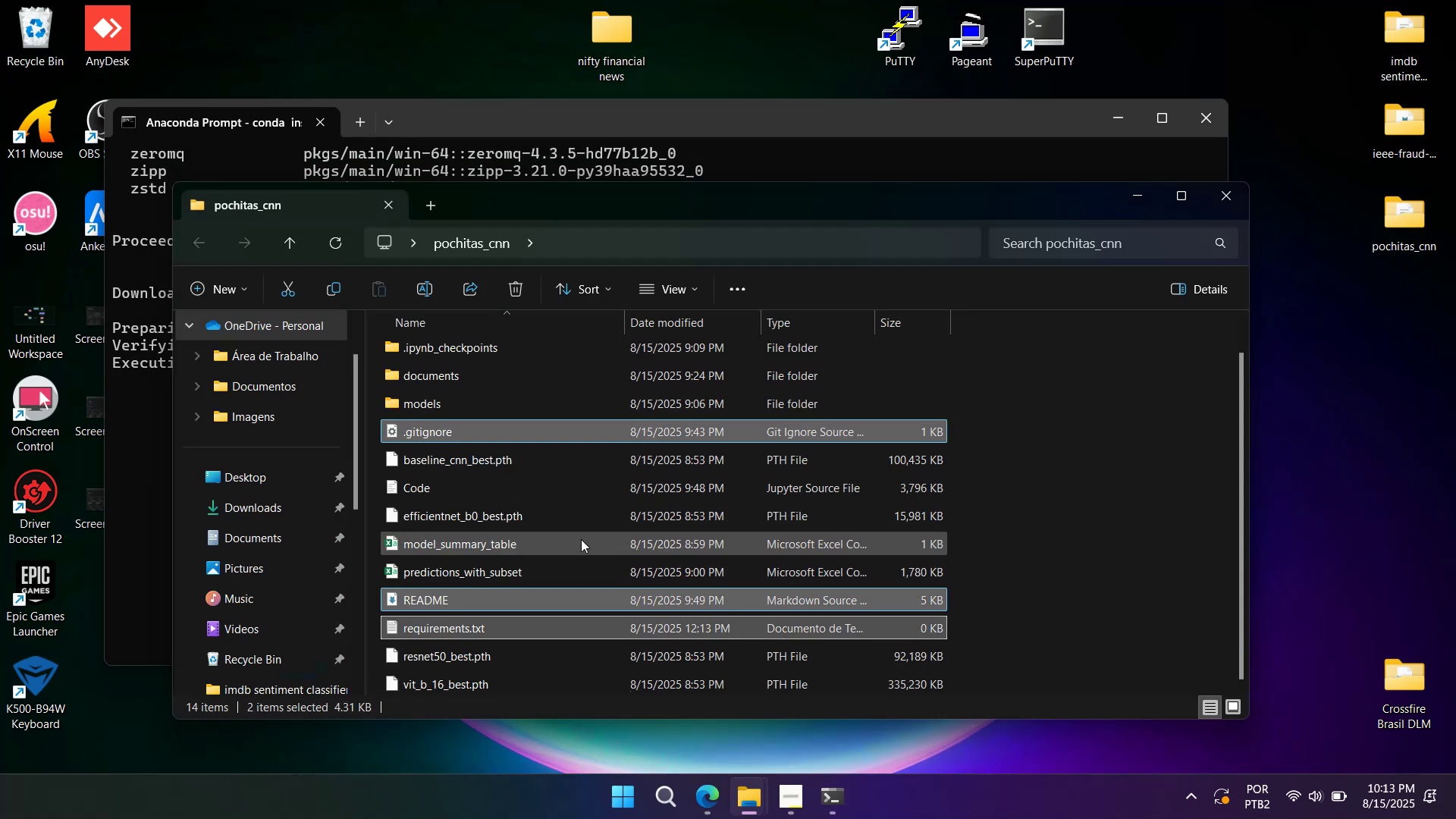 
key(Control+C)
 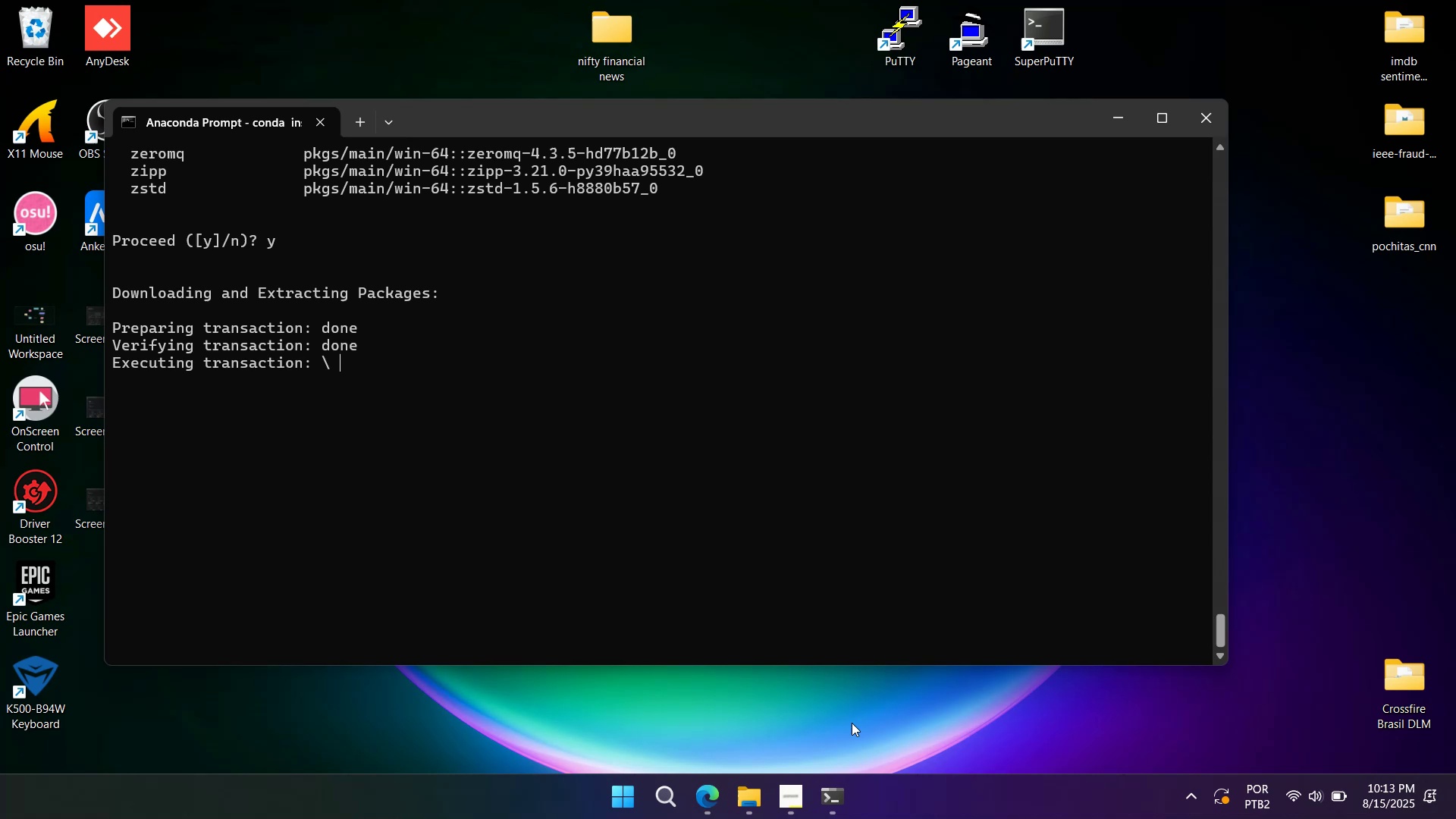 
left_click([751, 792])
 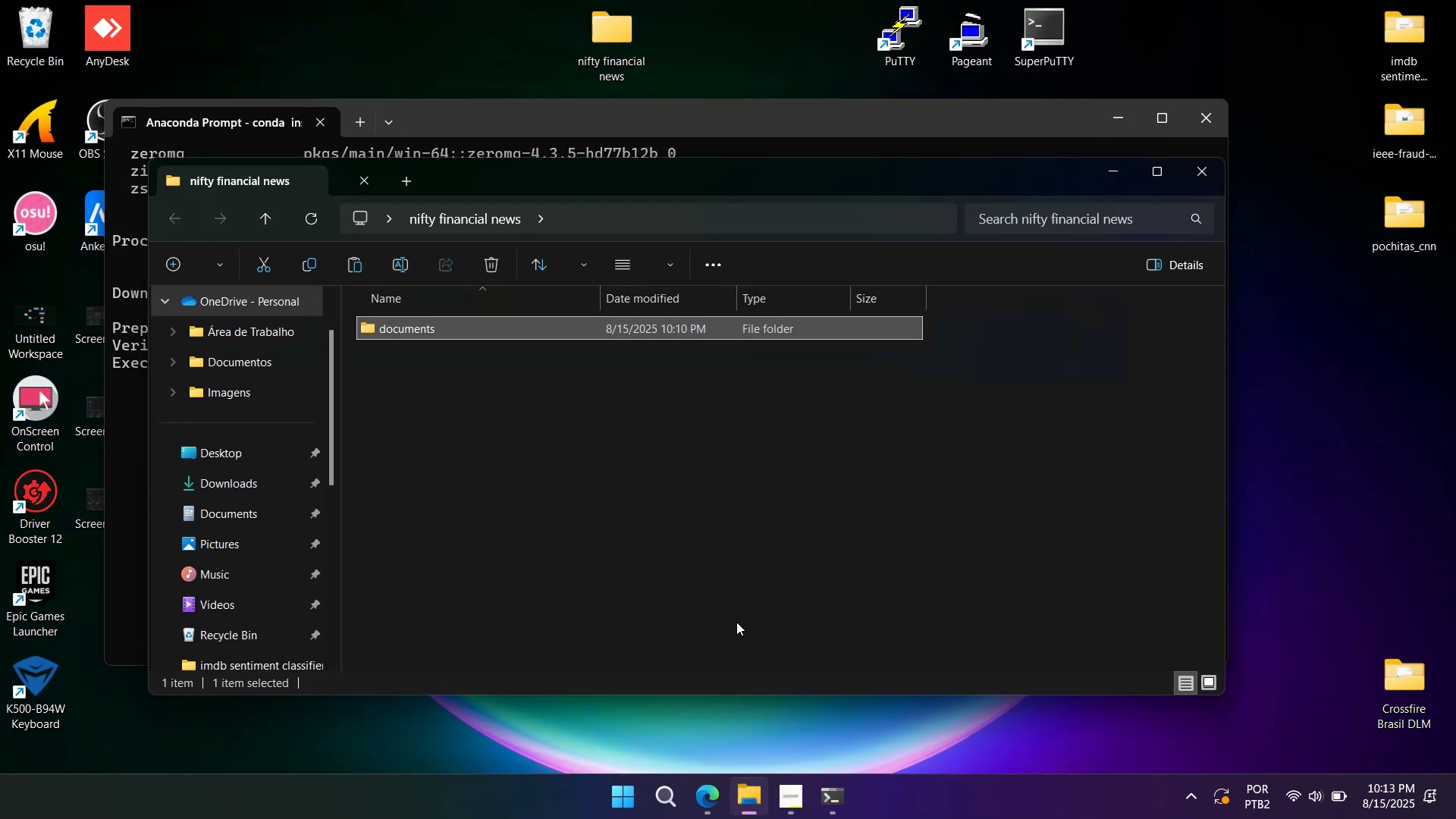 
left_click([685, 509])
 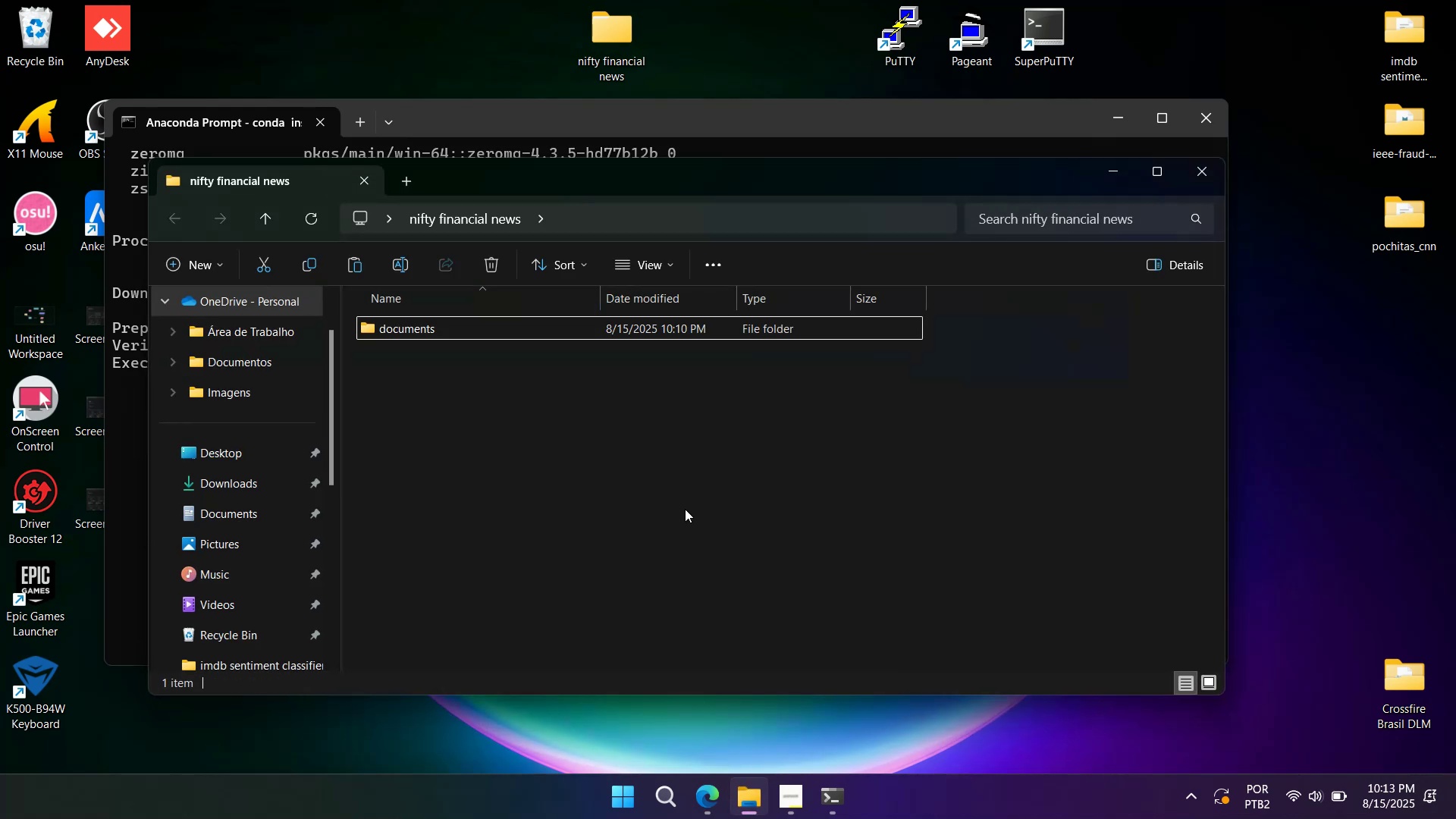 
key(Control+V)
 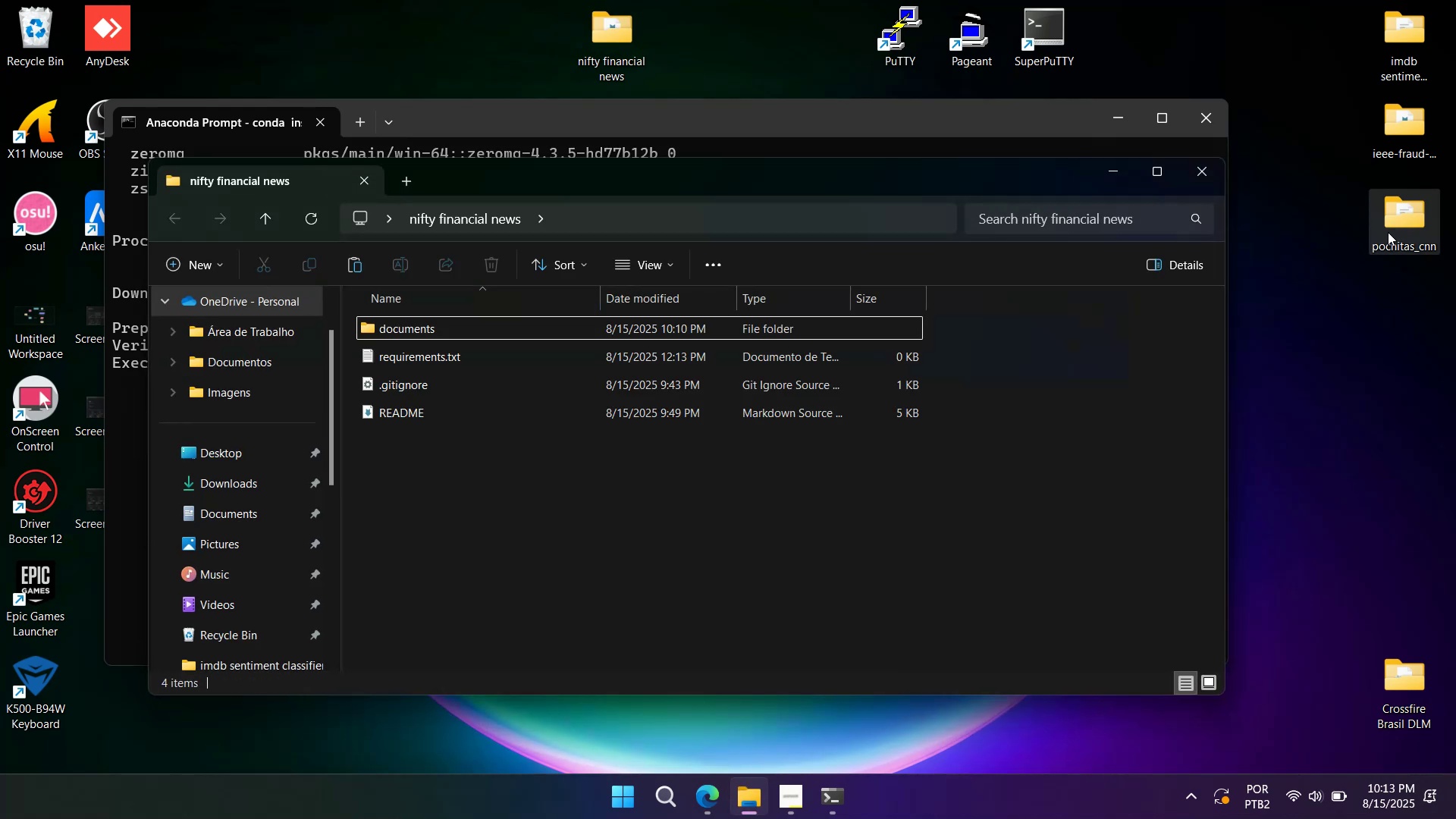 
double_click([1400, 228])
 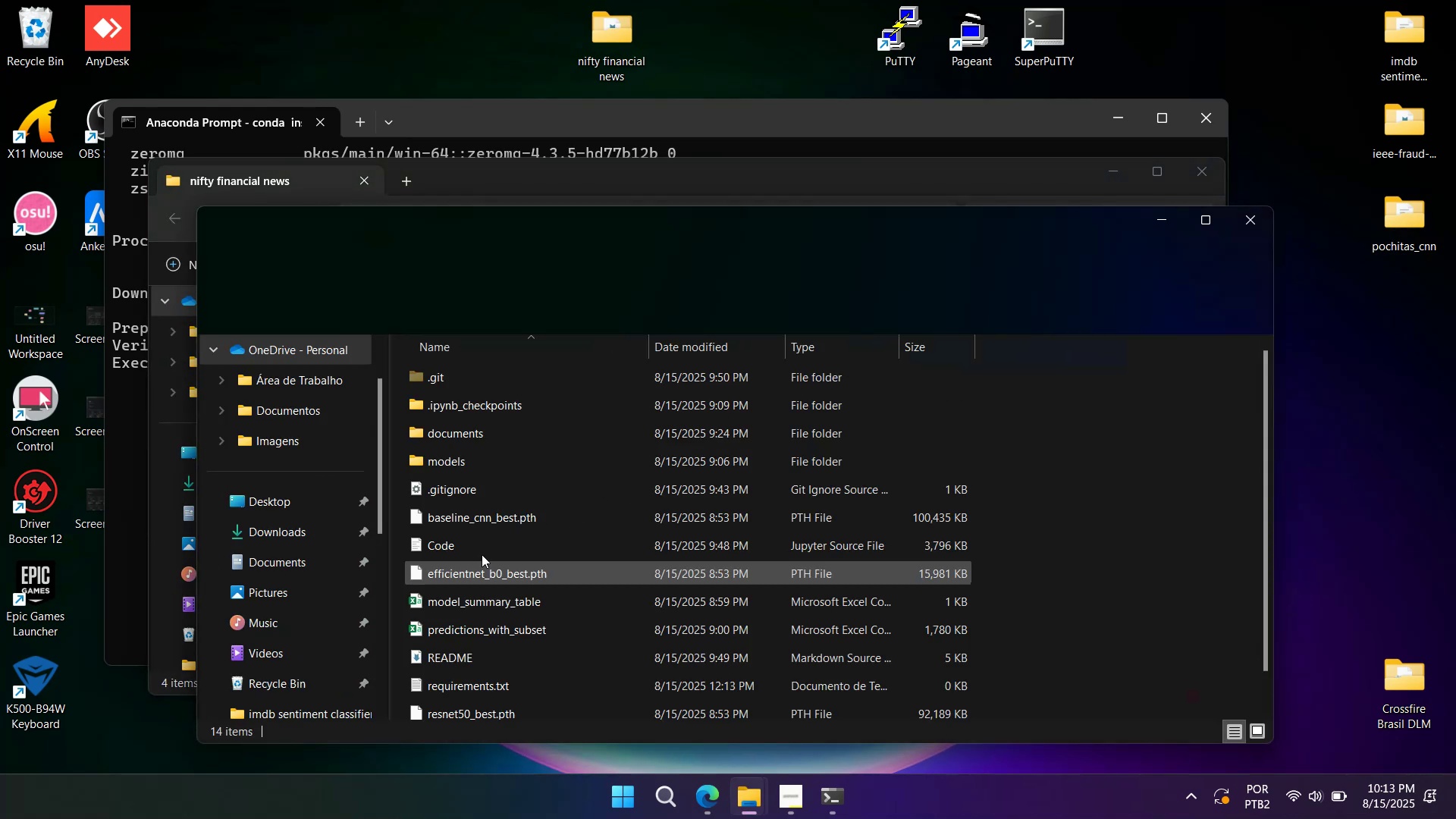 
scroll: coordinate [466, 594], scroll_direction: down, amount: 3.0
 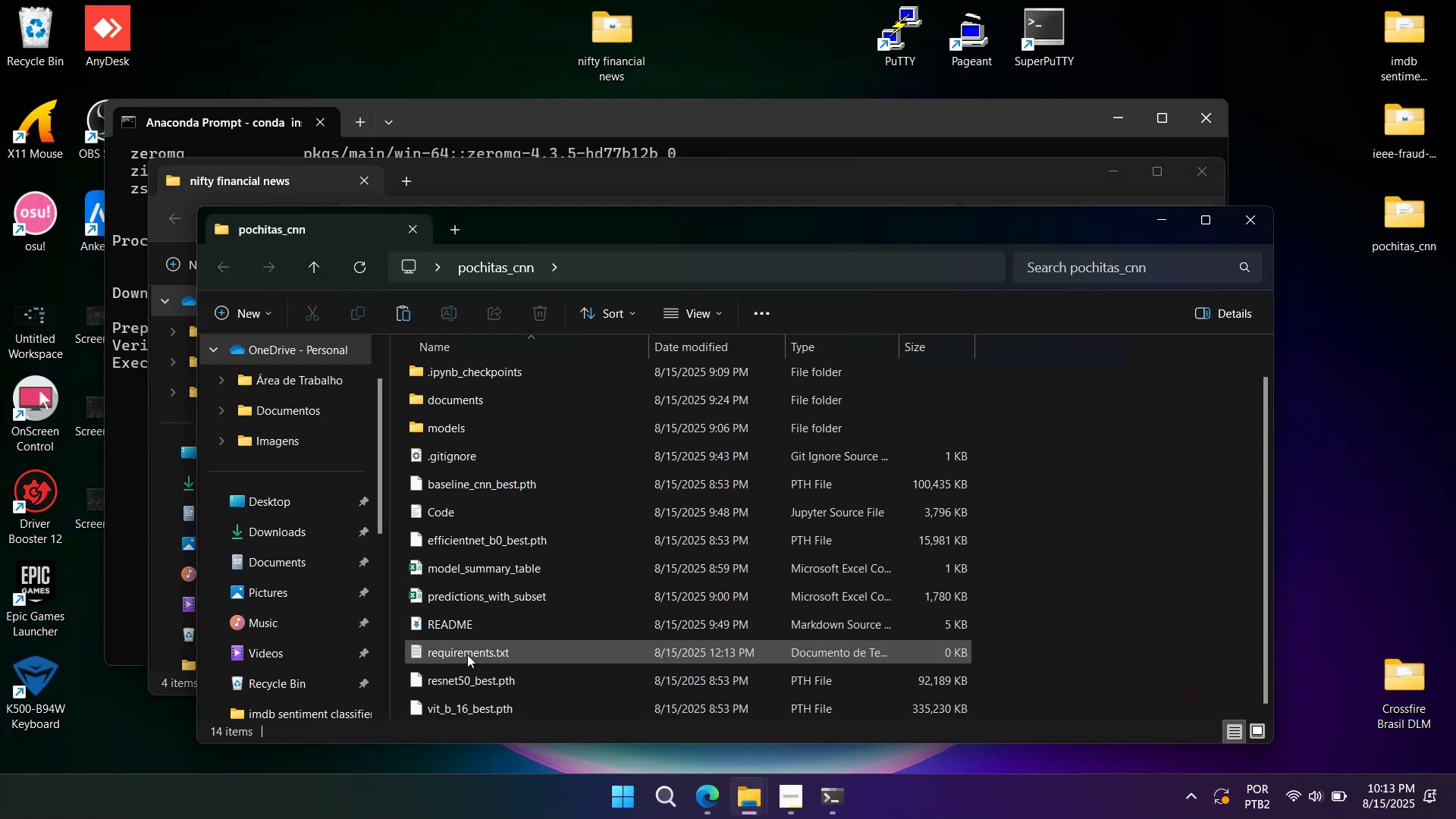 
double_click([467, 654])
 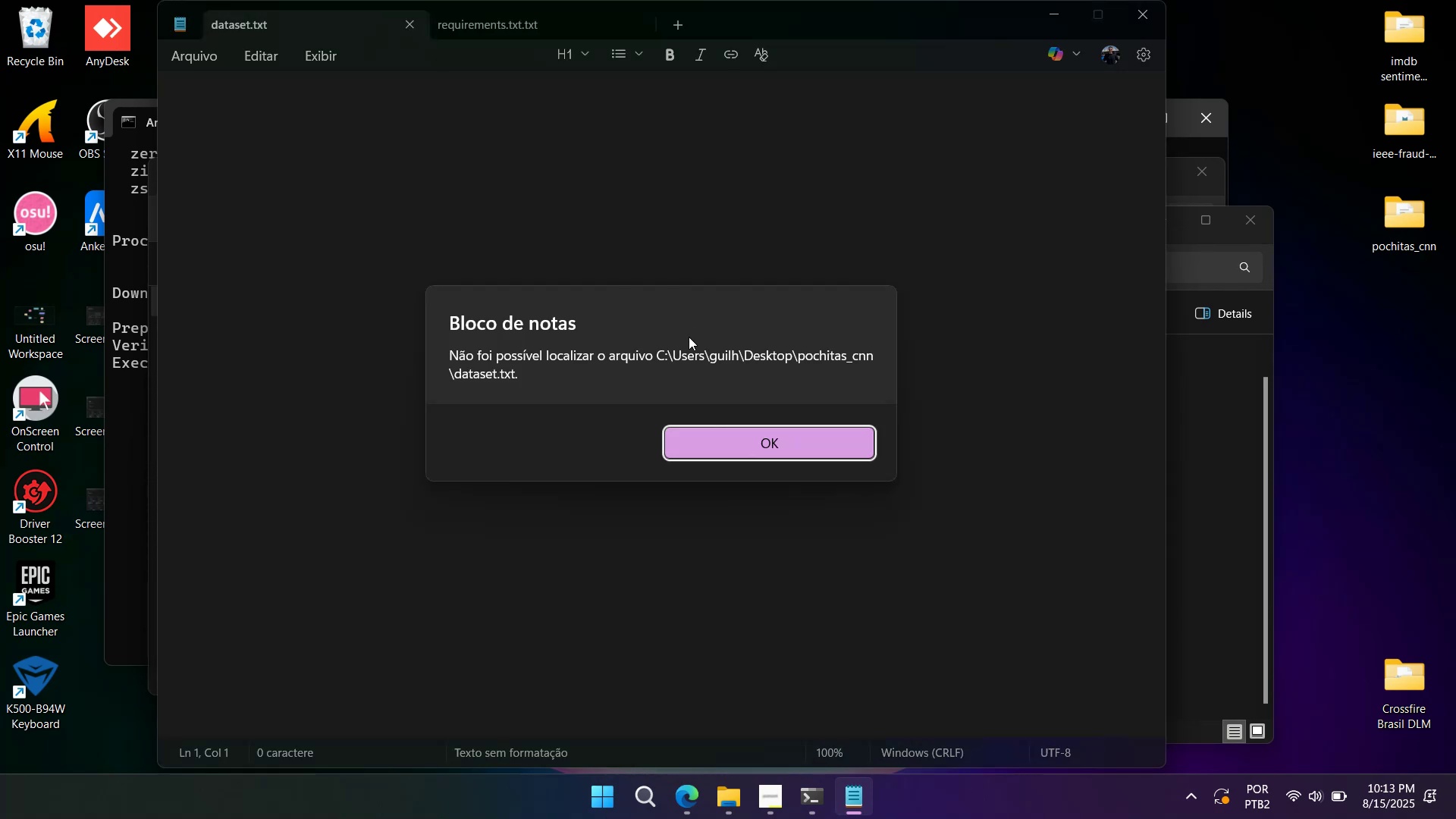 
wait(5.63)
 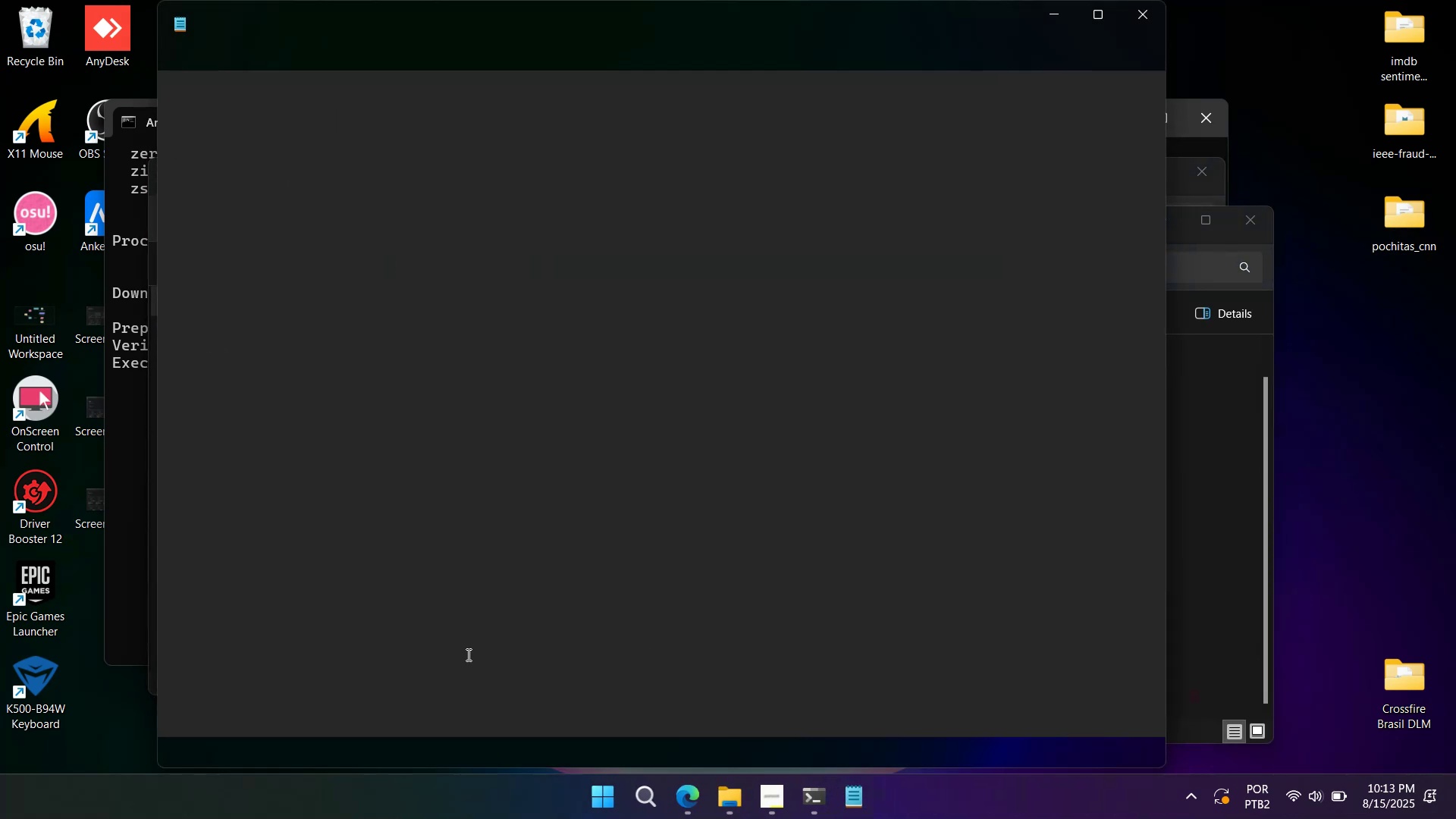 
left_click([420, 25])
 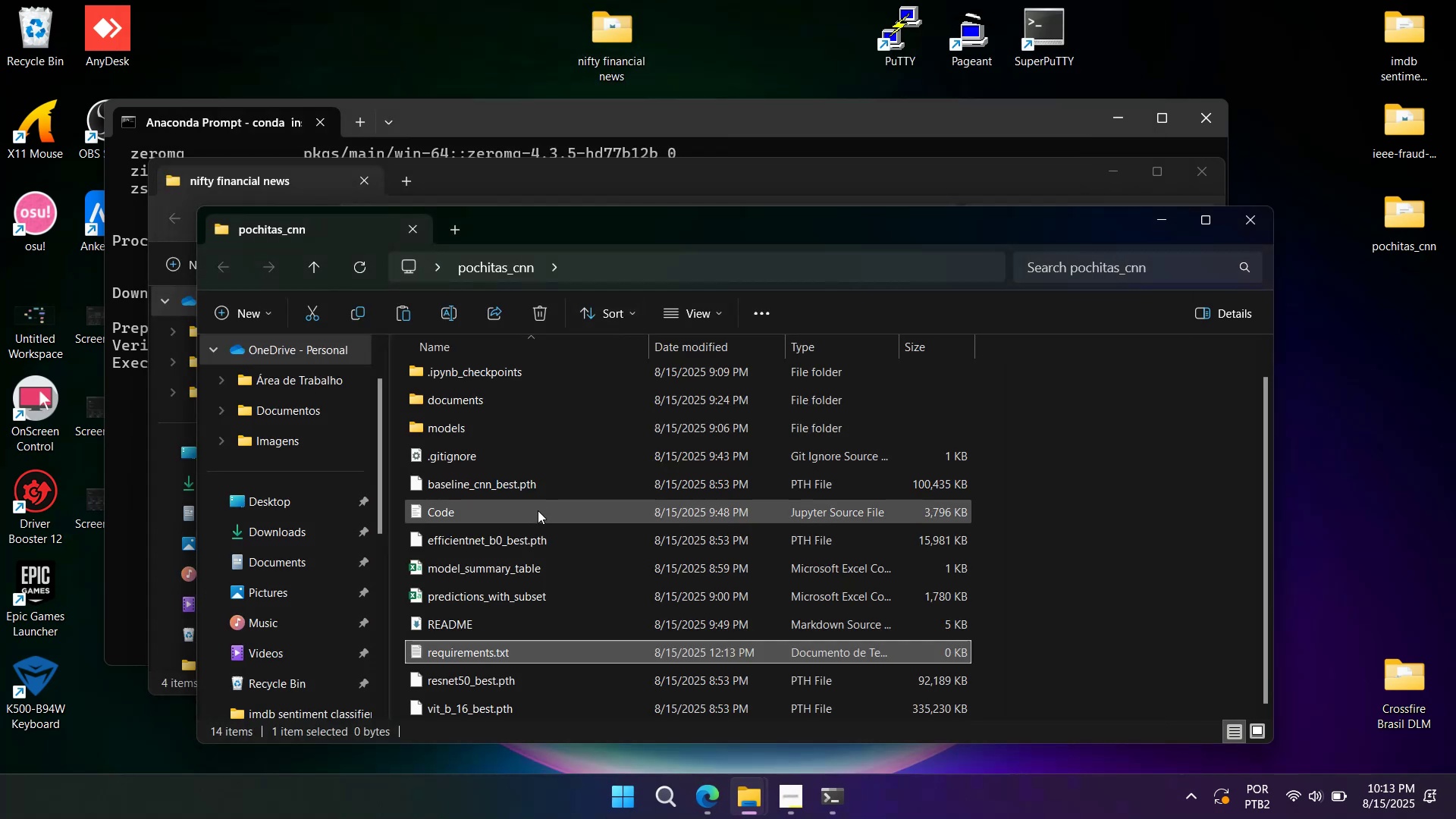 
double_click([538, 510])
 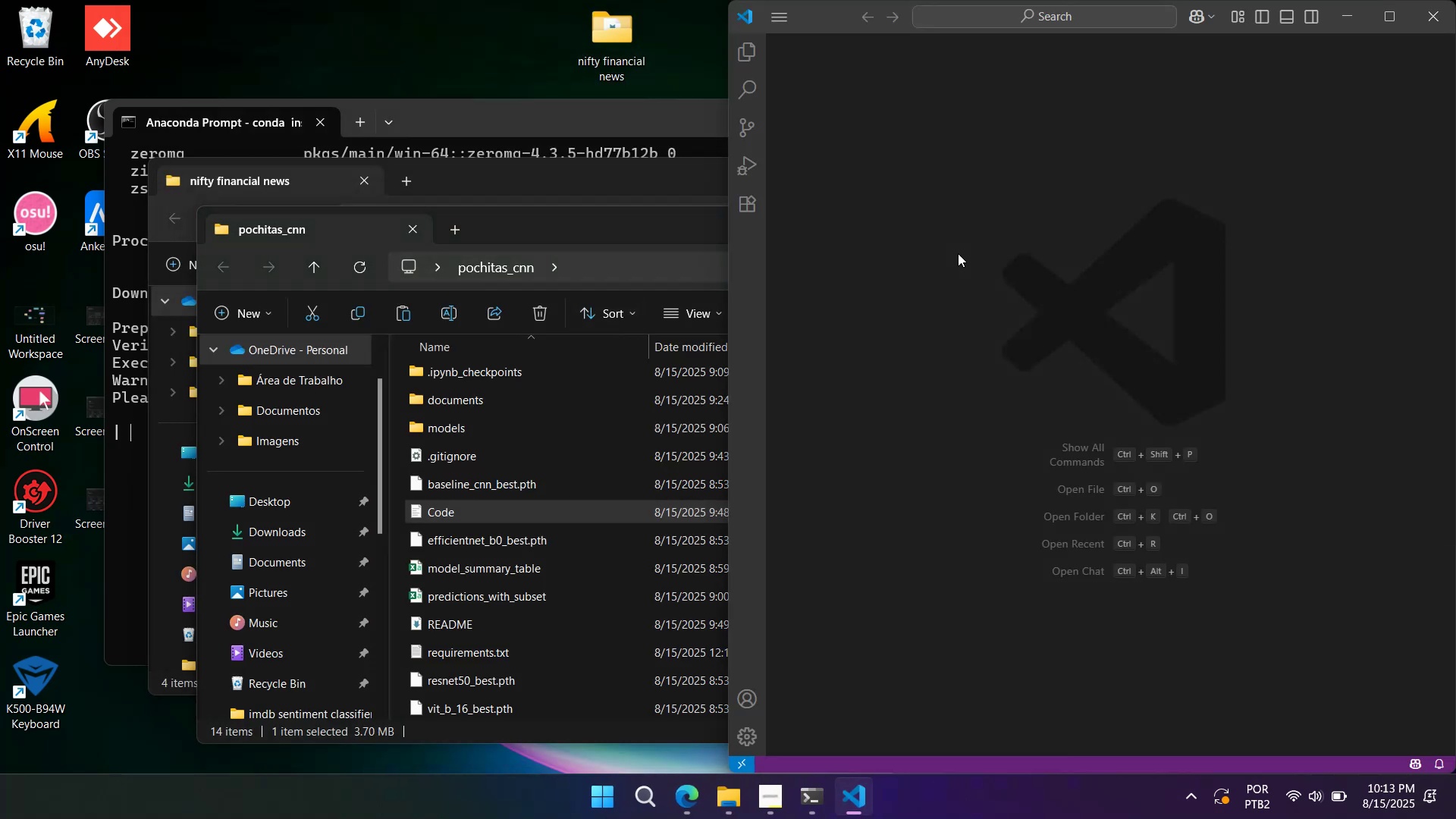 
wait(9.31)
 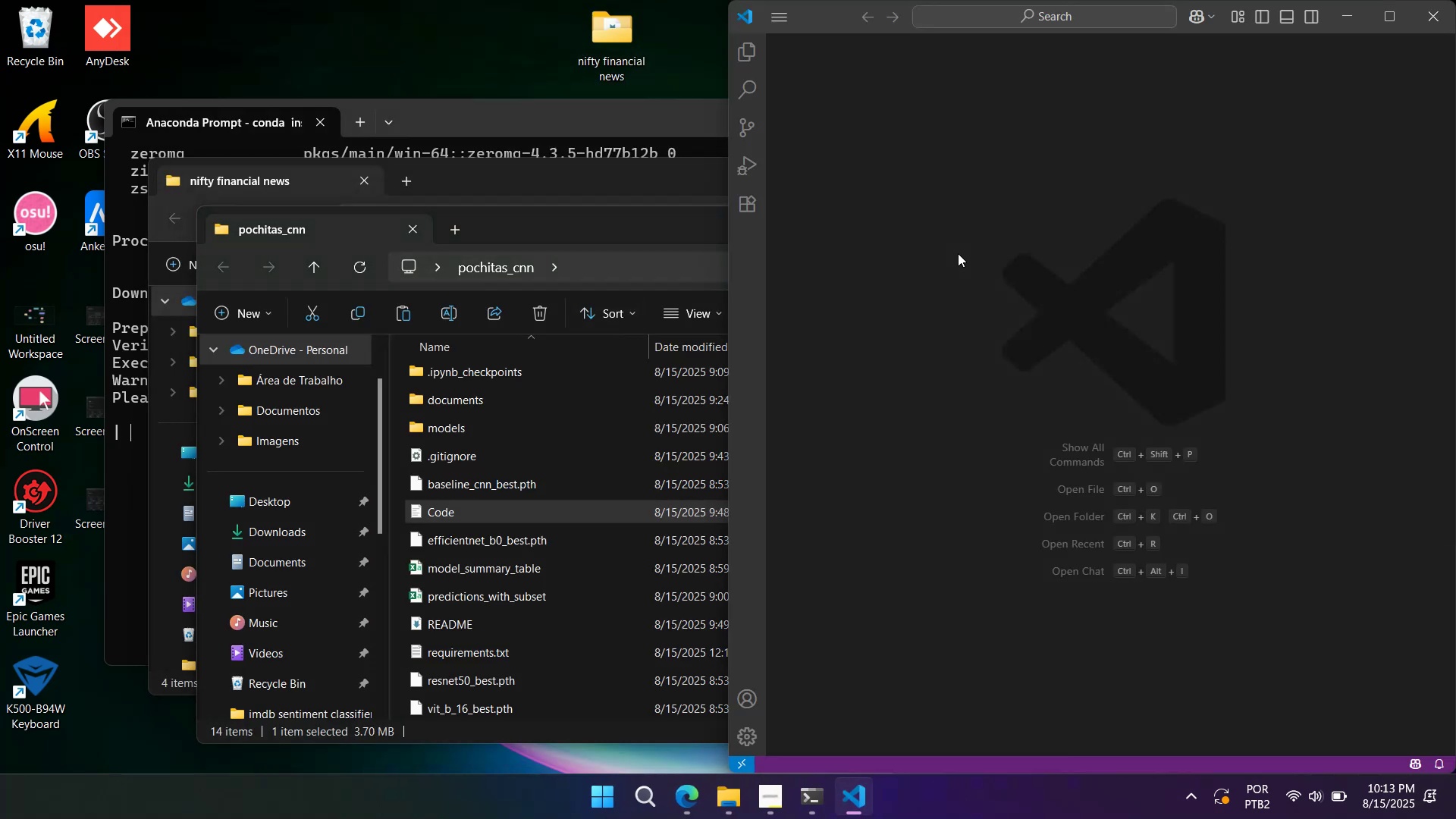 
scroll: coordinate [937, 235], scroll_direction: down, amount: 3.0
 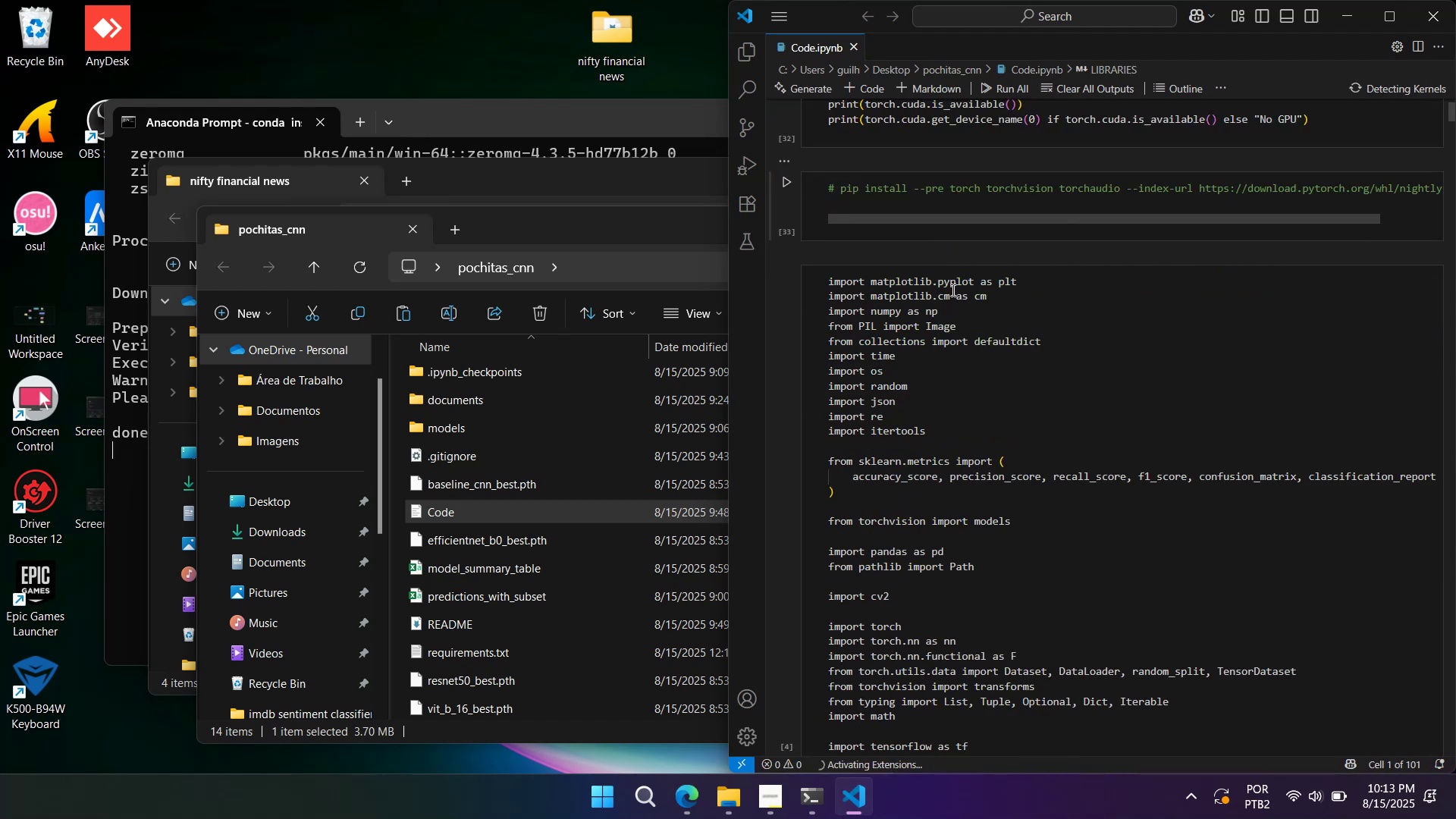 
left_click([957, 315])
 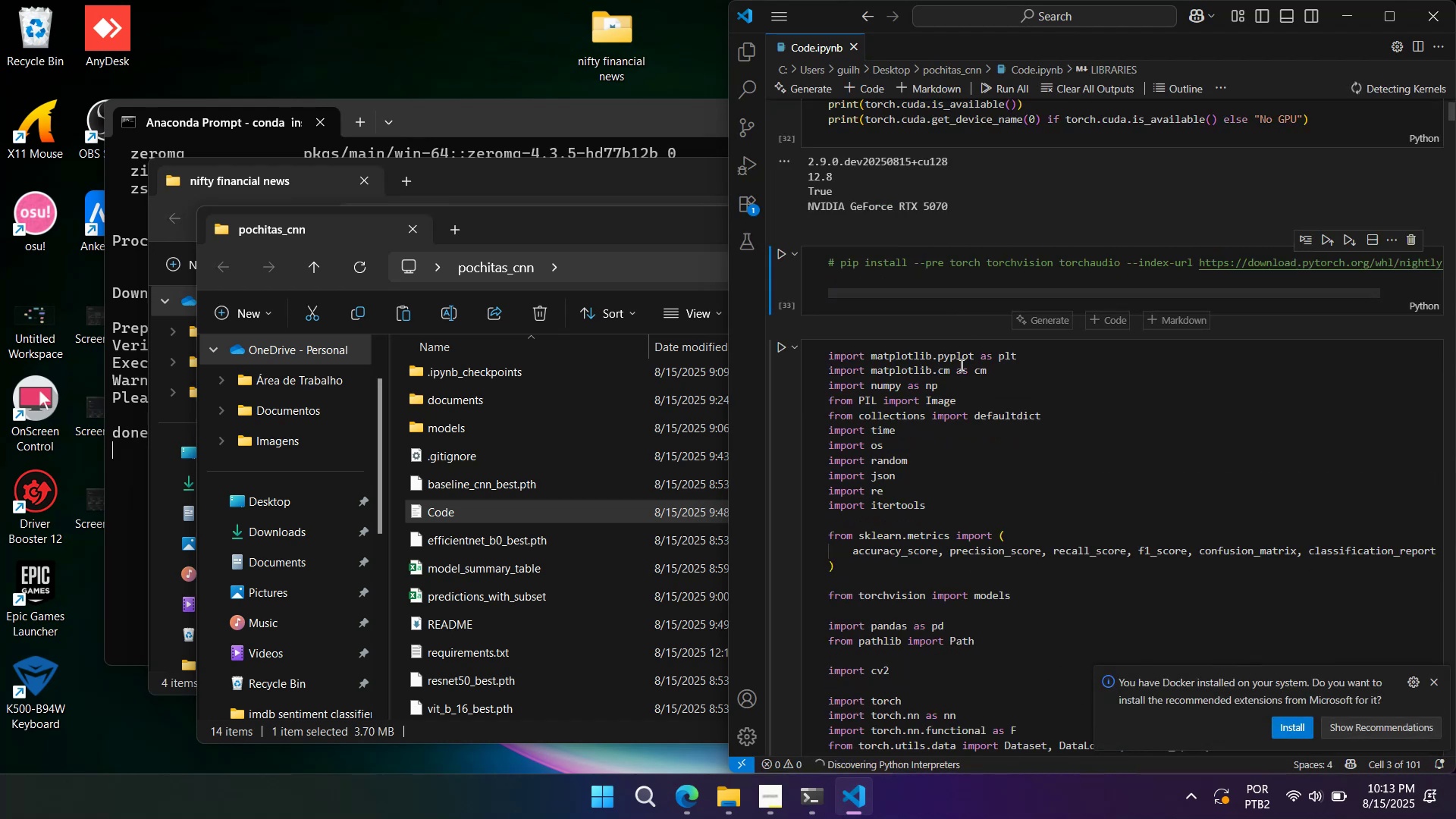 
key(Control+A)
 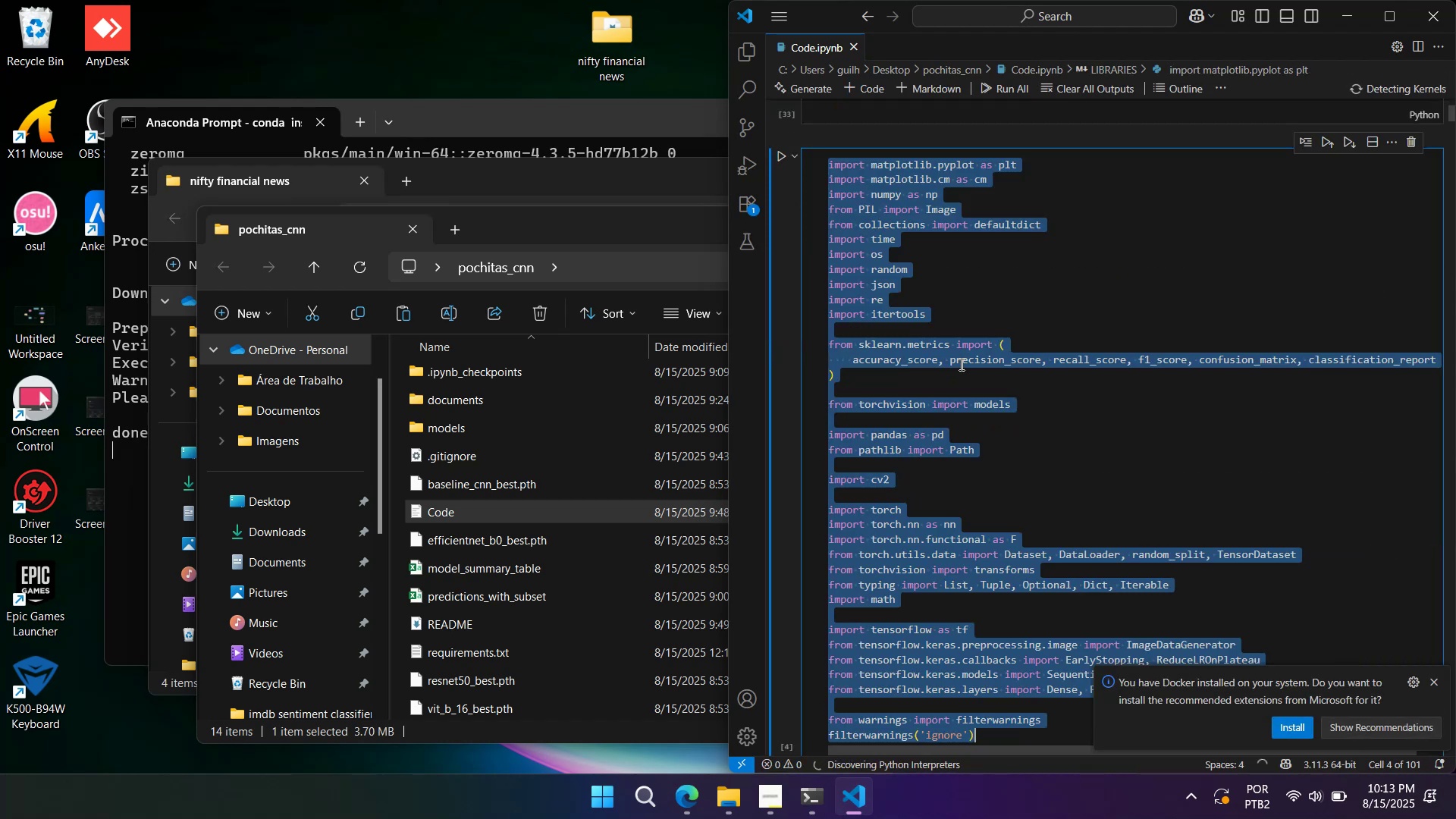 
key(Control+C)
 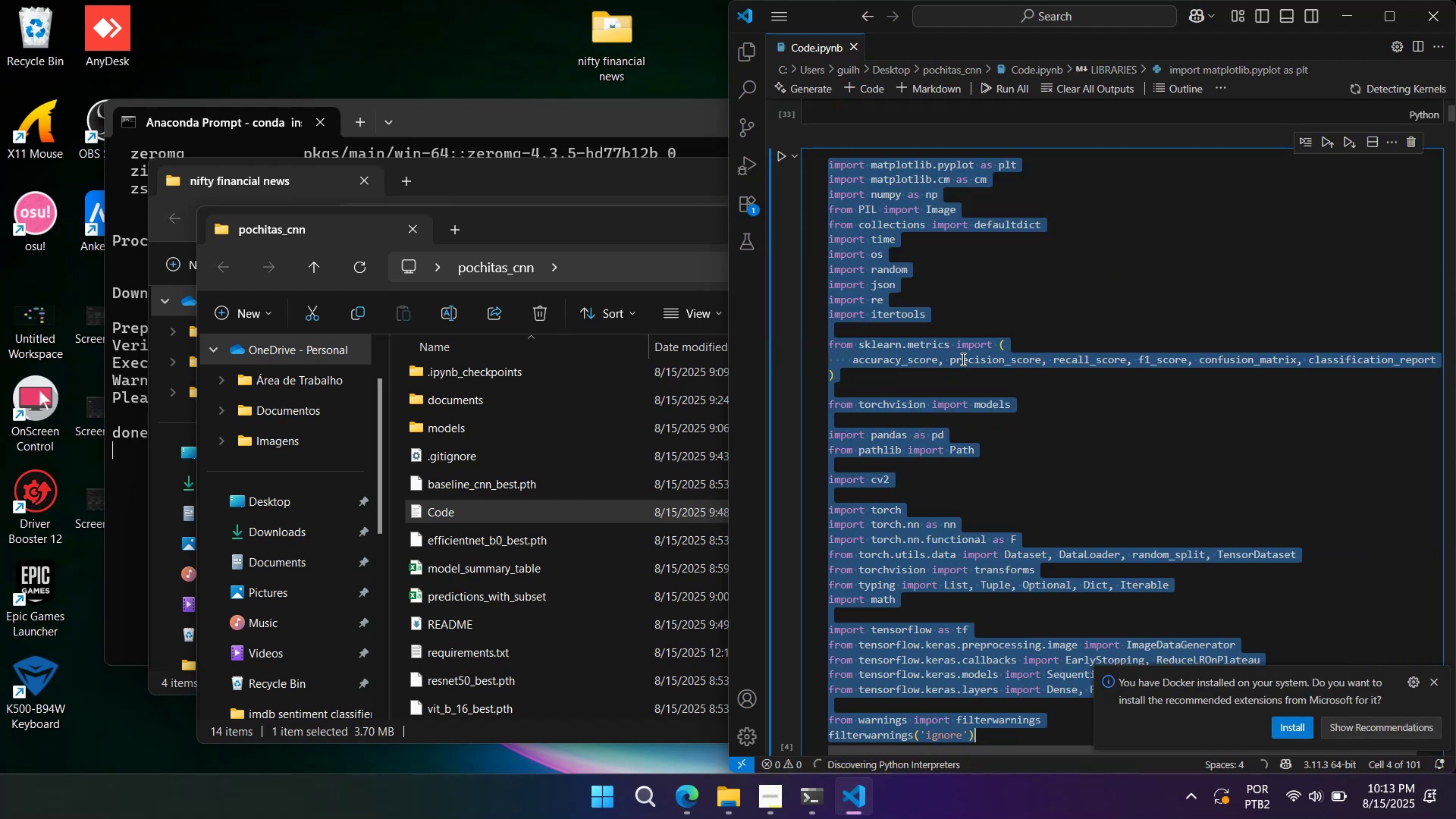 
key(Control+C)
 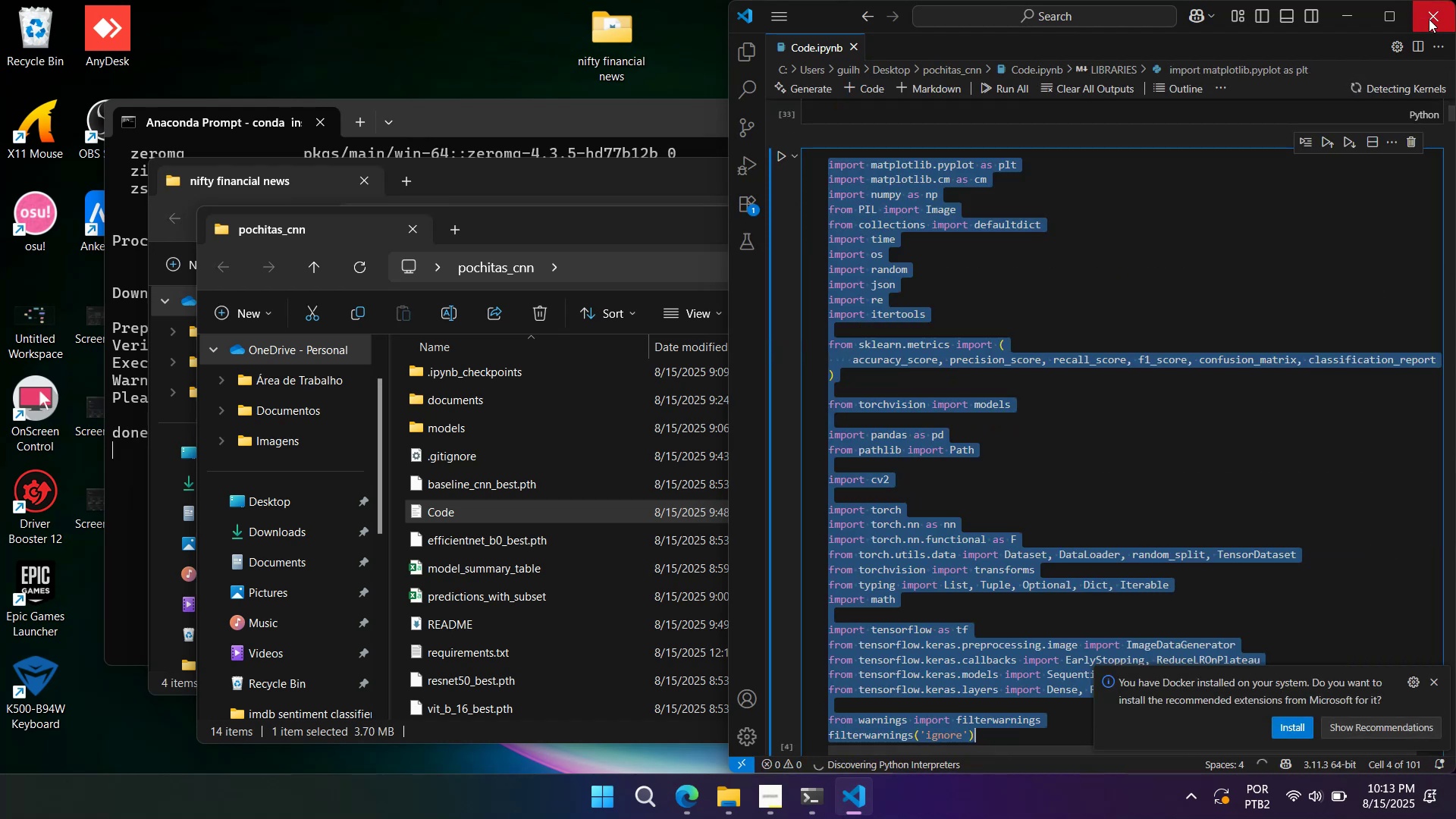 
left_click([1429, 18])
 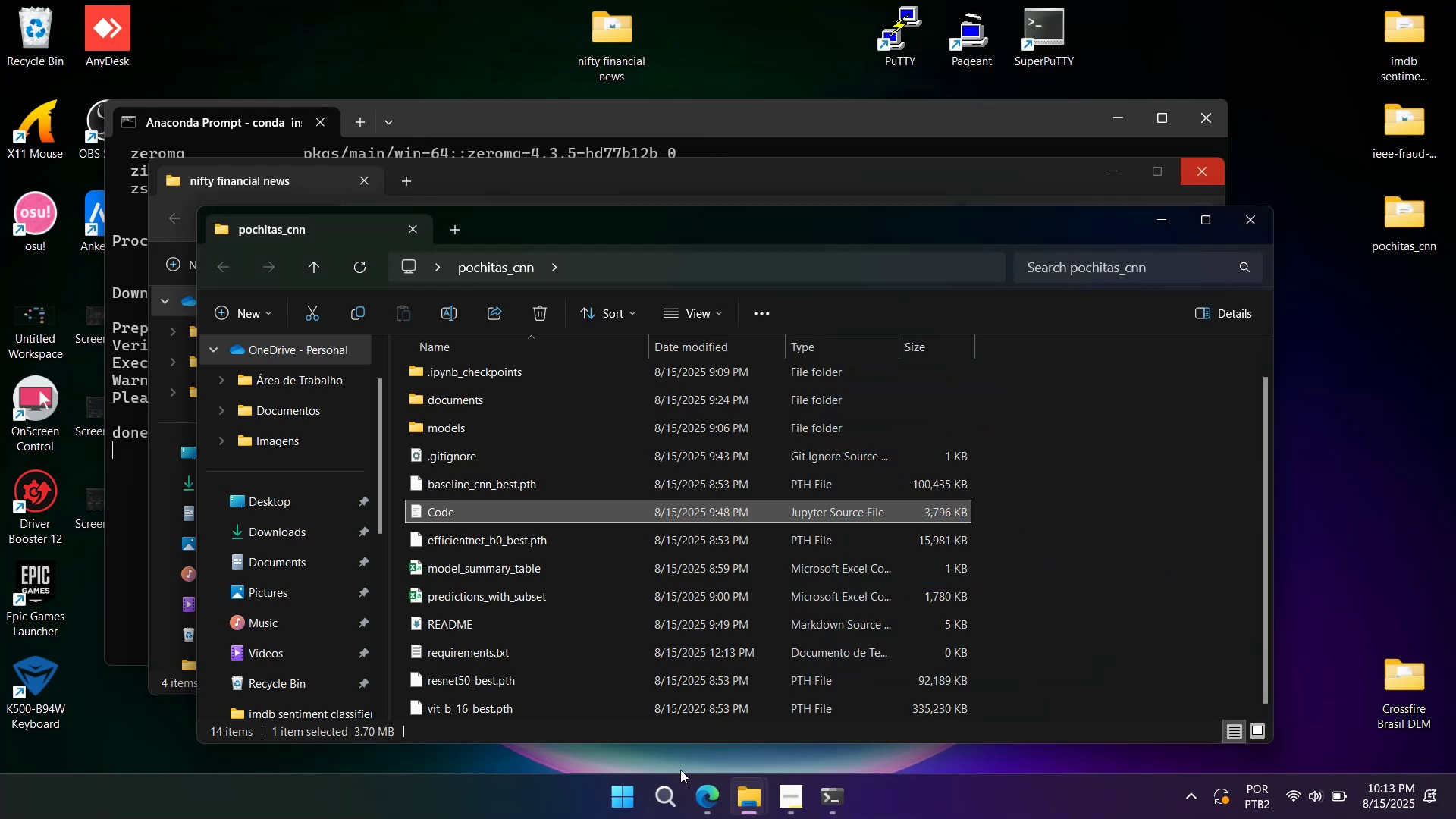 
left_click([700, 796])
 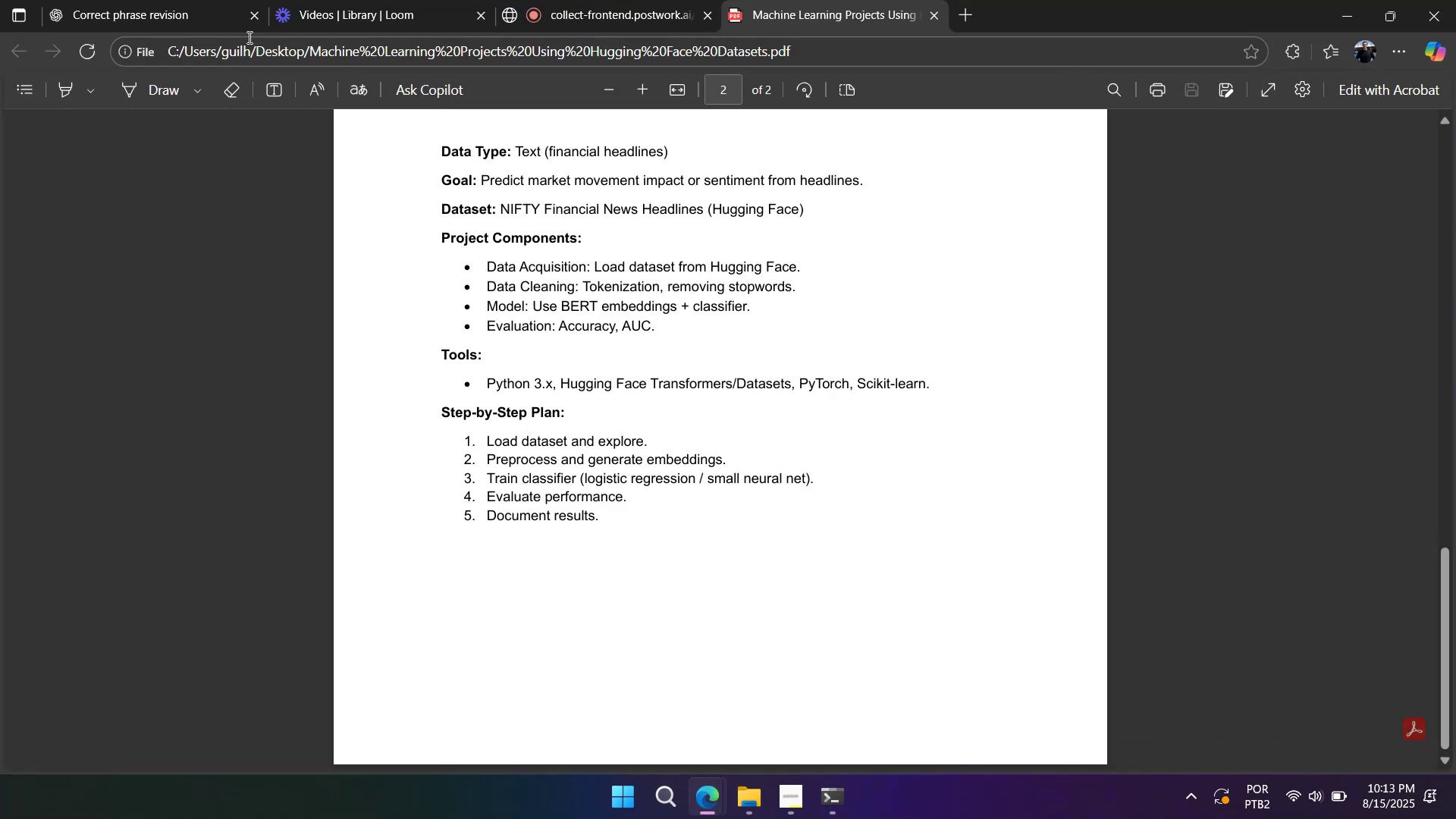 
left_click([185, 9])
 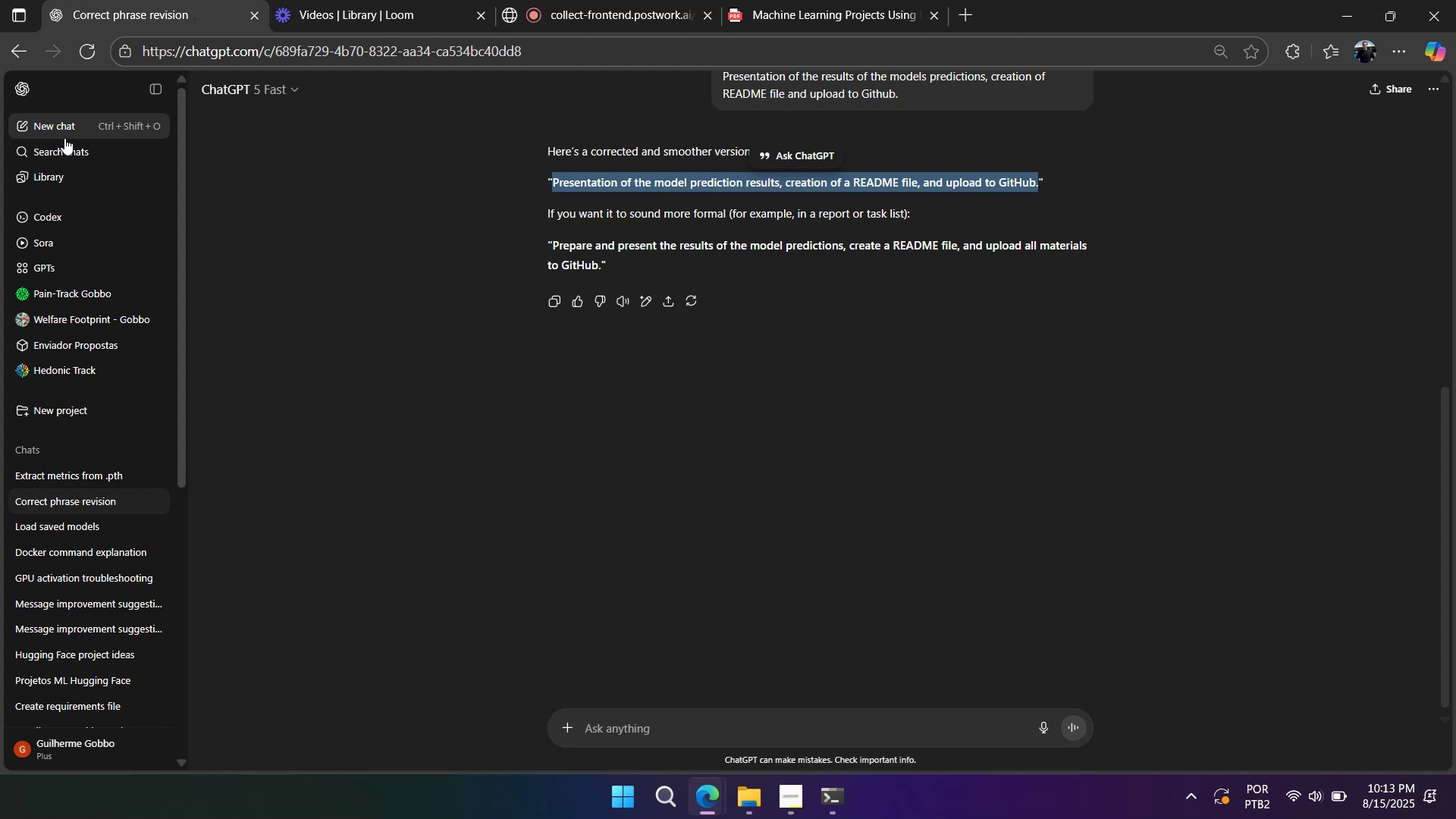 
left_click([69, 125])
 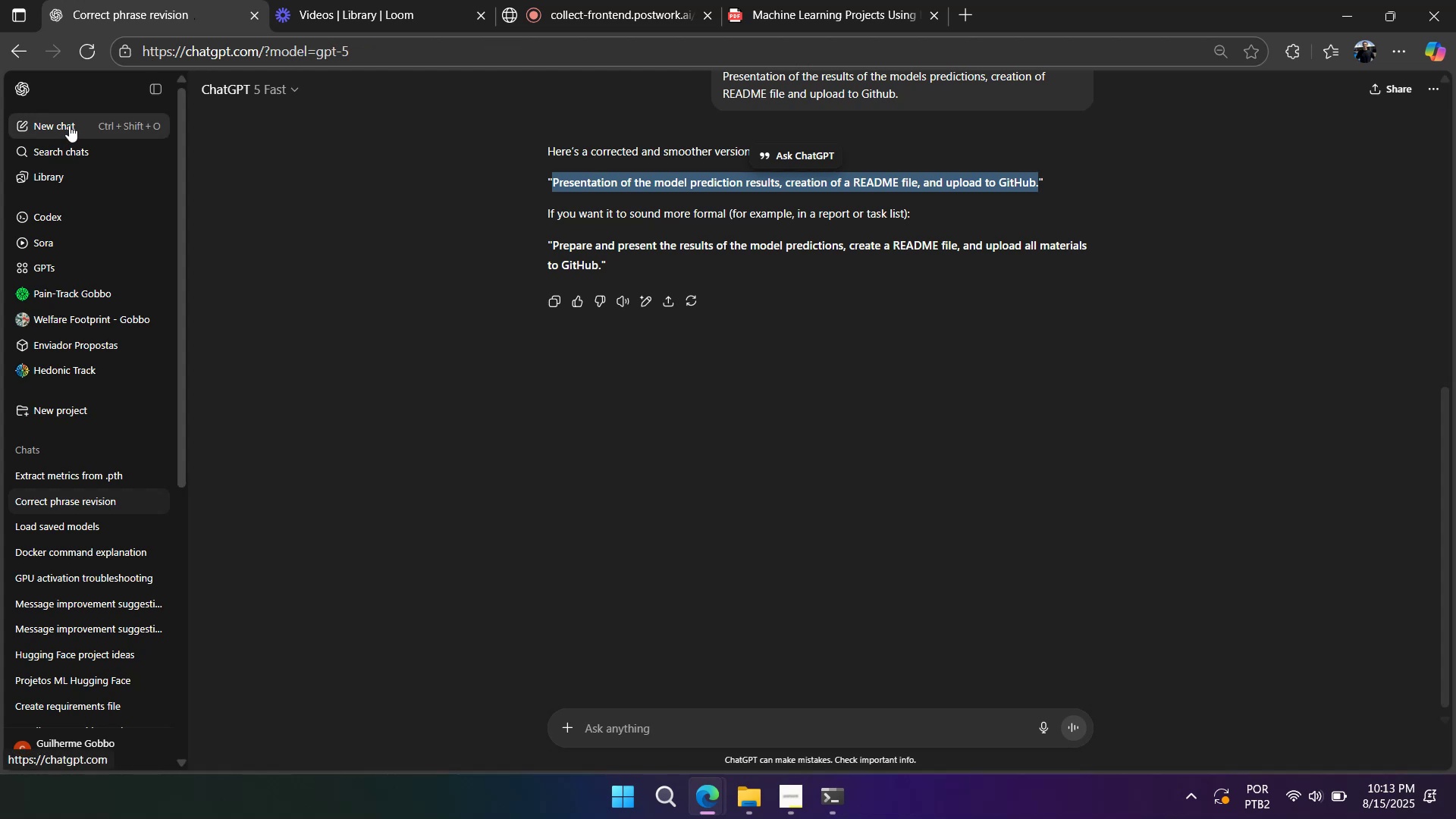 
key(Control+V)
 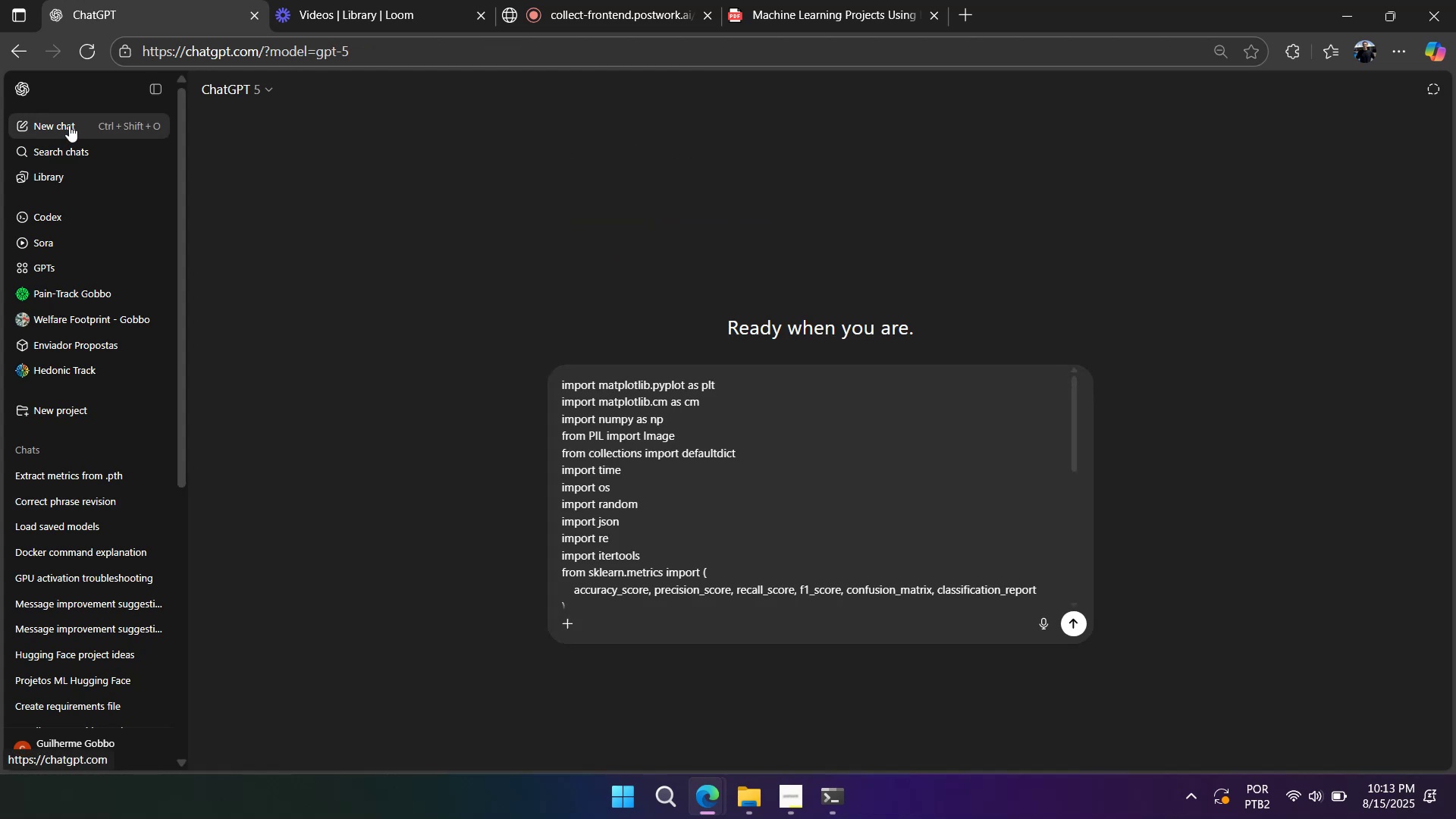 
key(Shift+Enter)
 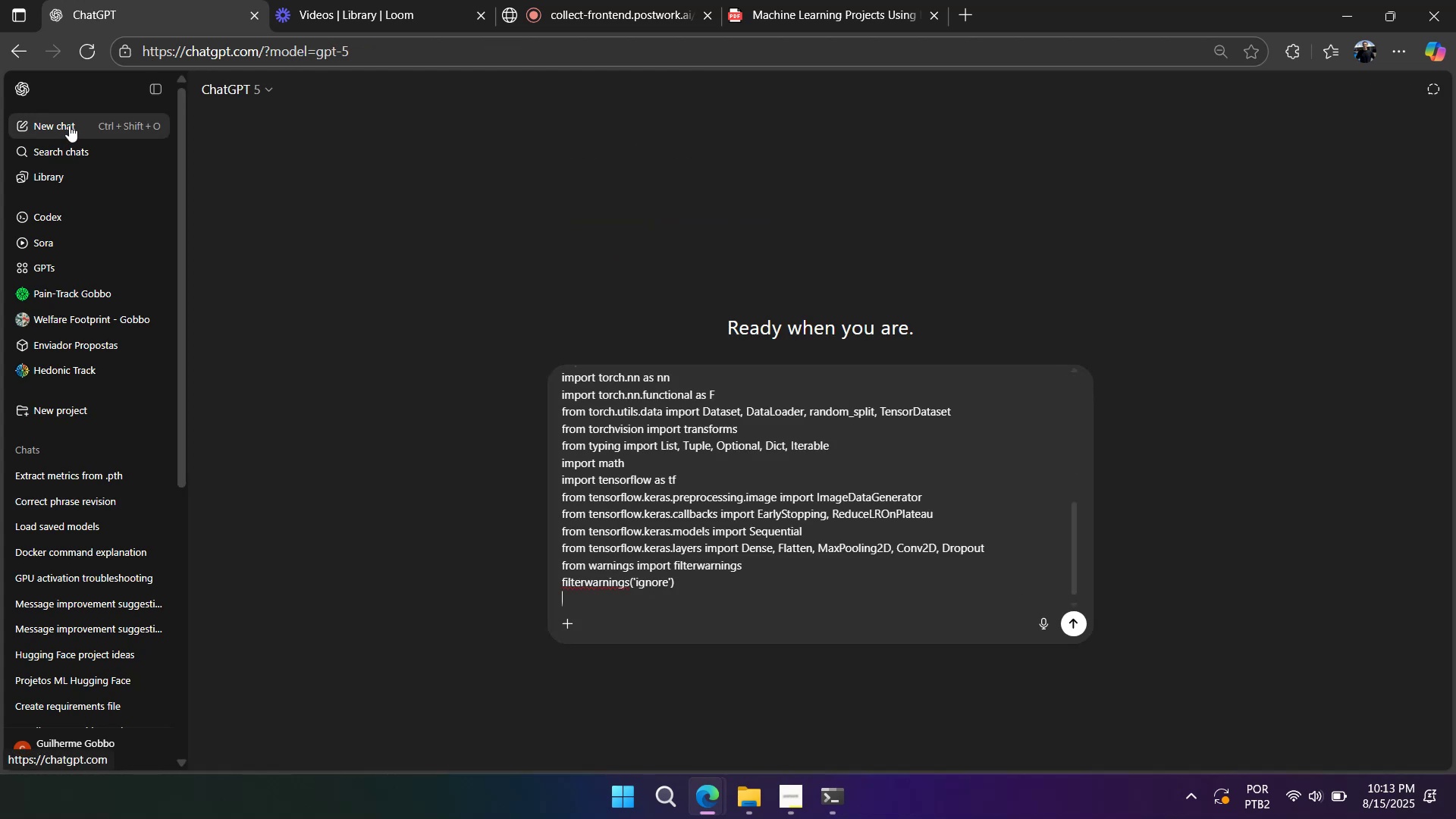 
key(Shift+Enter)
 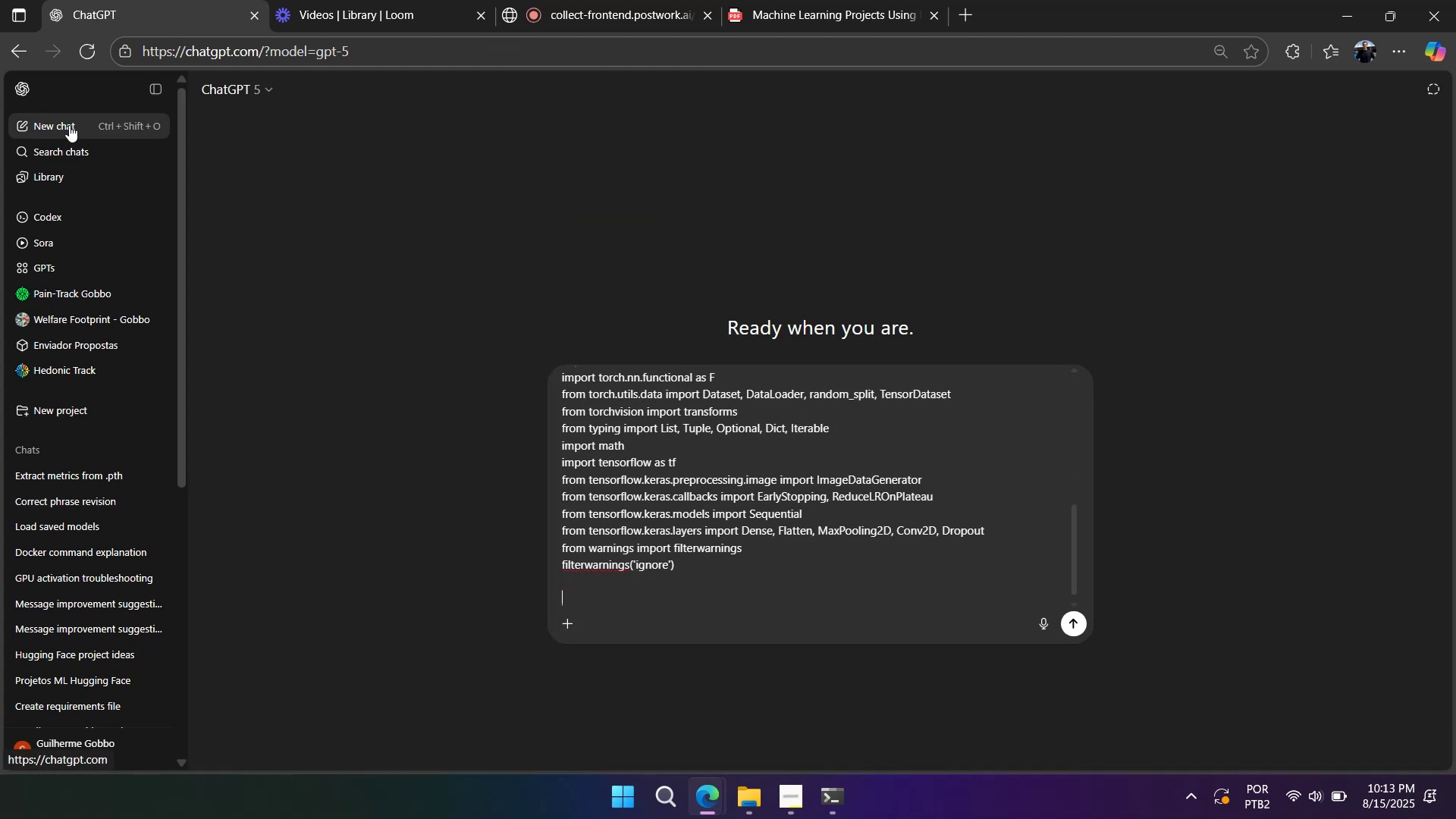 
key(Shift+Enter)
 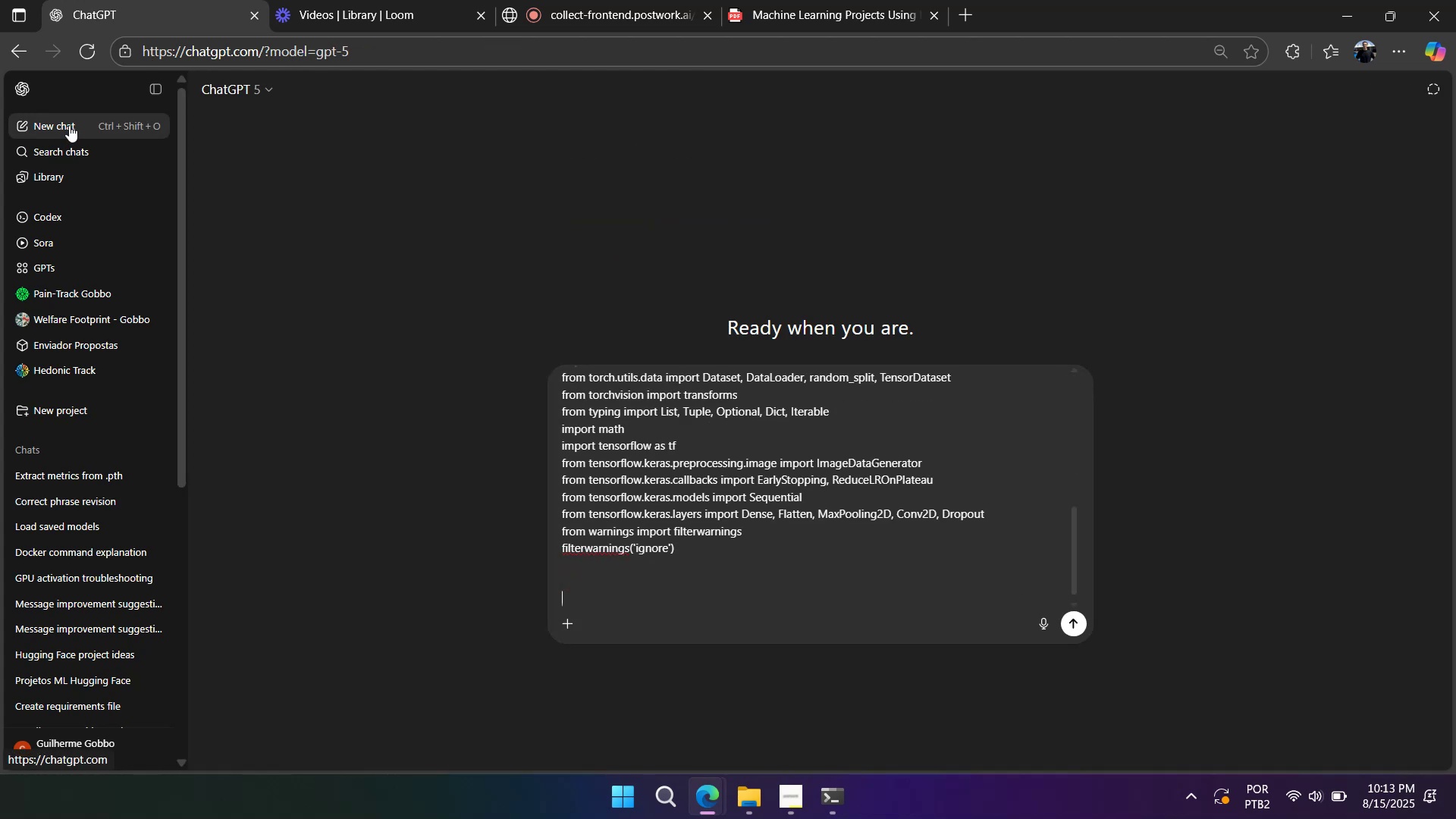 
key(Shift+Enter)
 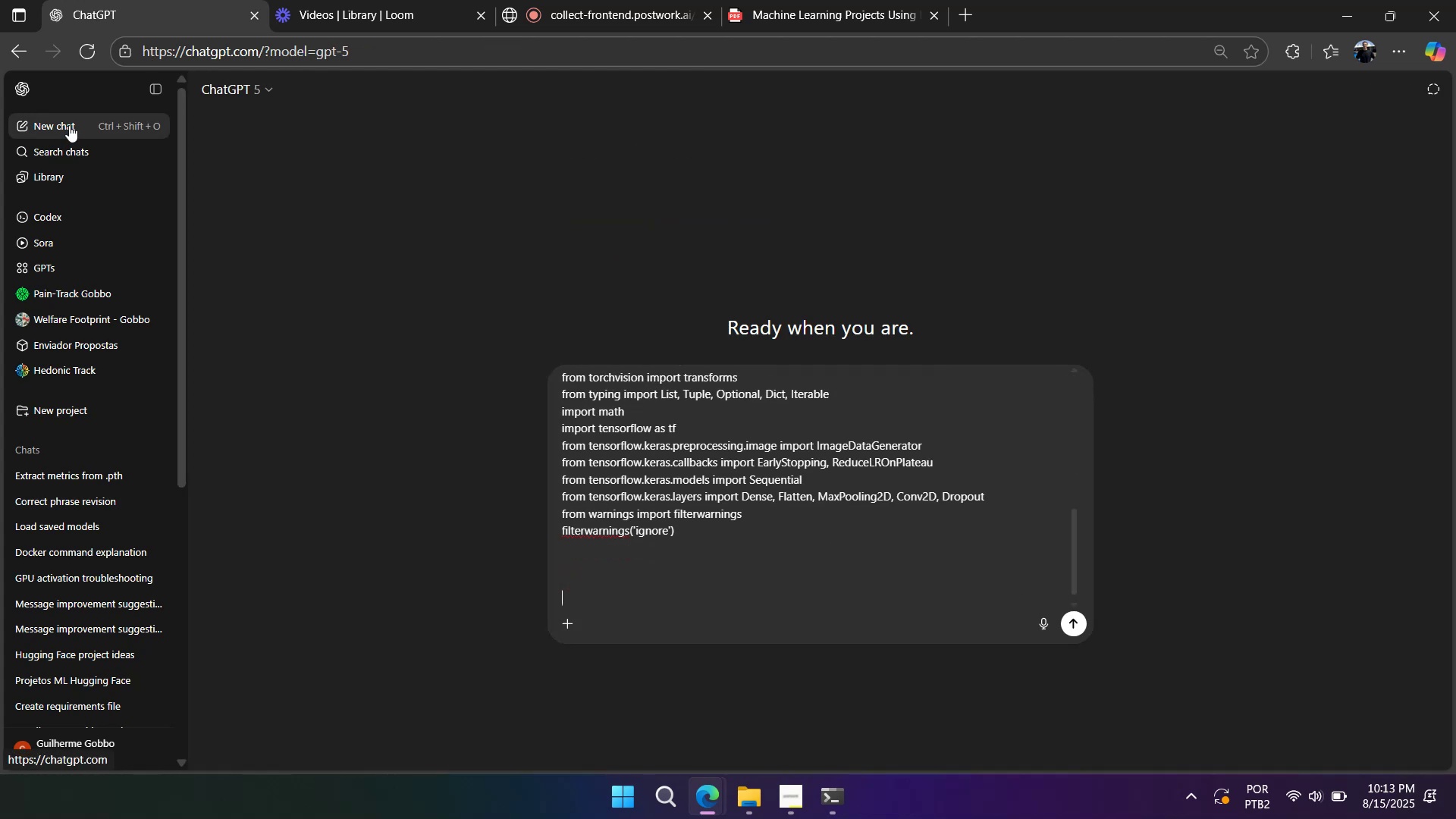 
key(Shift+Enter)
 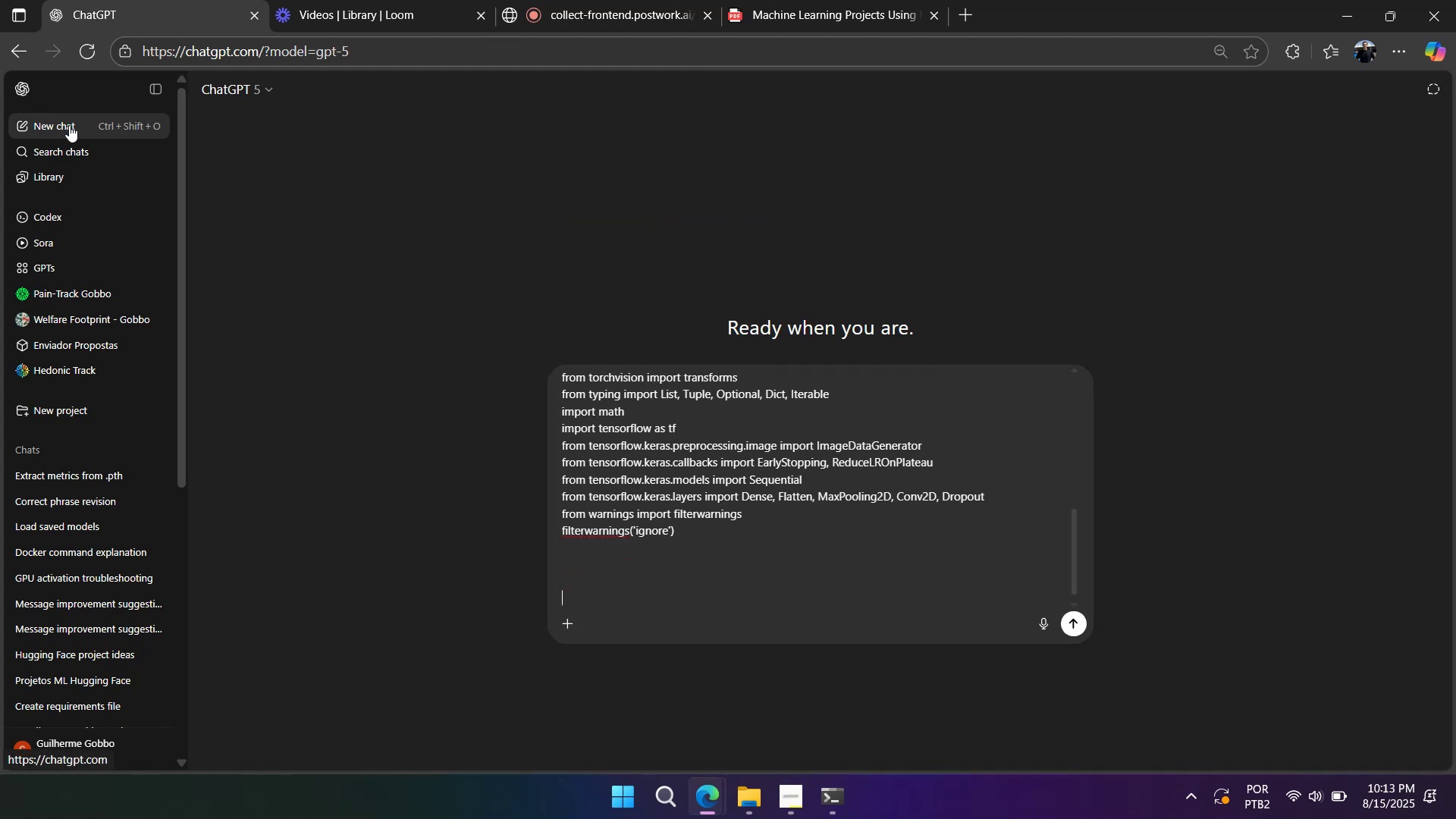 
key(Shift+Enter)
 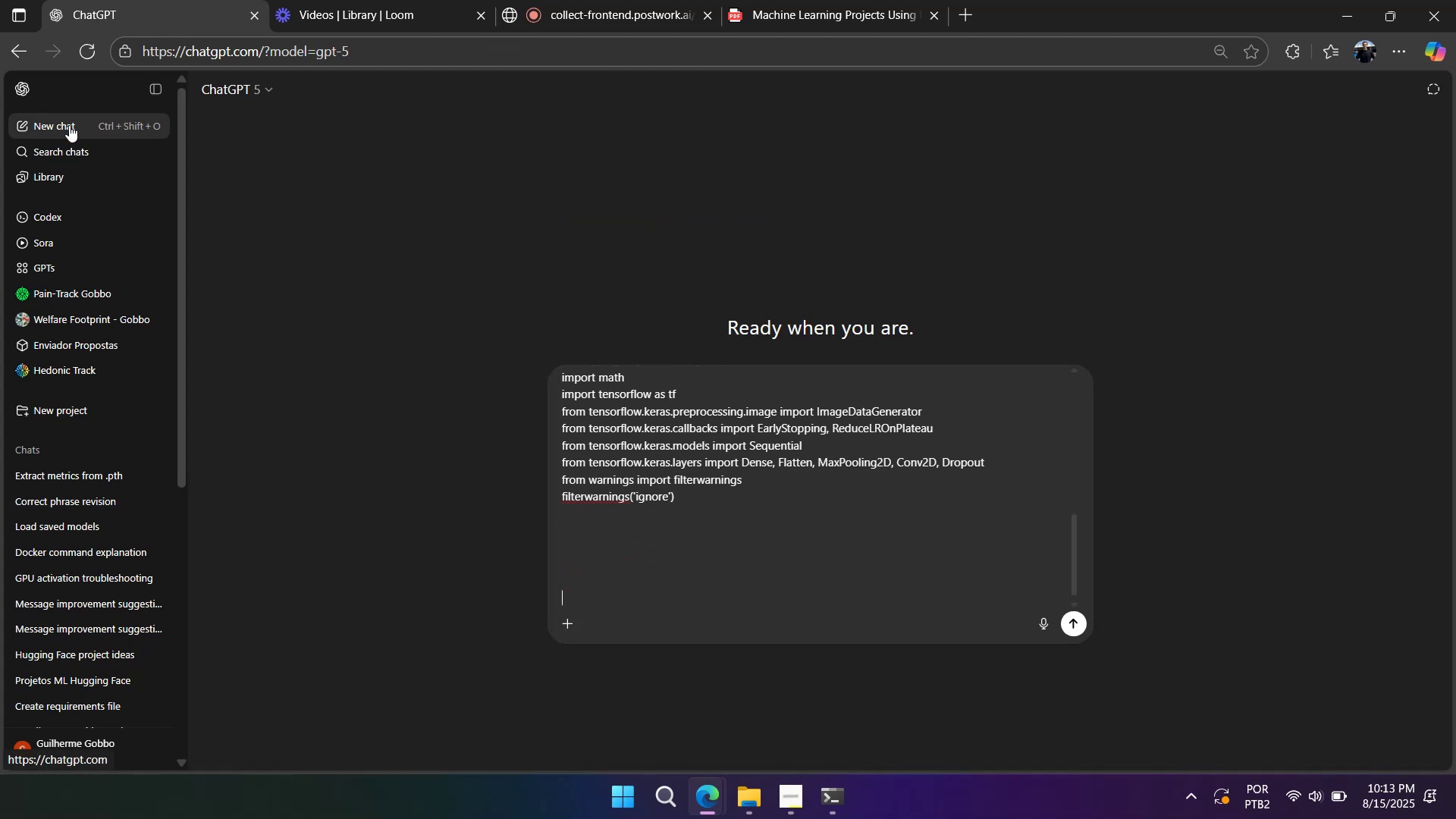 
type(Create a complete requirements based on this)
 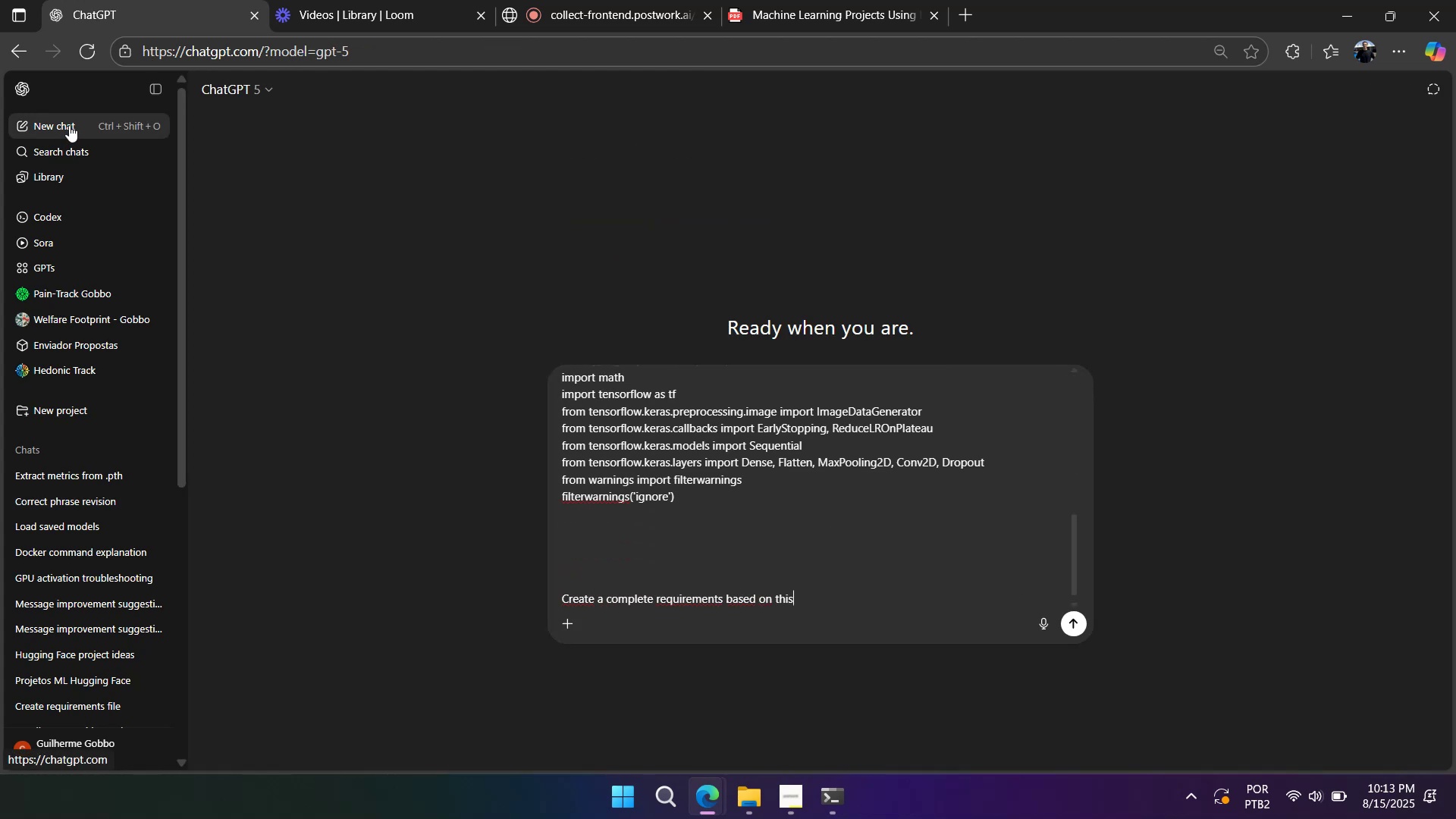 
key(Enter)
 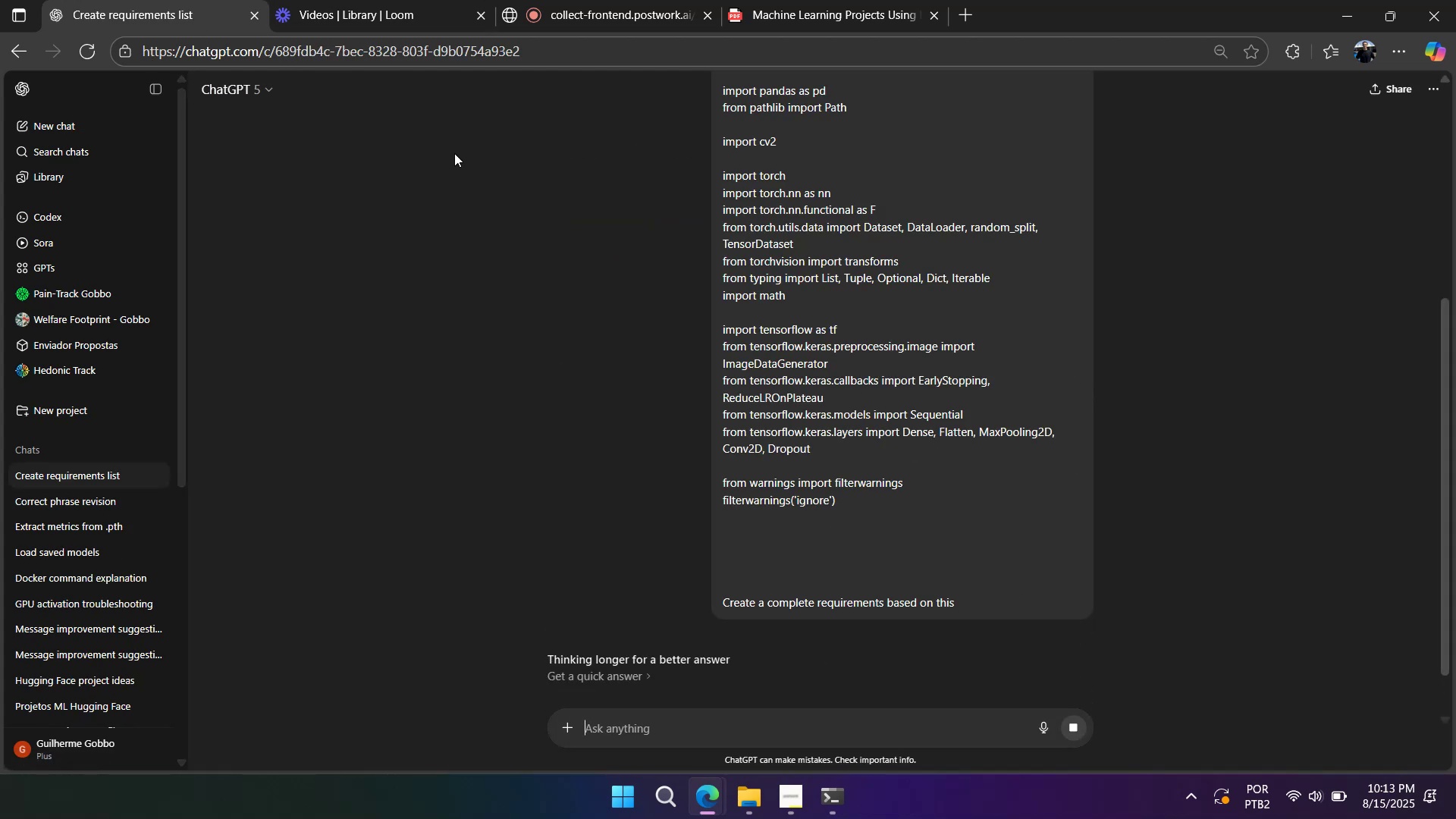 
scroll: coordinate [649, 579], scroll_direction: down, amount: 3.0
 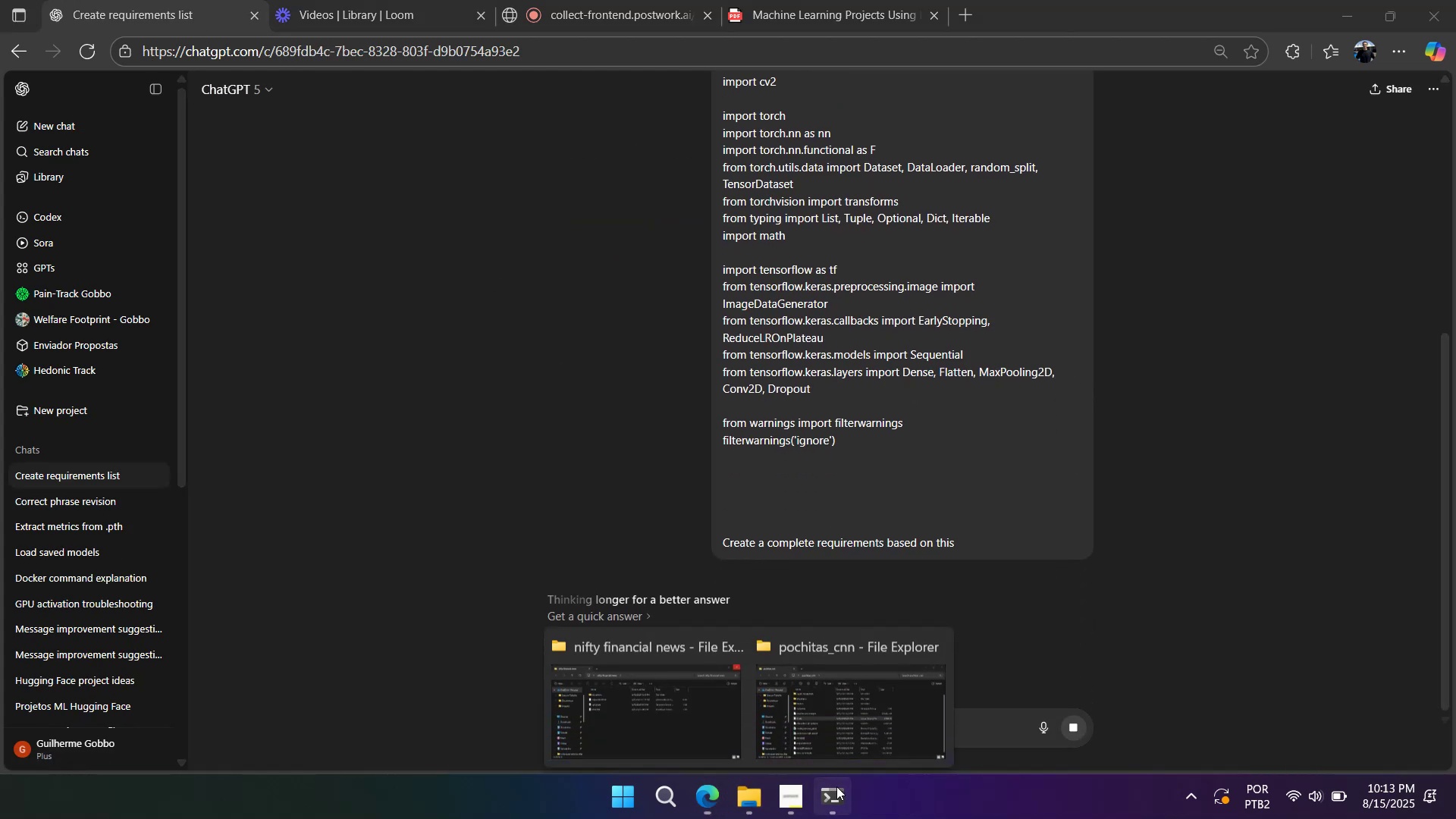 
left_click([664, 792])
 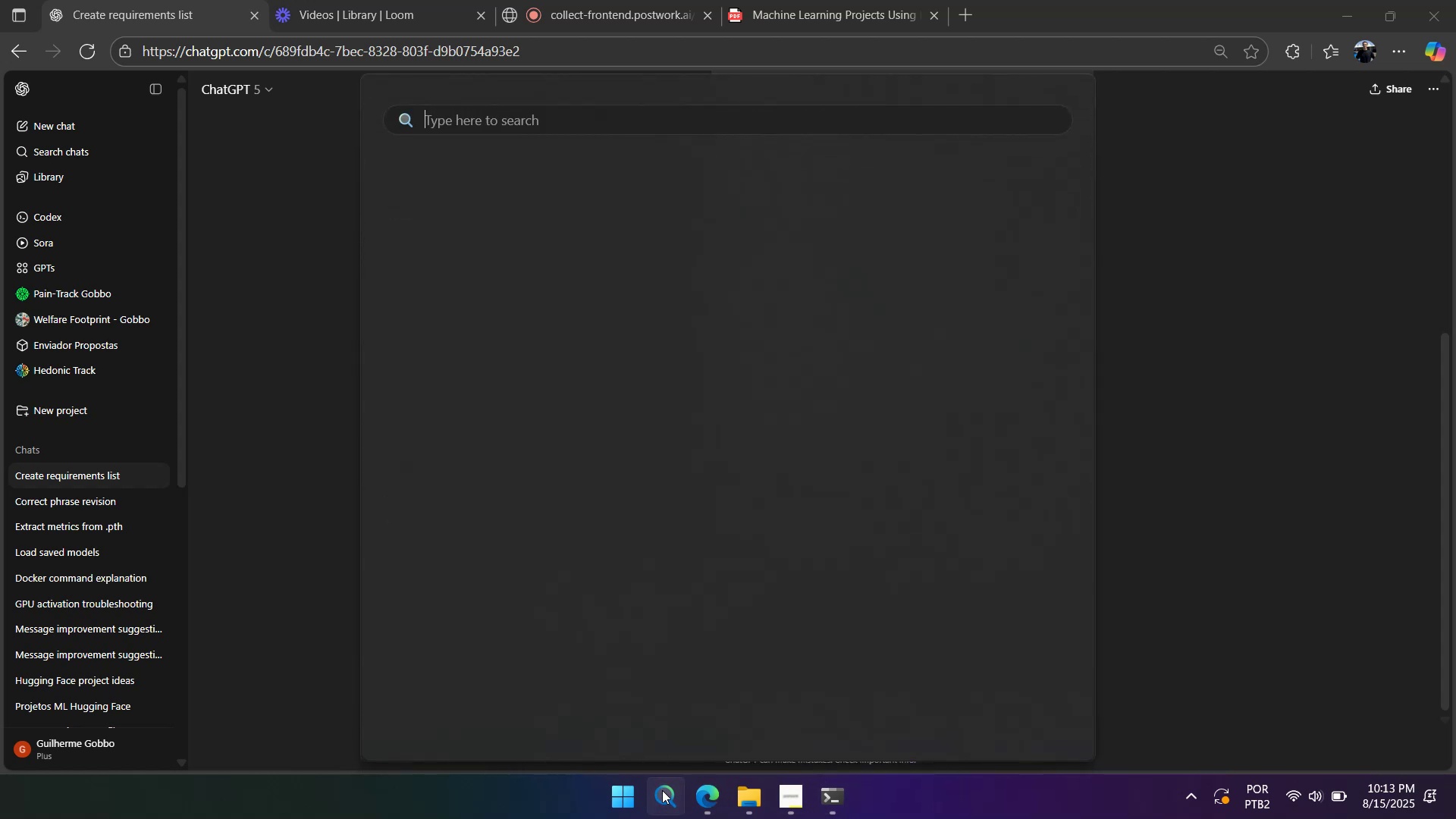 
type(cmd)
 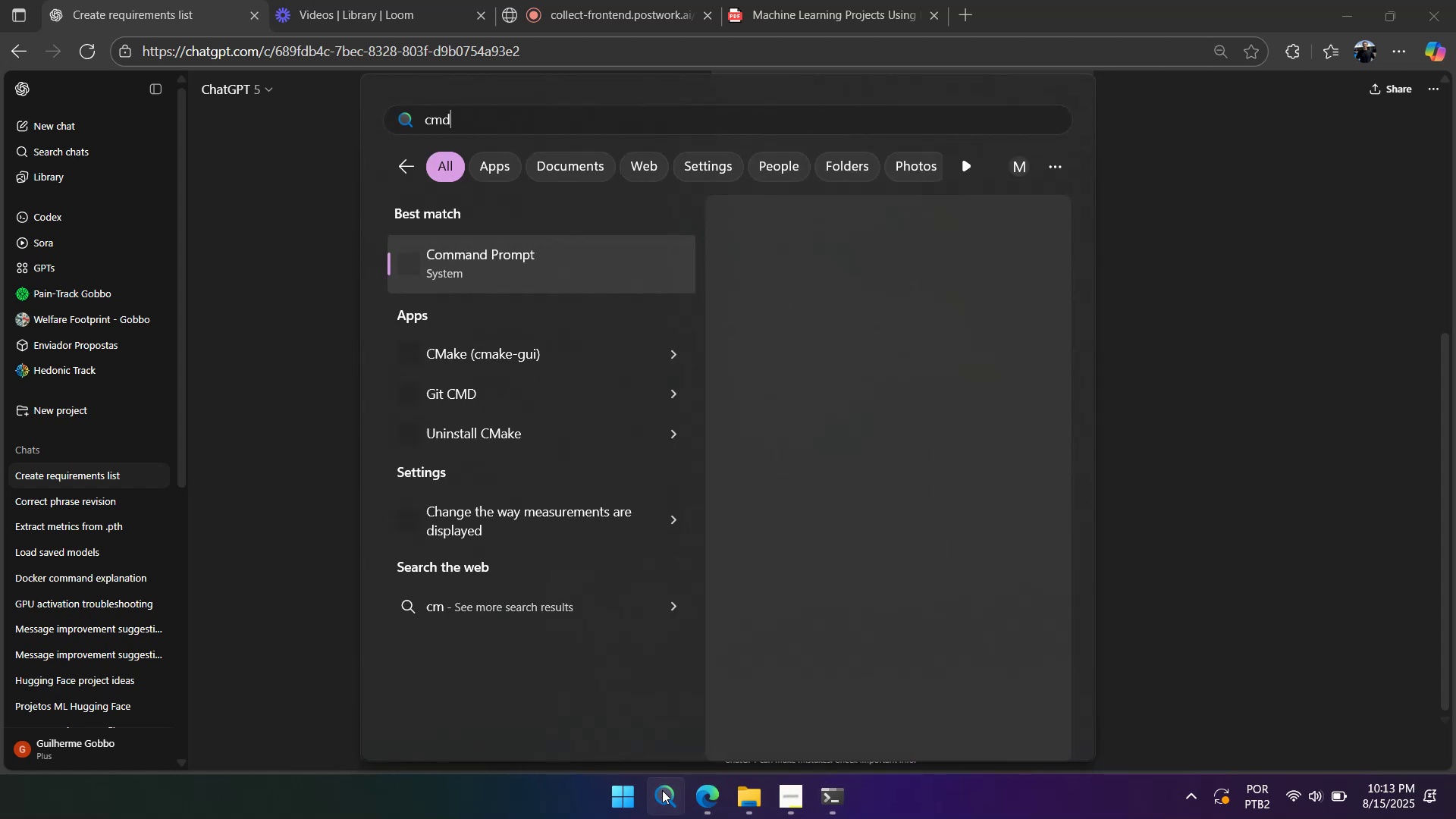 
key(Enter)
 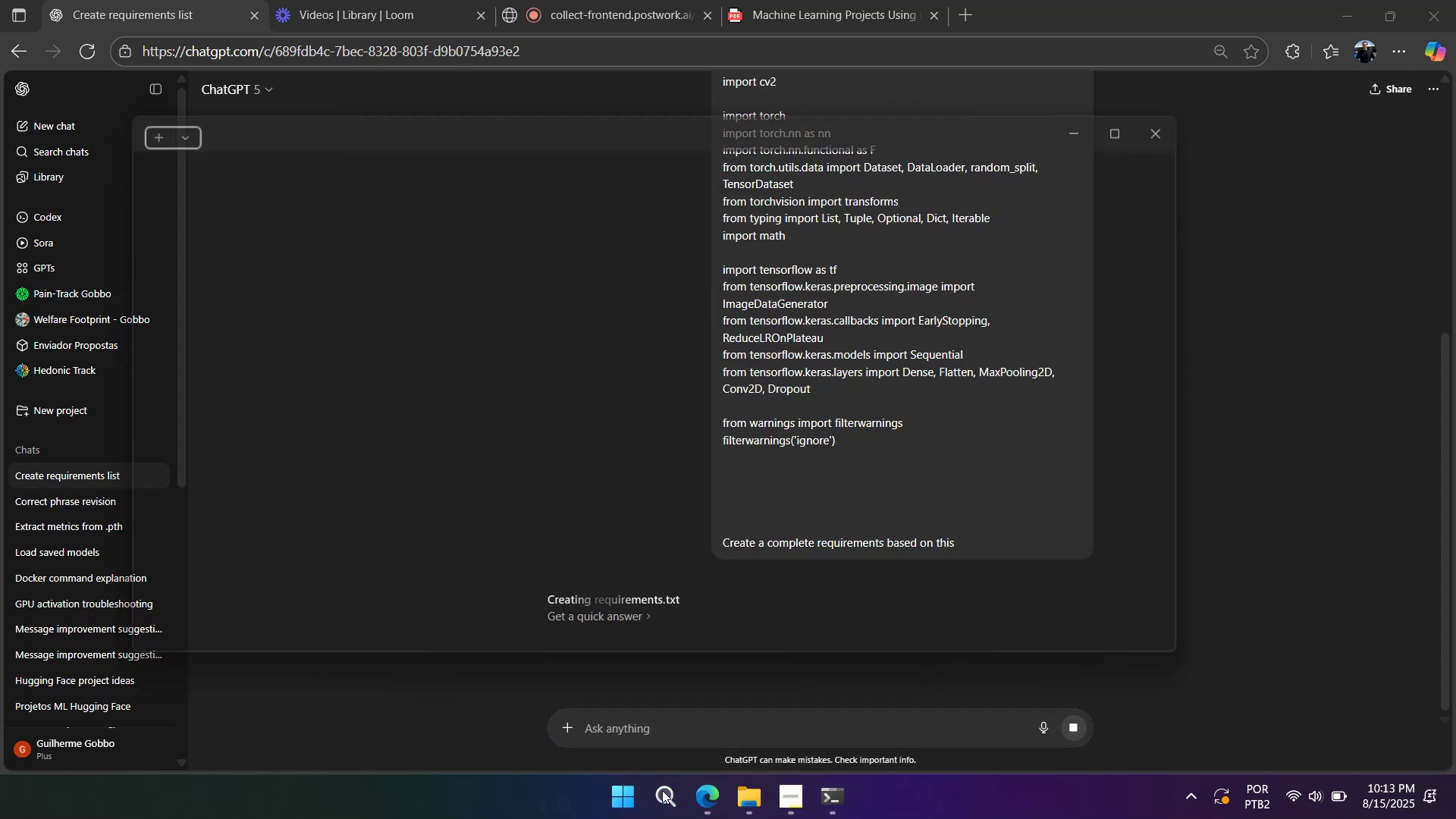 
type(cd Des)
key(Tab)
 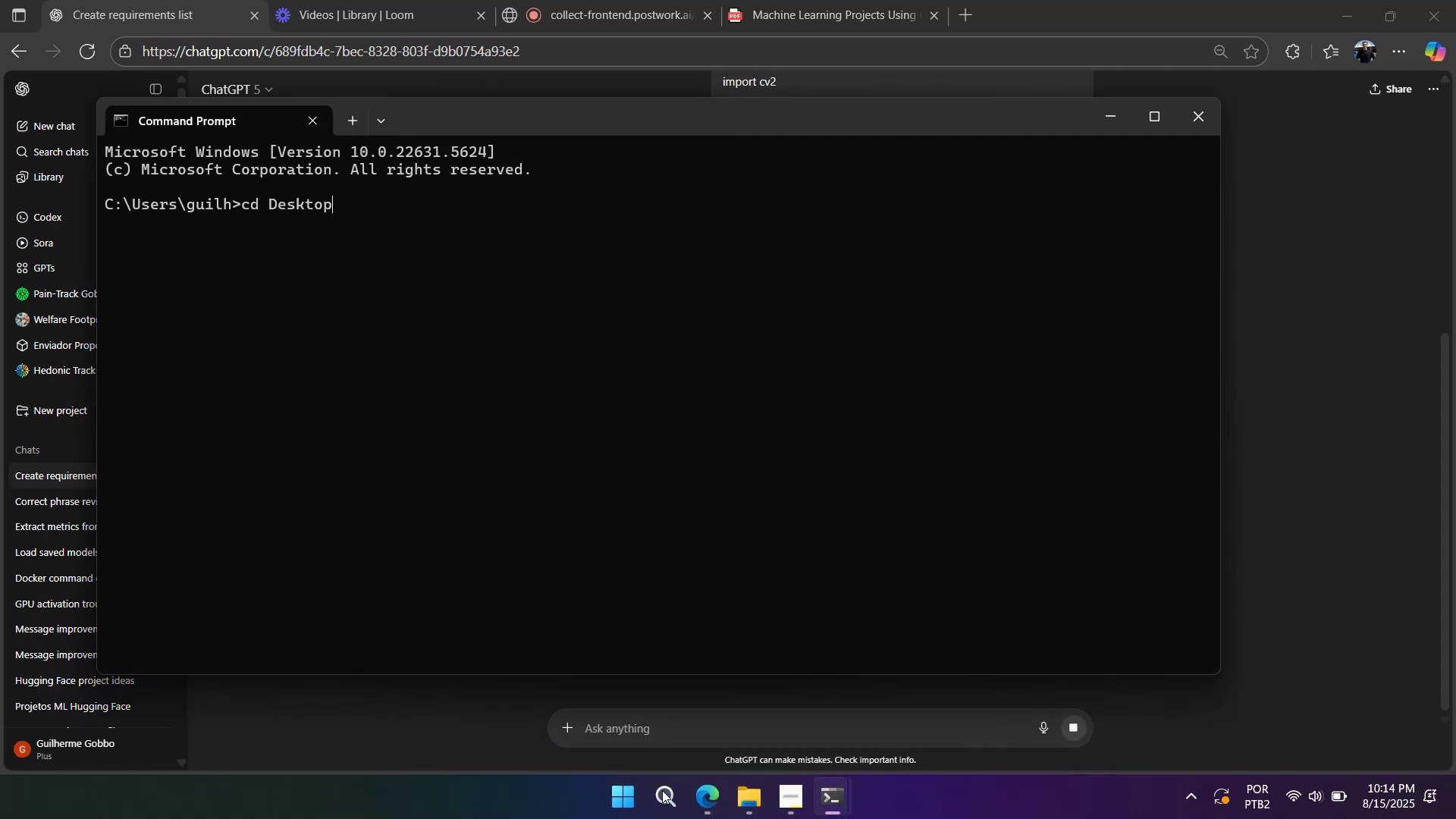 
key(Enter)
 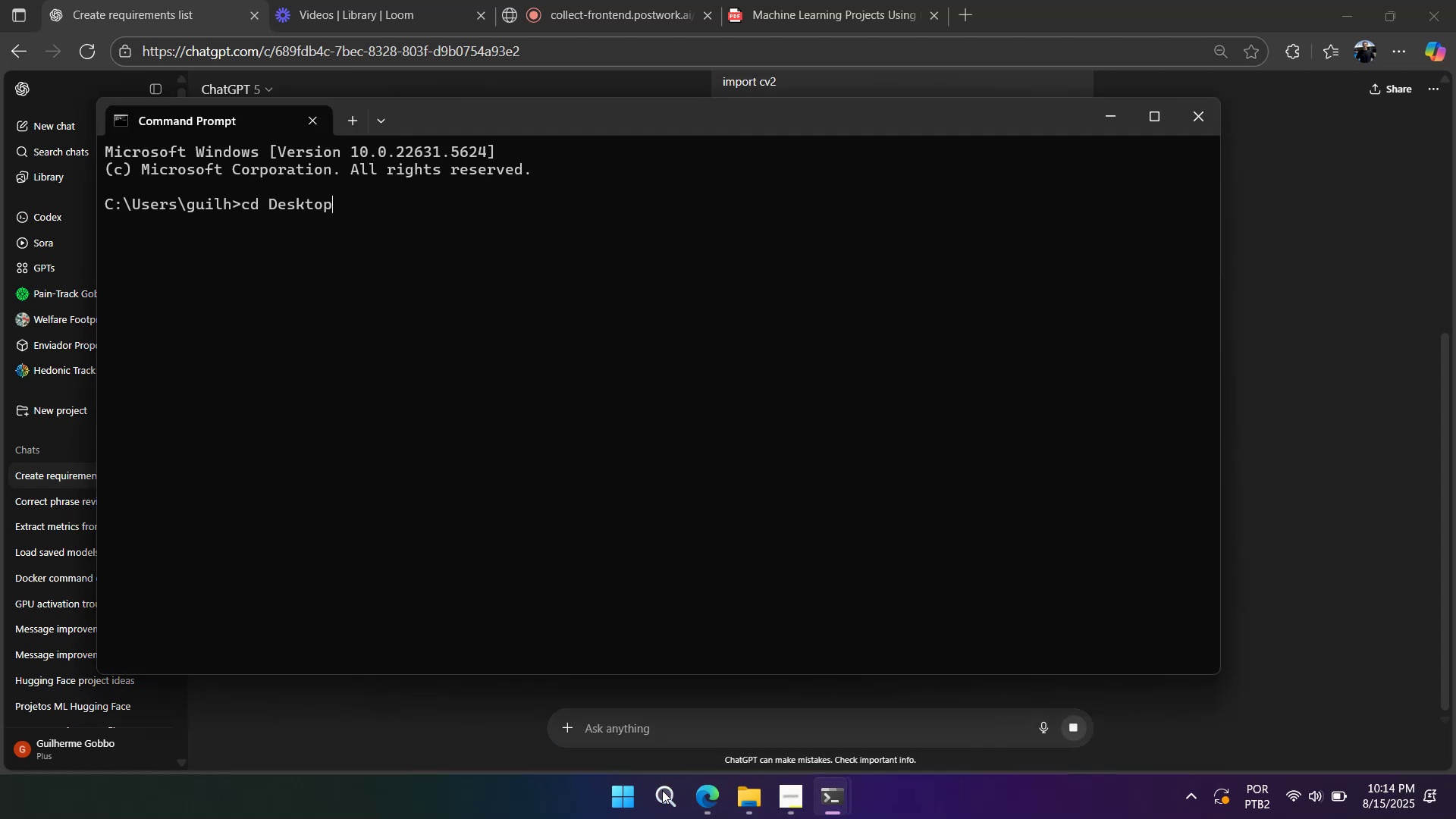 
type(cd )
 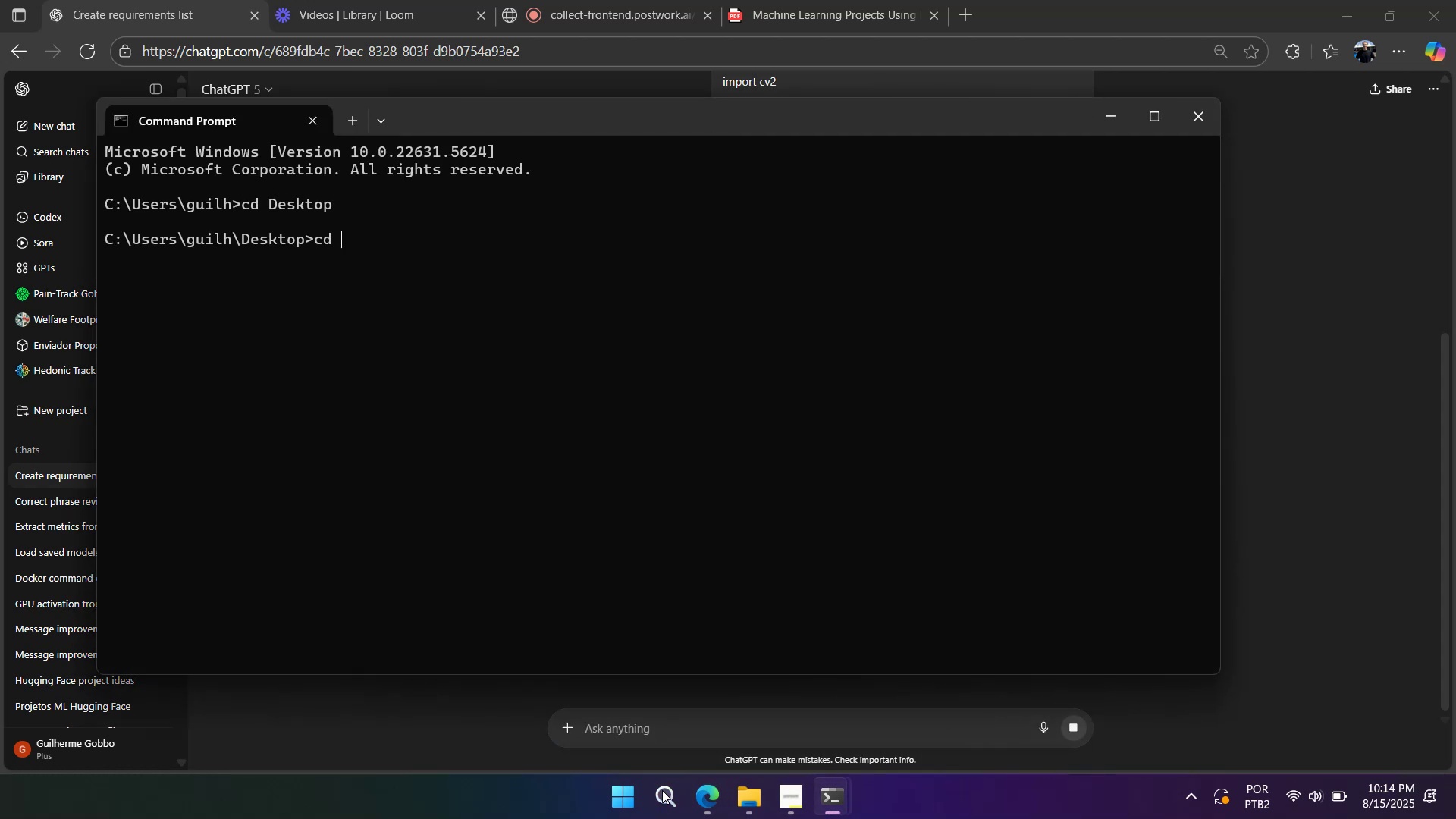 
key(Control+C)
 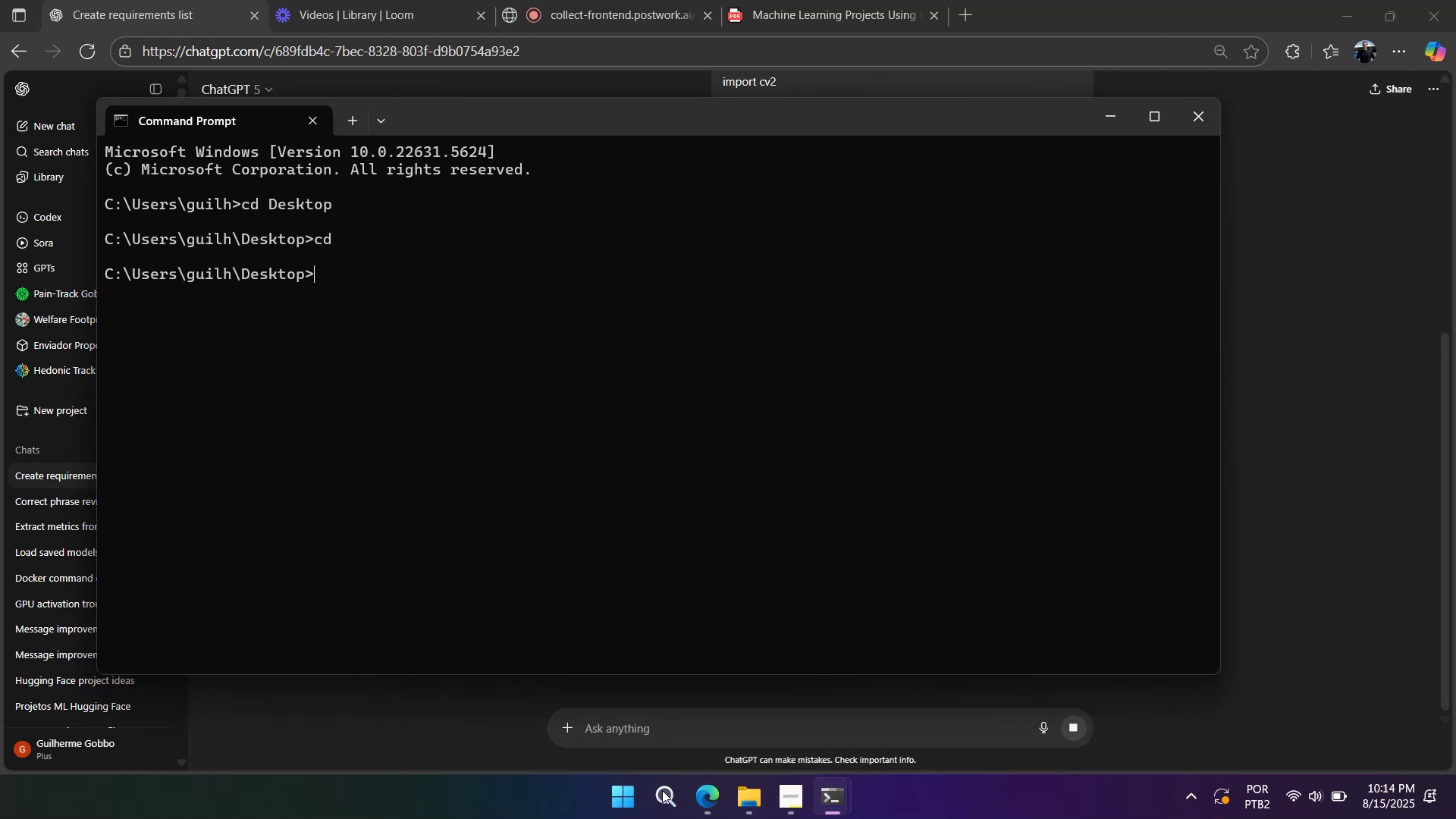 
type(dir)
 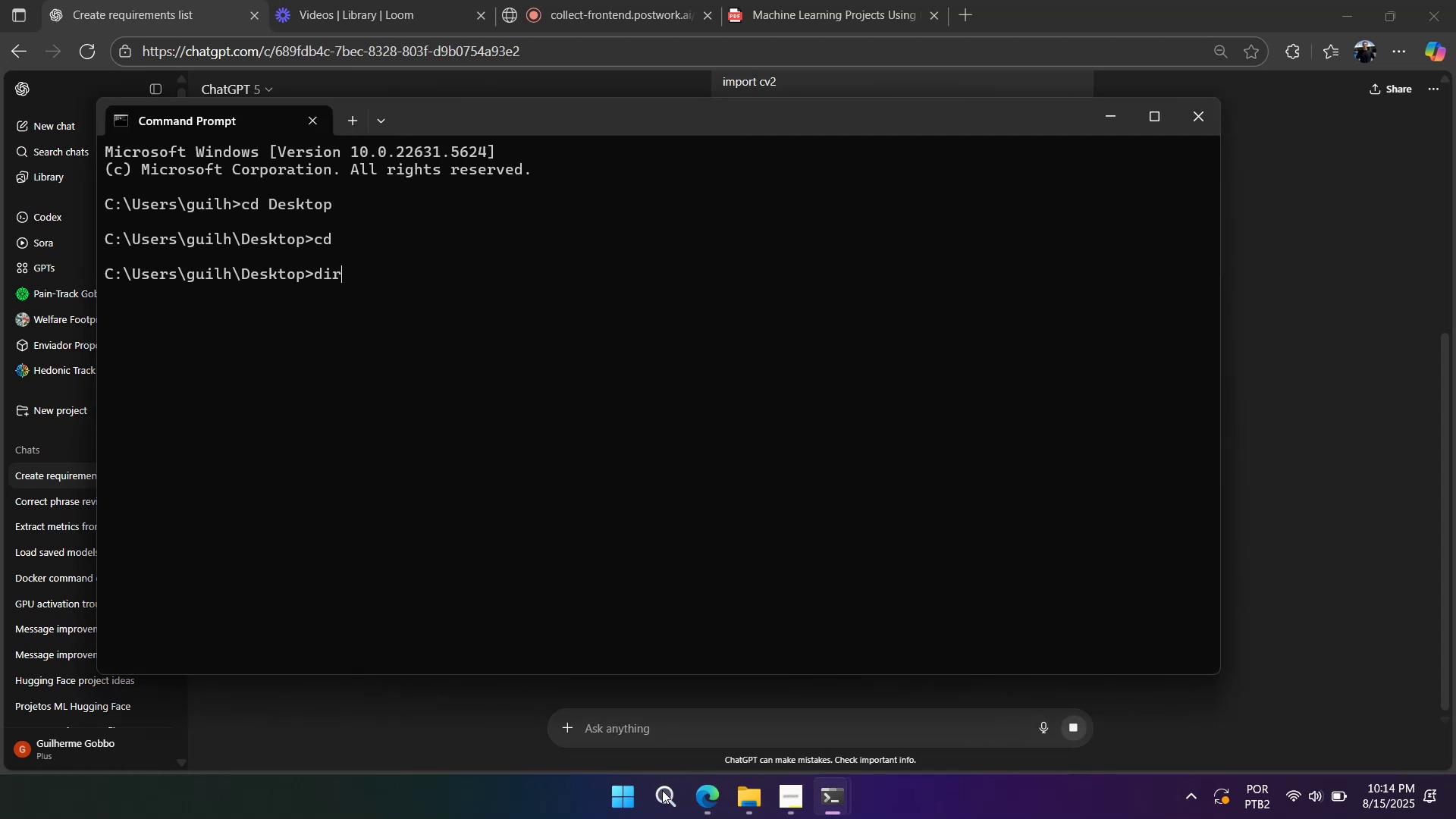 
key(Enter)
 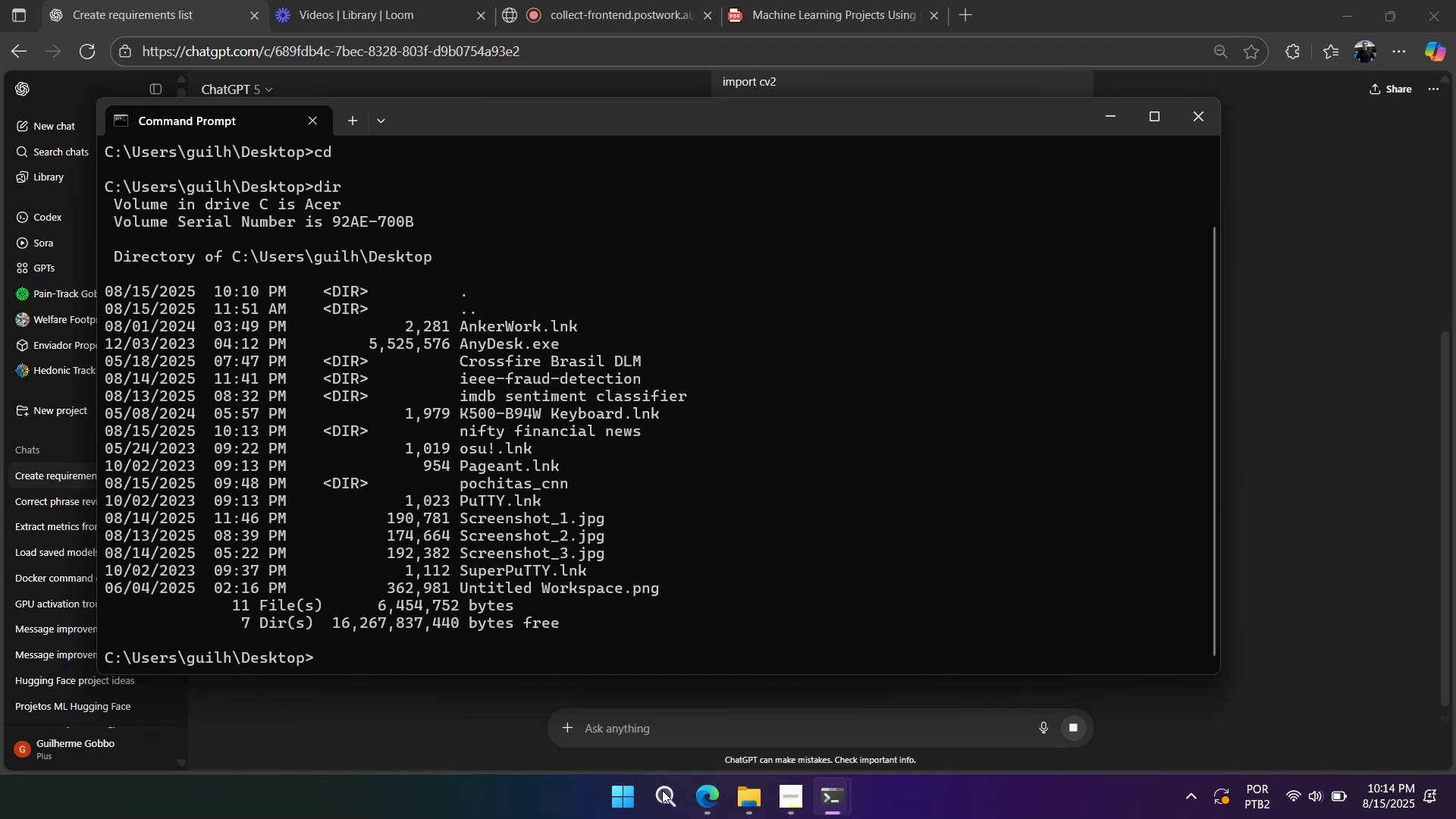 
type(cd )
 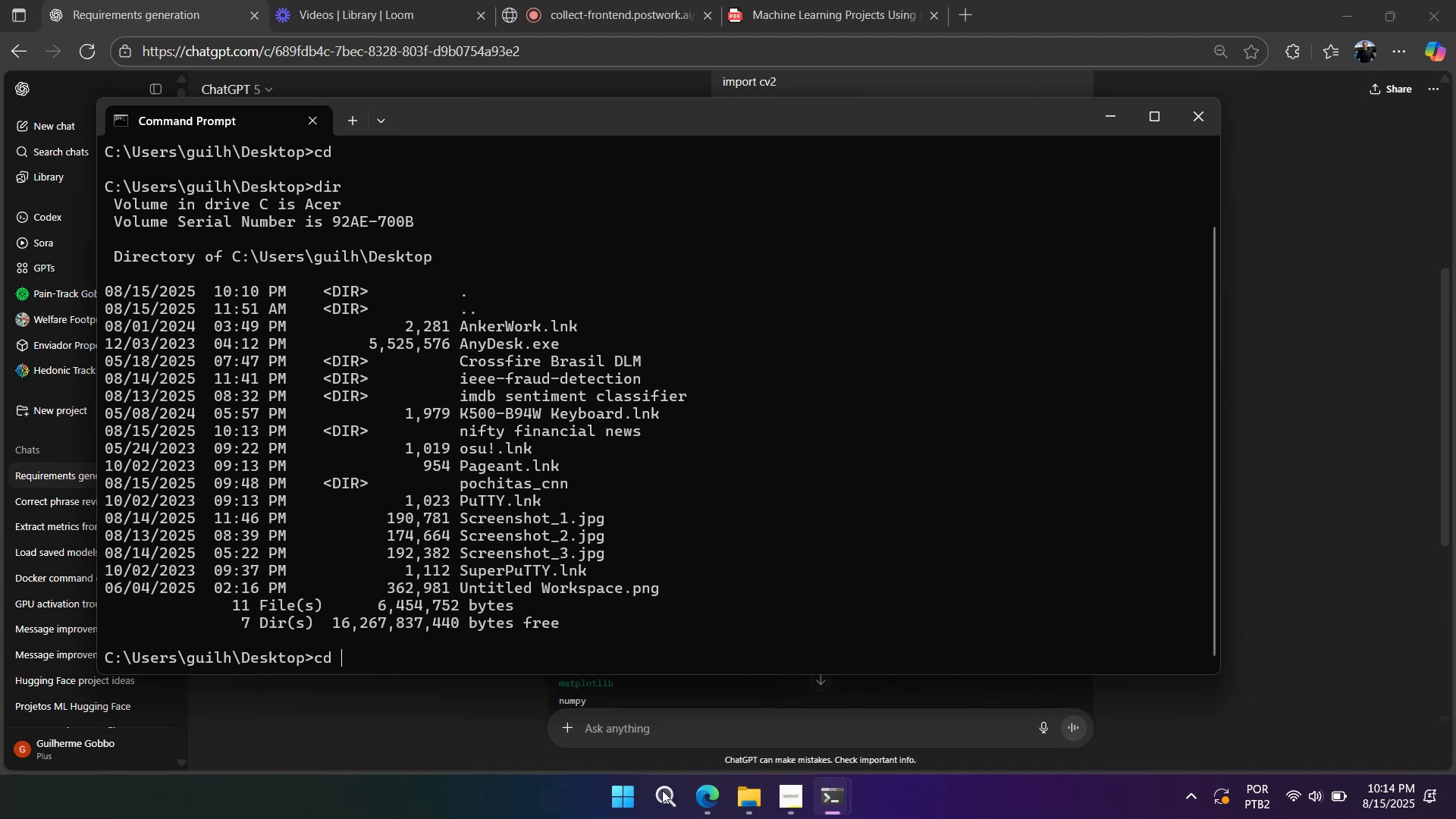 
wait(5.23)
 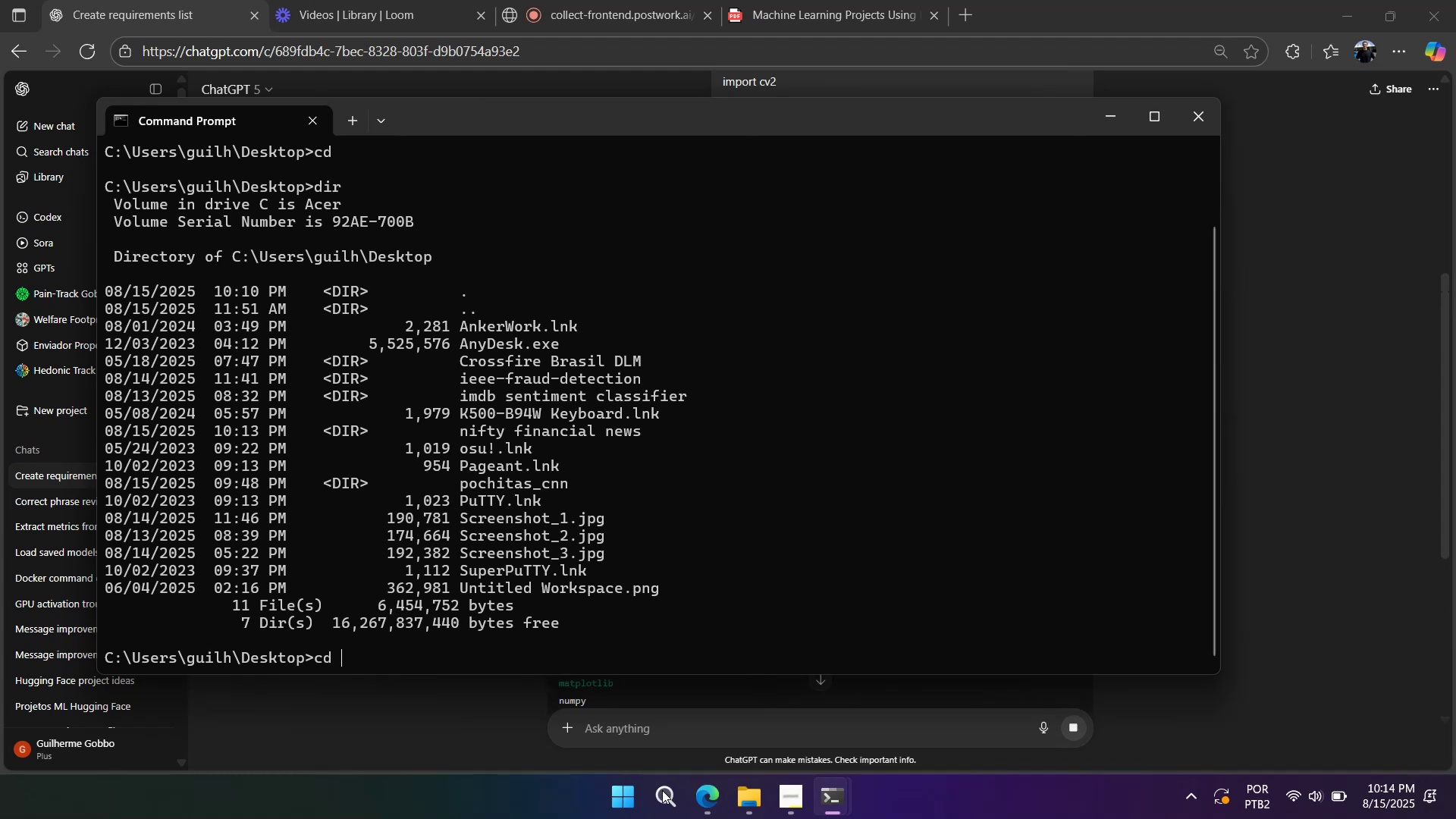 
type(po)
key(Tab)
 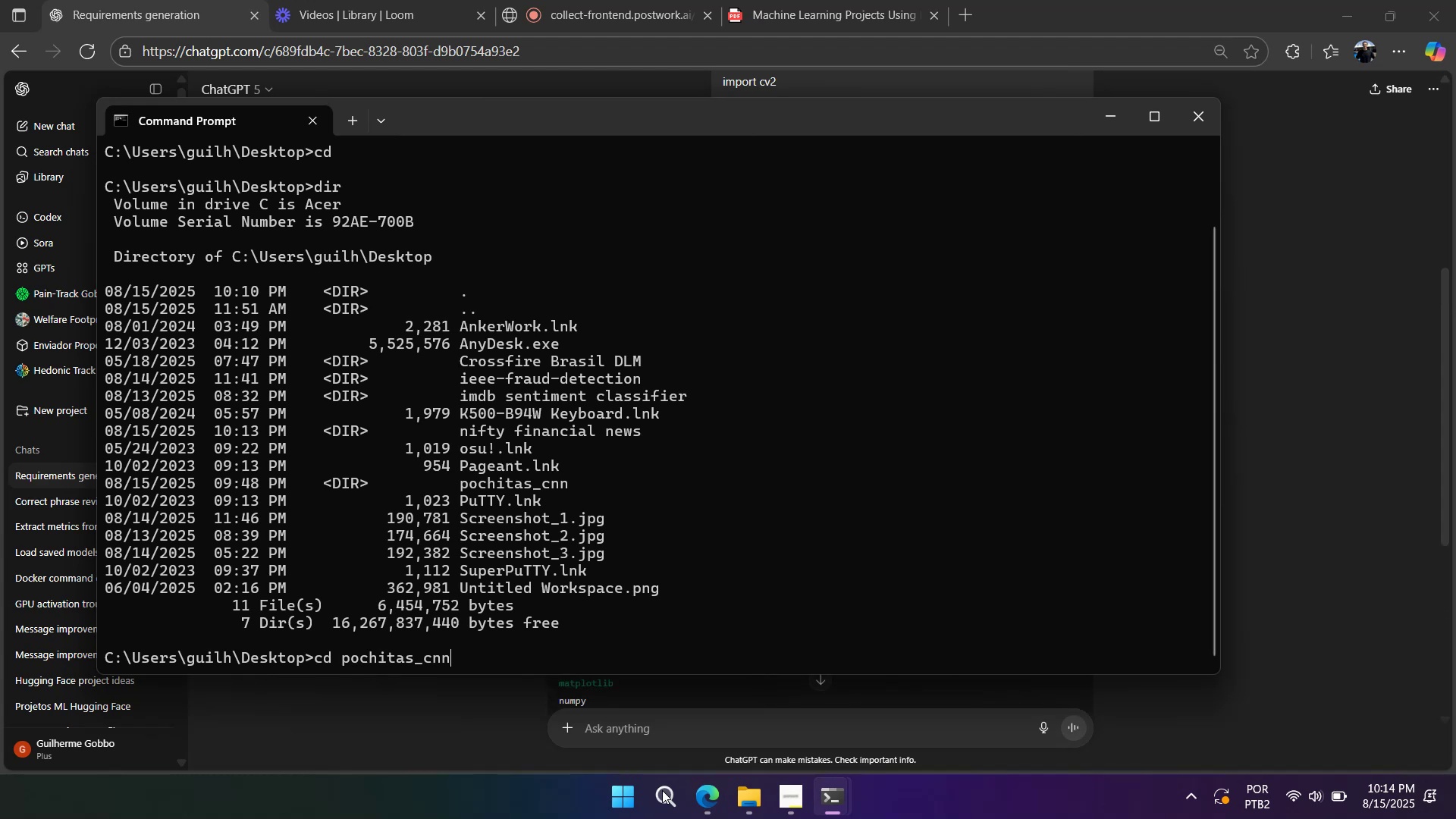 
key(Enter)
 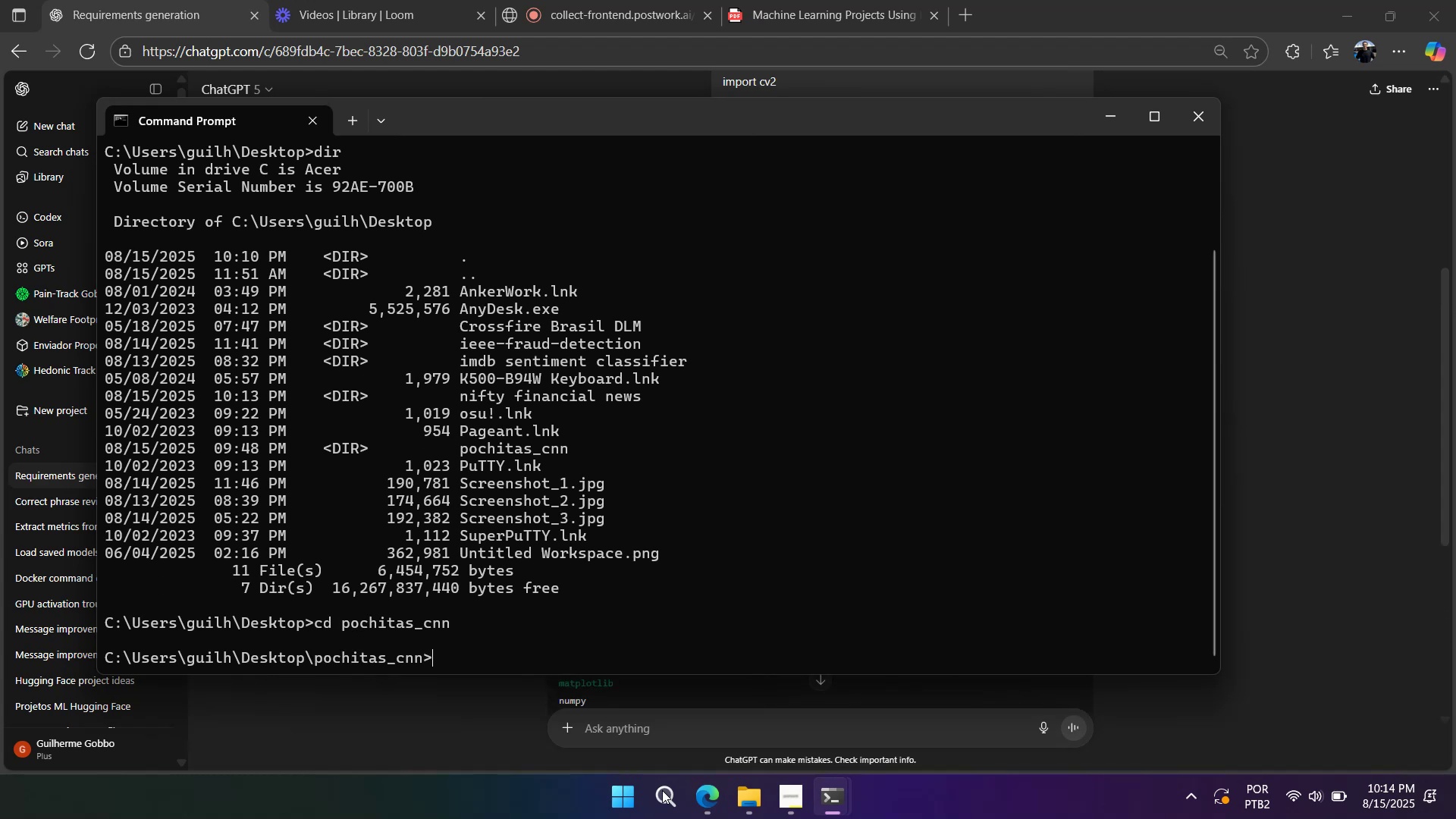 
type(gt in)
key(Backspace)
key(Backspace)
key(Backspace)
key(Backspace)
type(ini)
key(Backspace)
key(Backspace)
type(t init)
 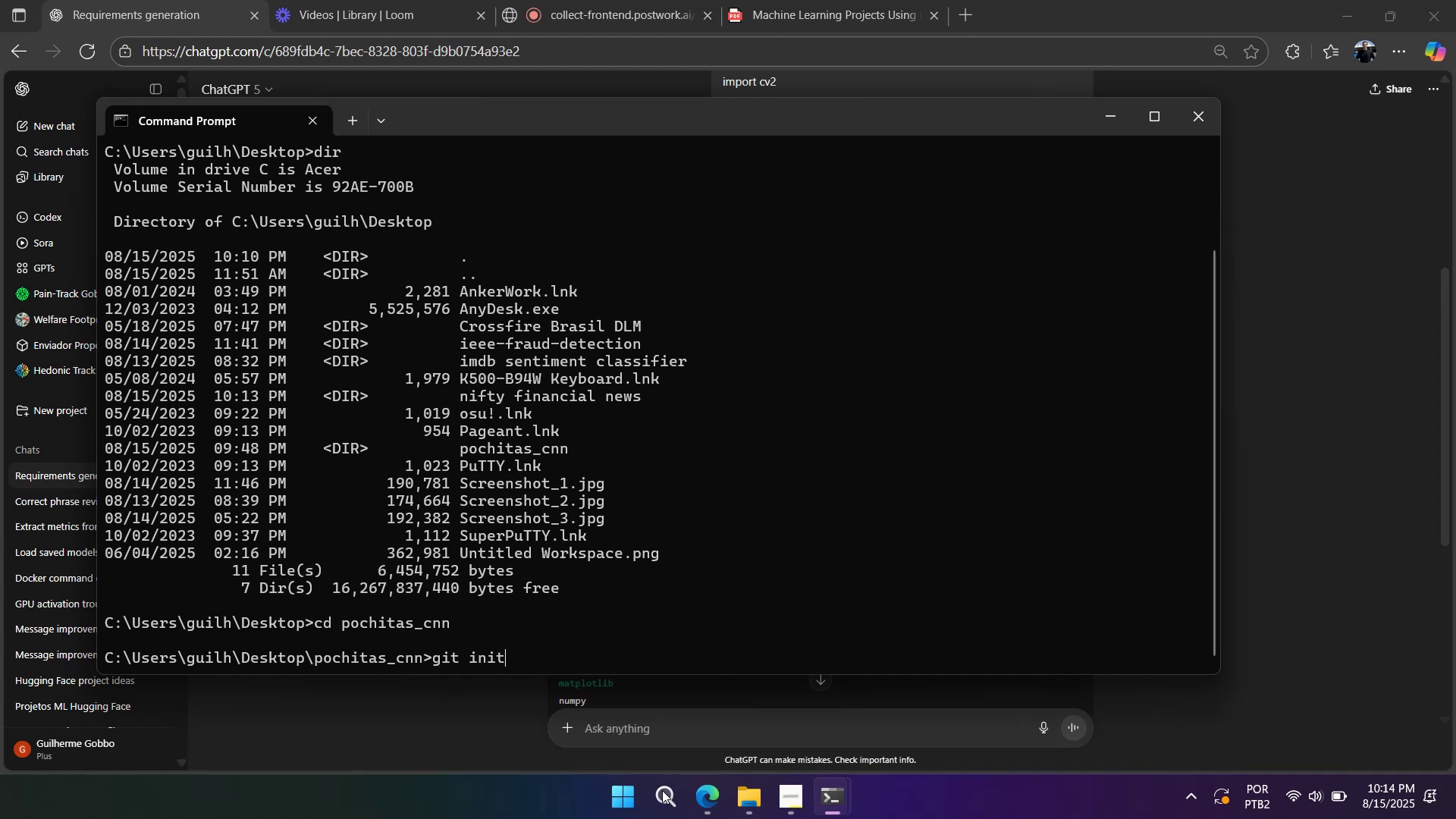 
key(Enter)
 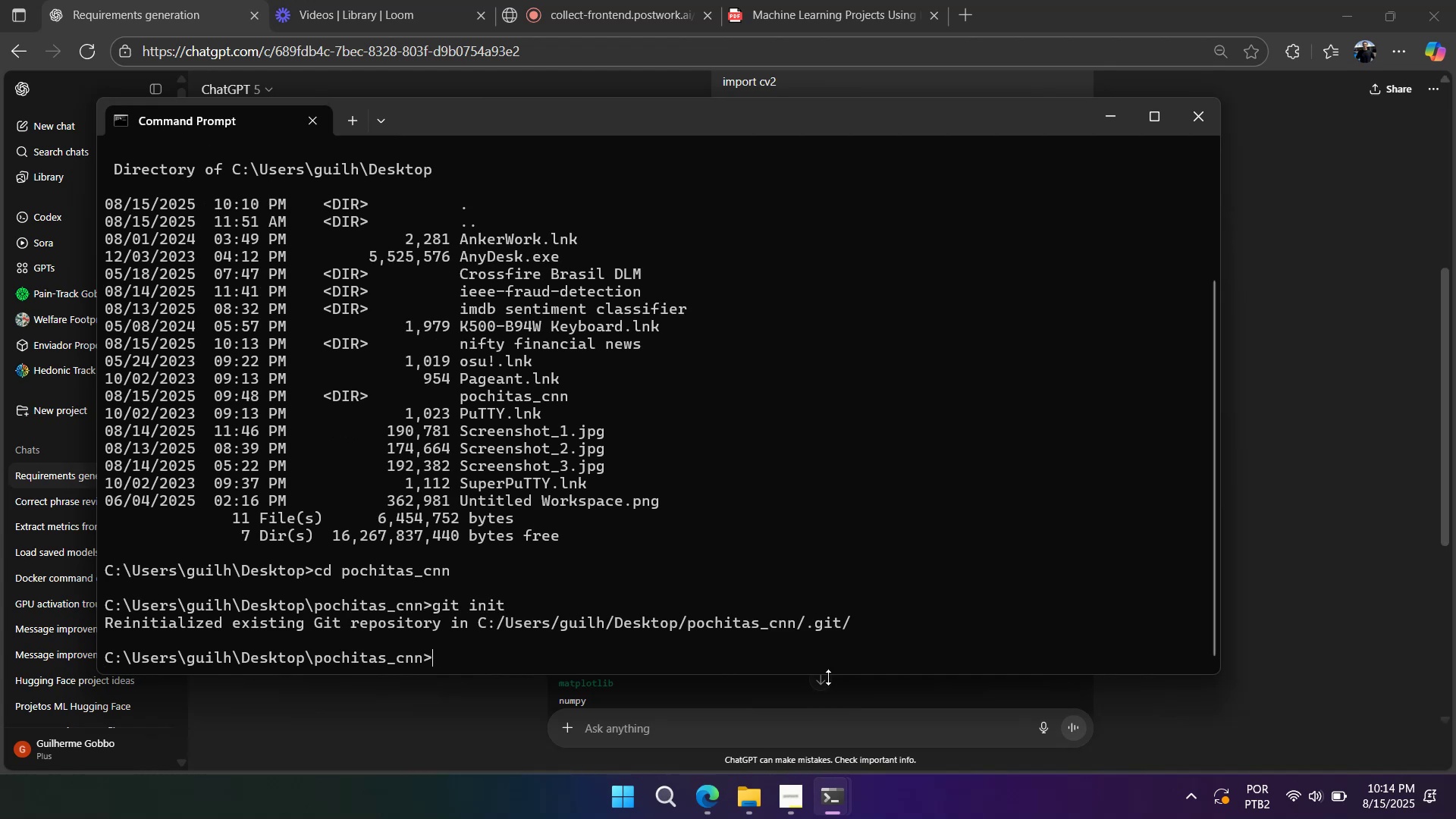 
left_click([1282, 603])
 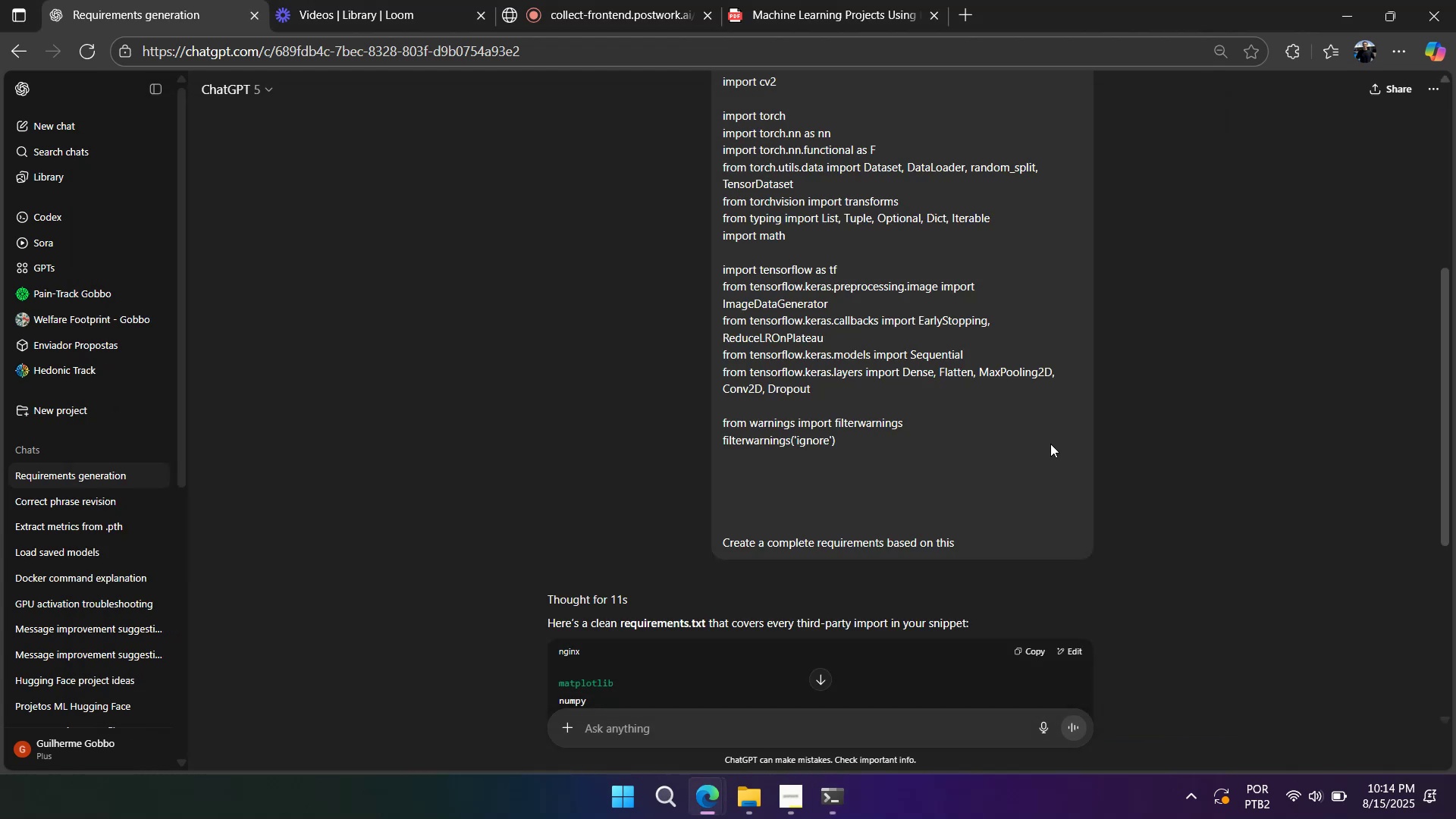 
scroll: coordinate [1000, 493], scroll_direction: down, amount: 4.0
 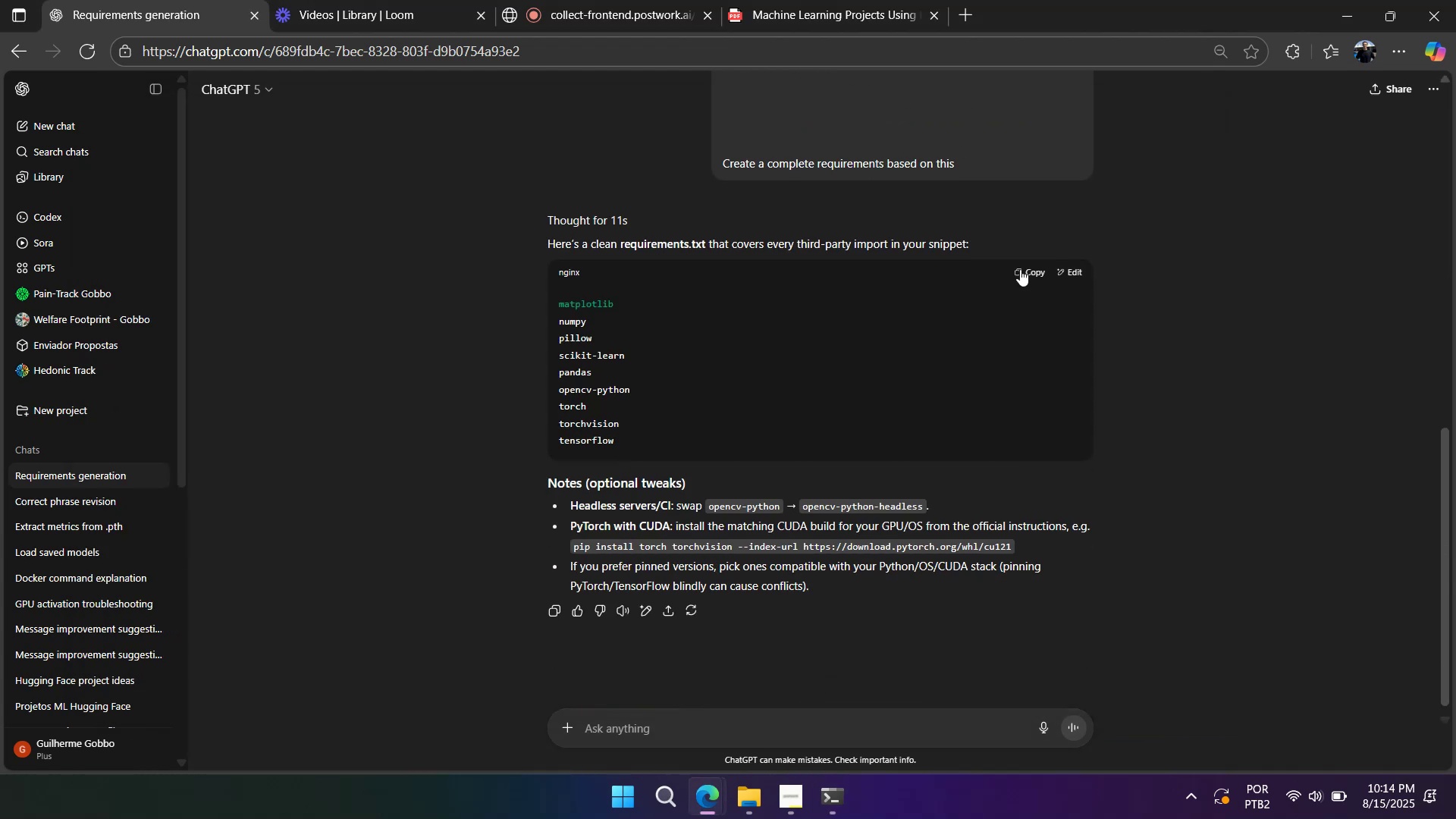 
left_click([1026, 266])
 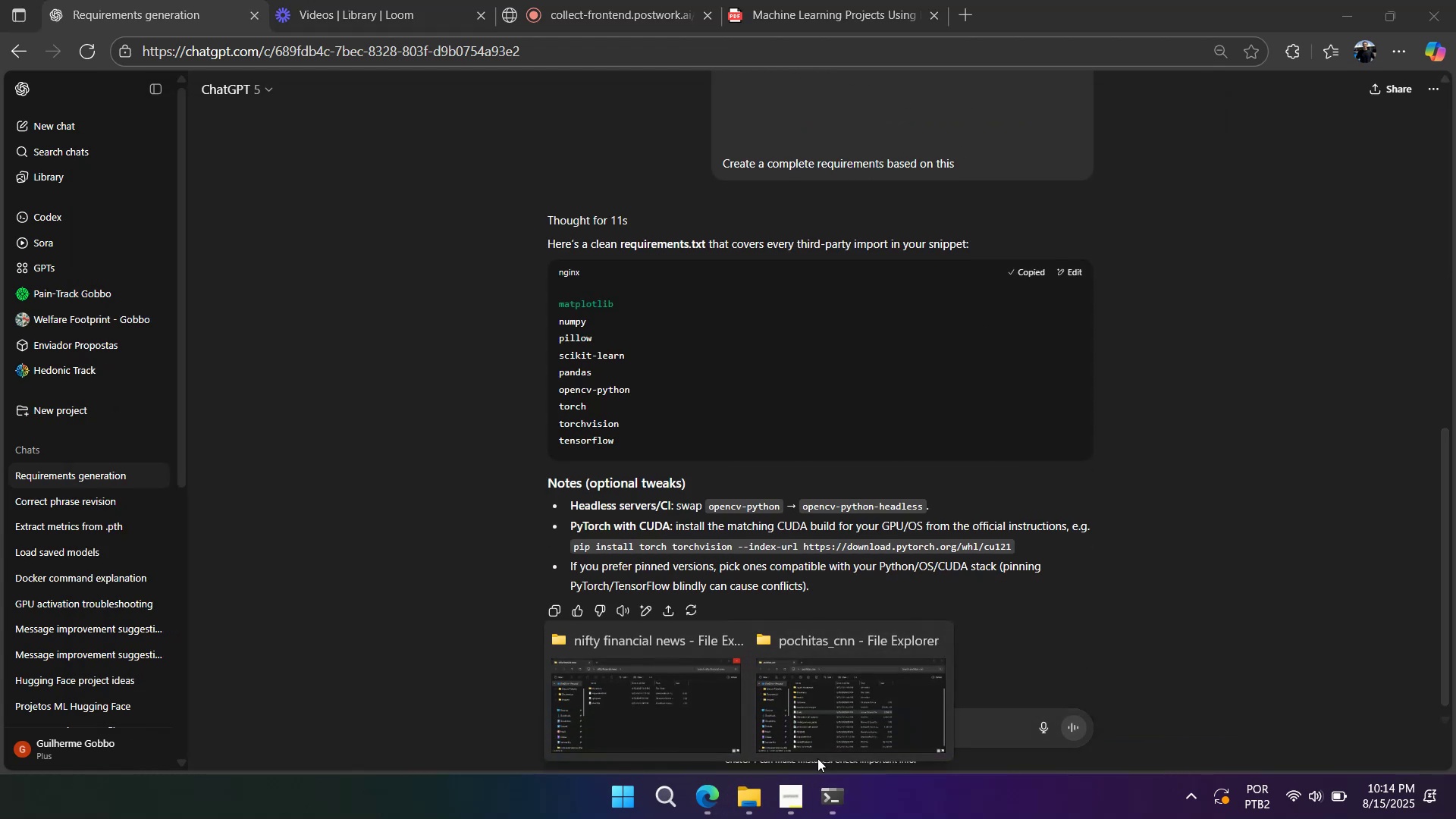 
left_click([832, 736])
 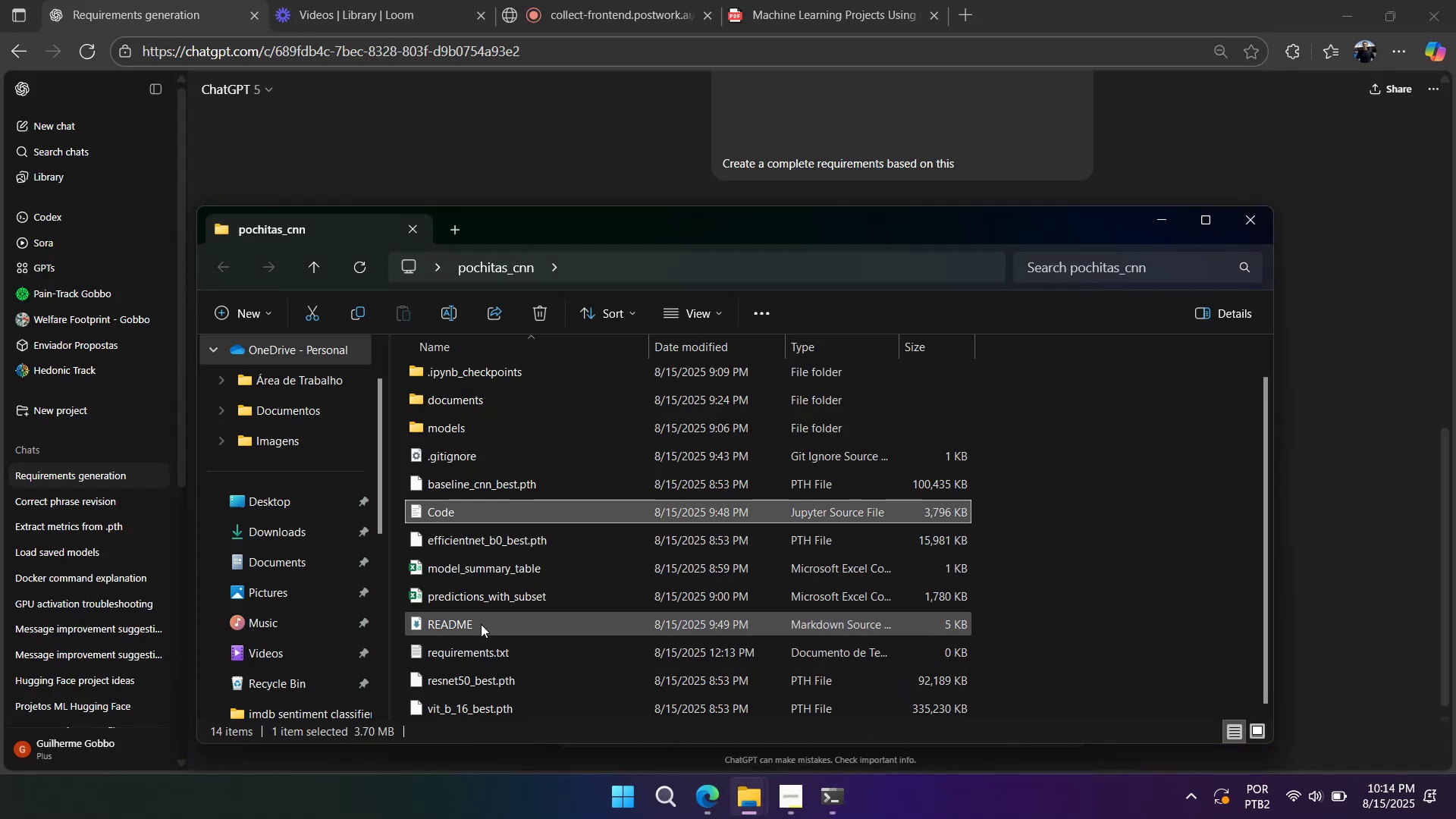 
double_click([497, 664])
 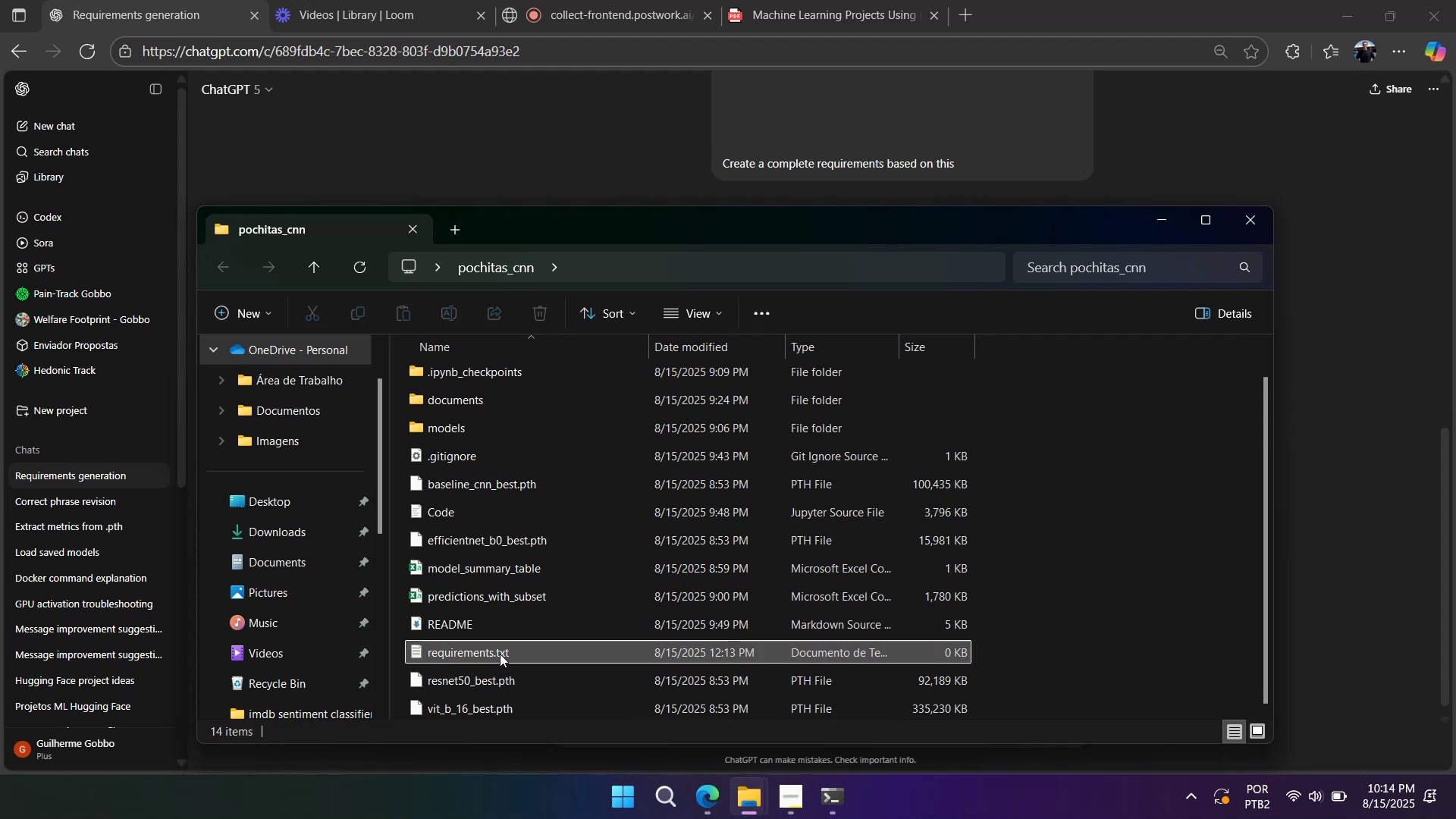 
double_click([500, 654])
 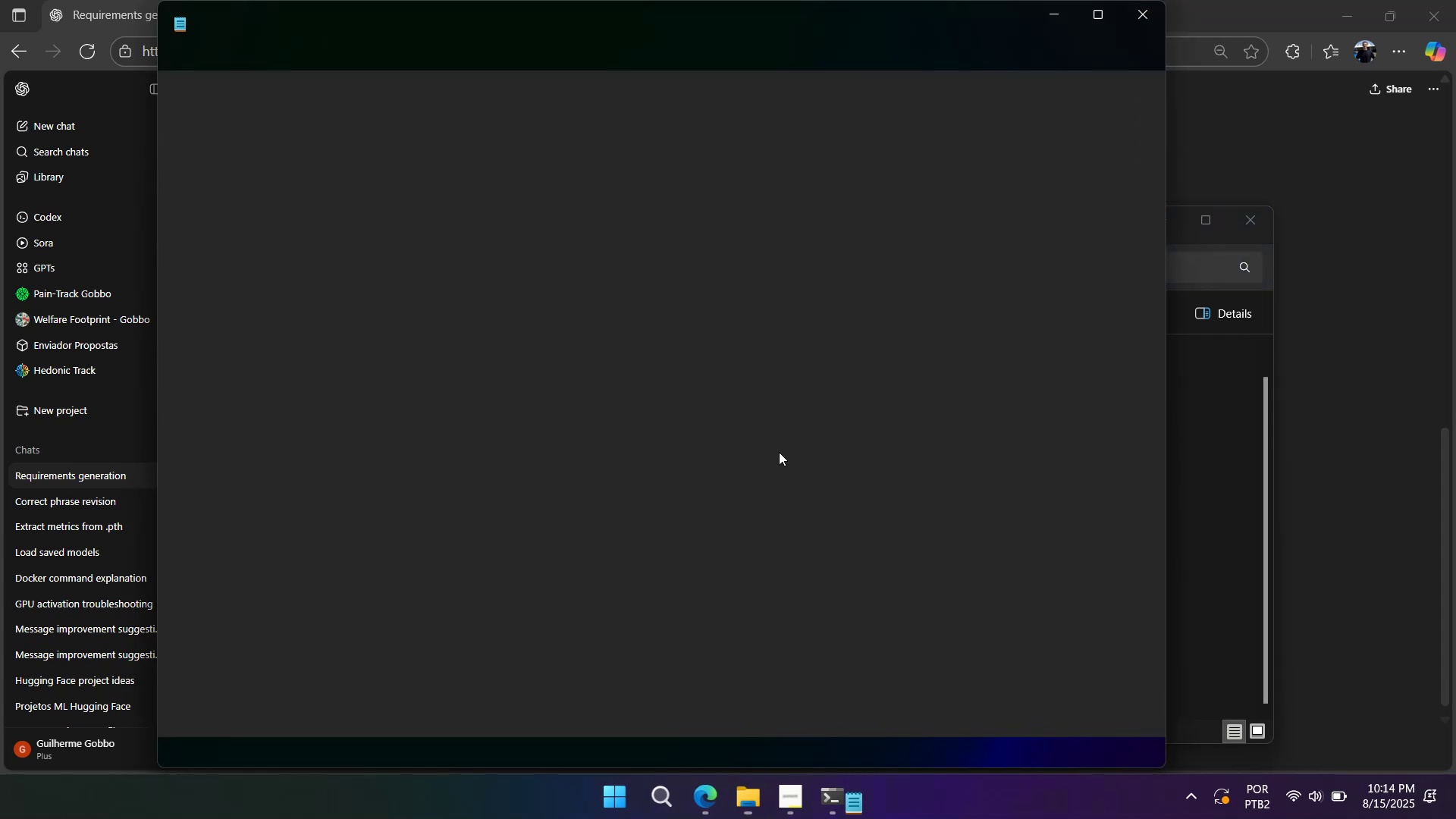 
left_click([739, 408])
 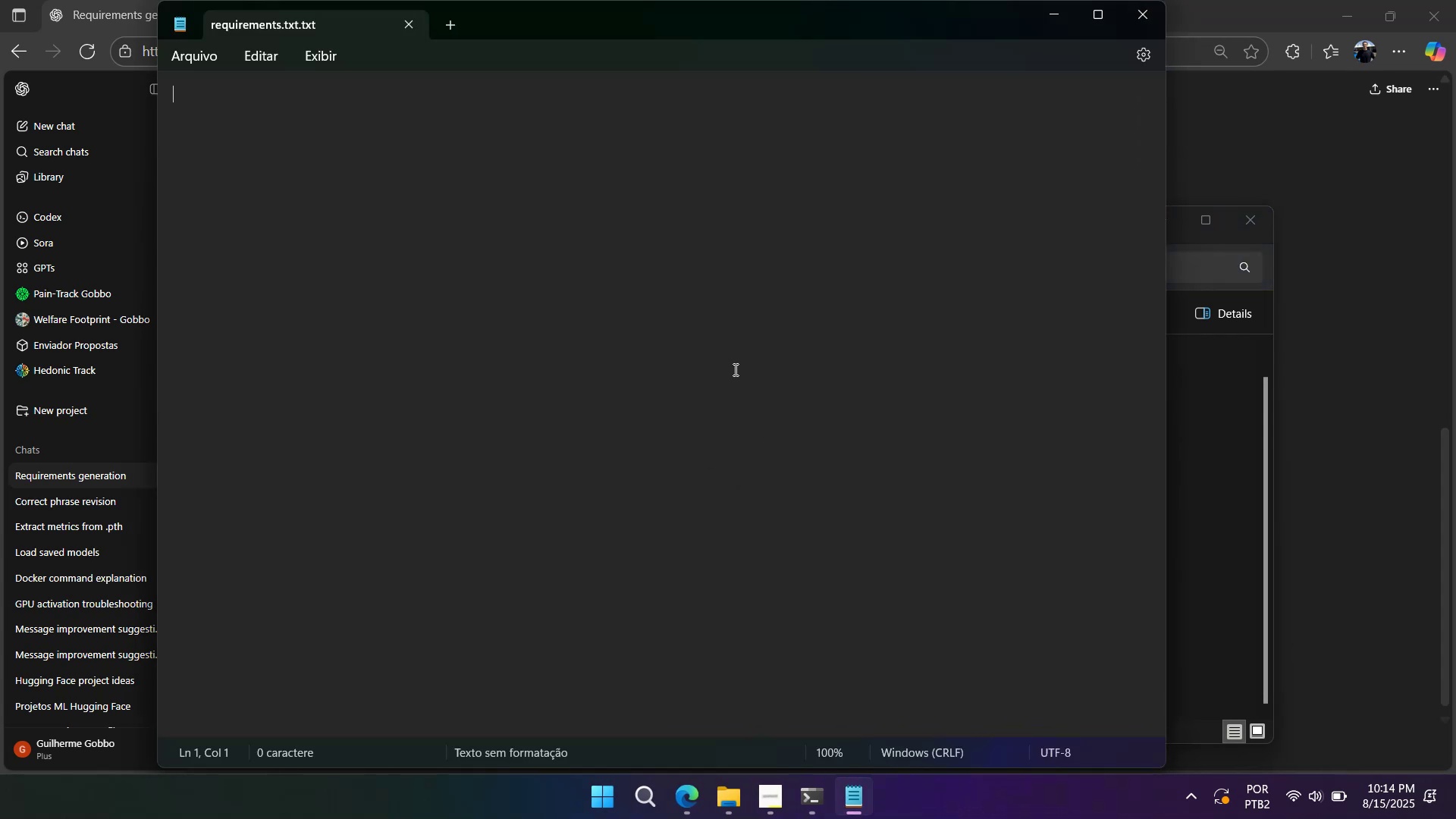 
key(Control+V)
 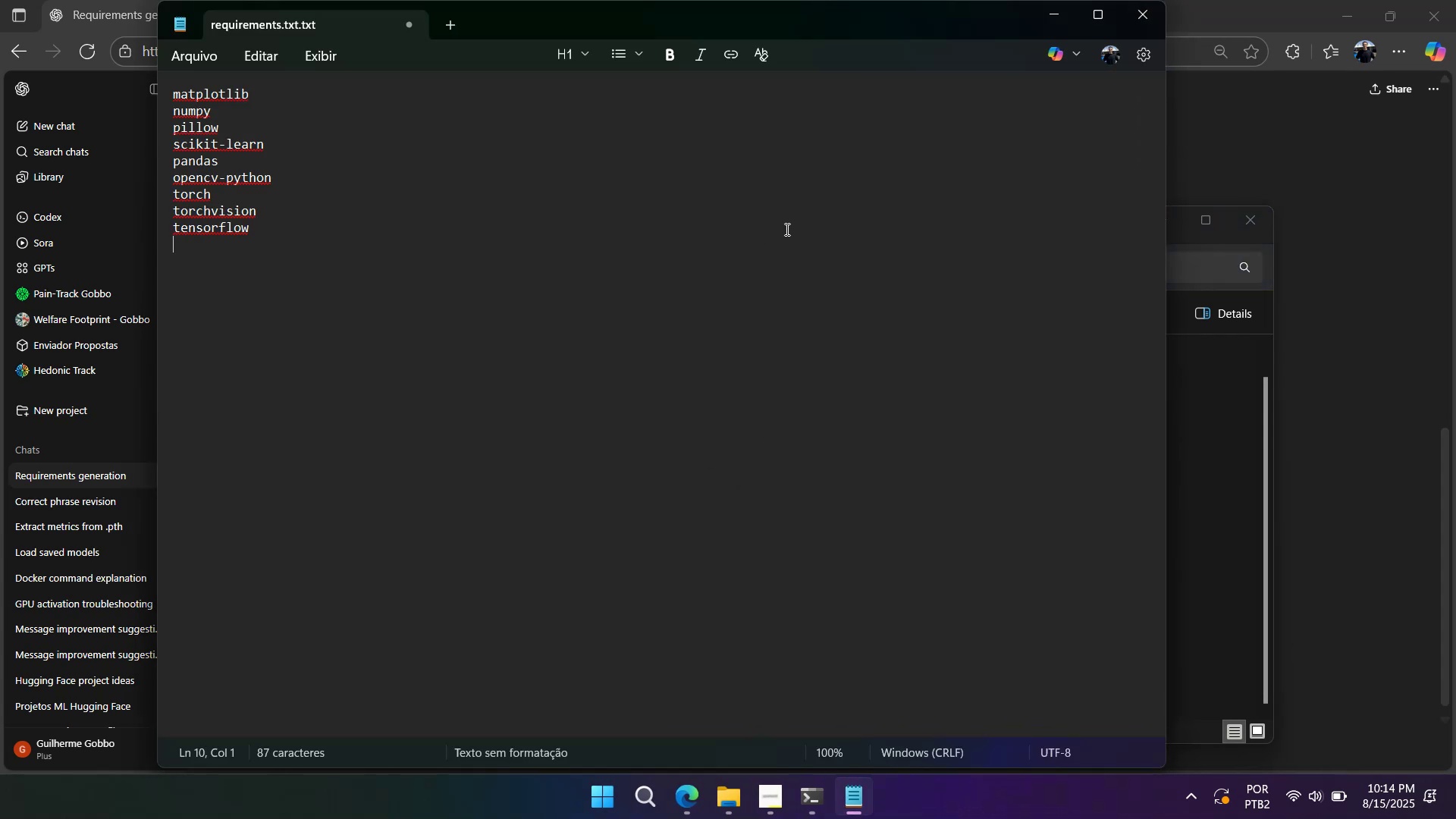 
key(Control+S)
 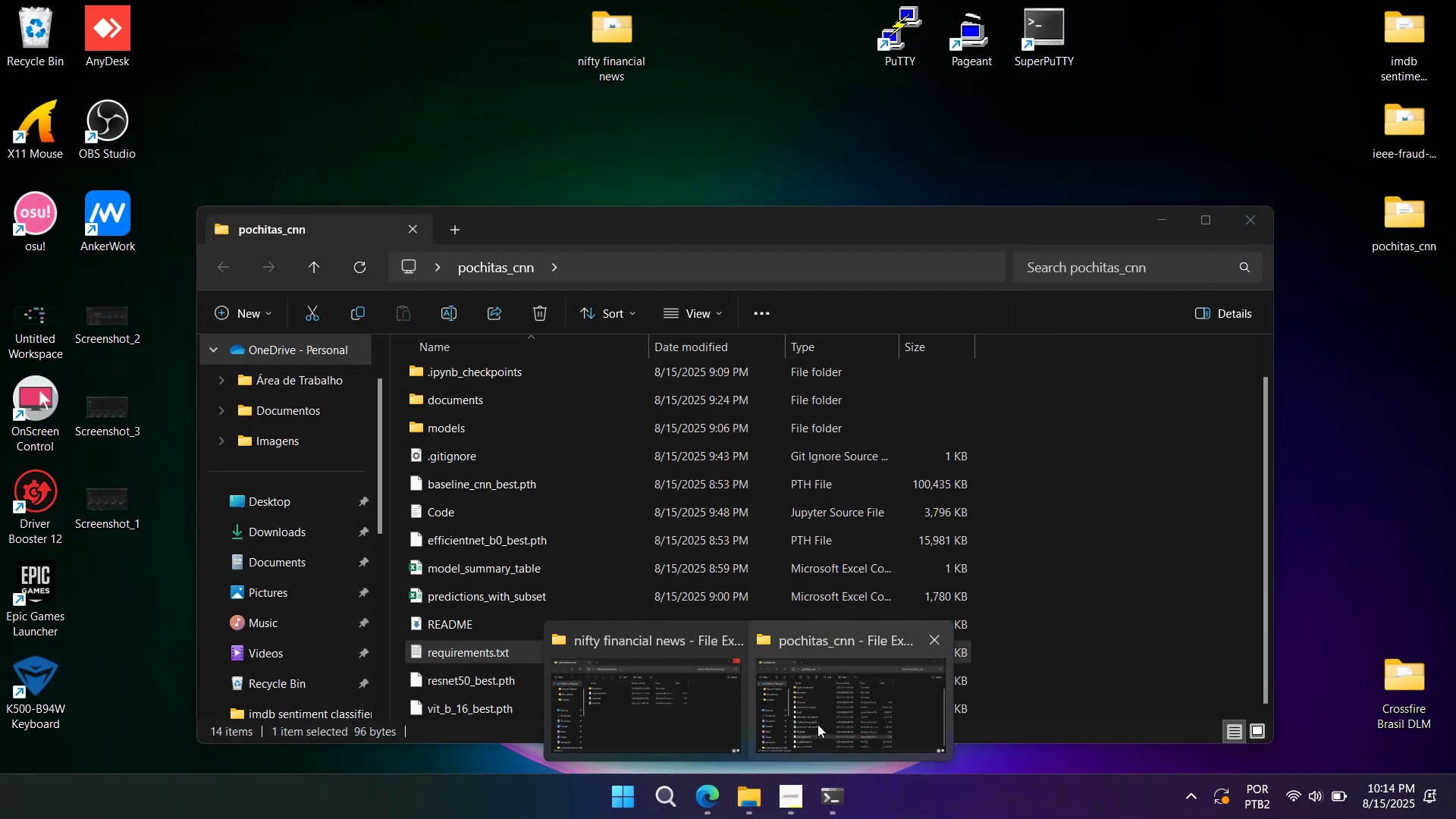 
wait(5.77)
 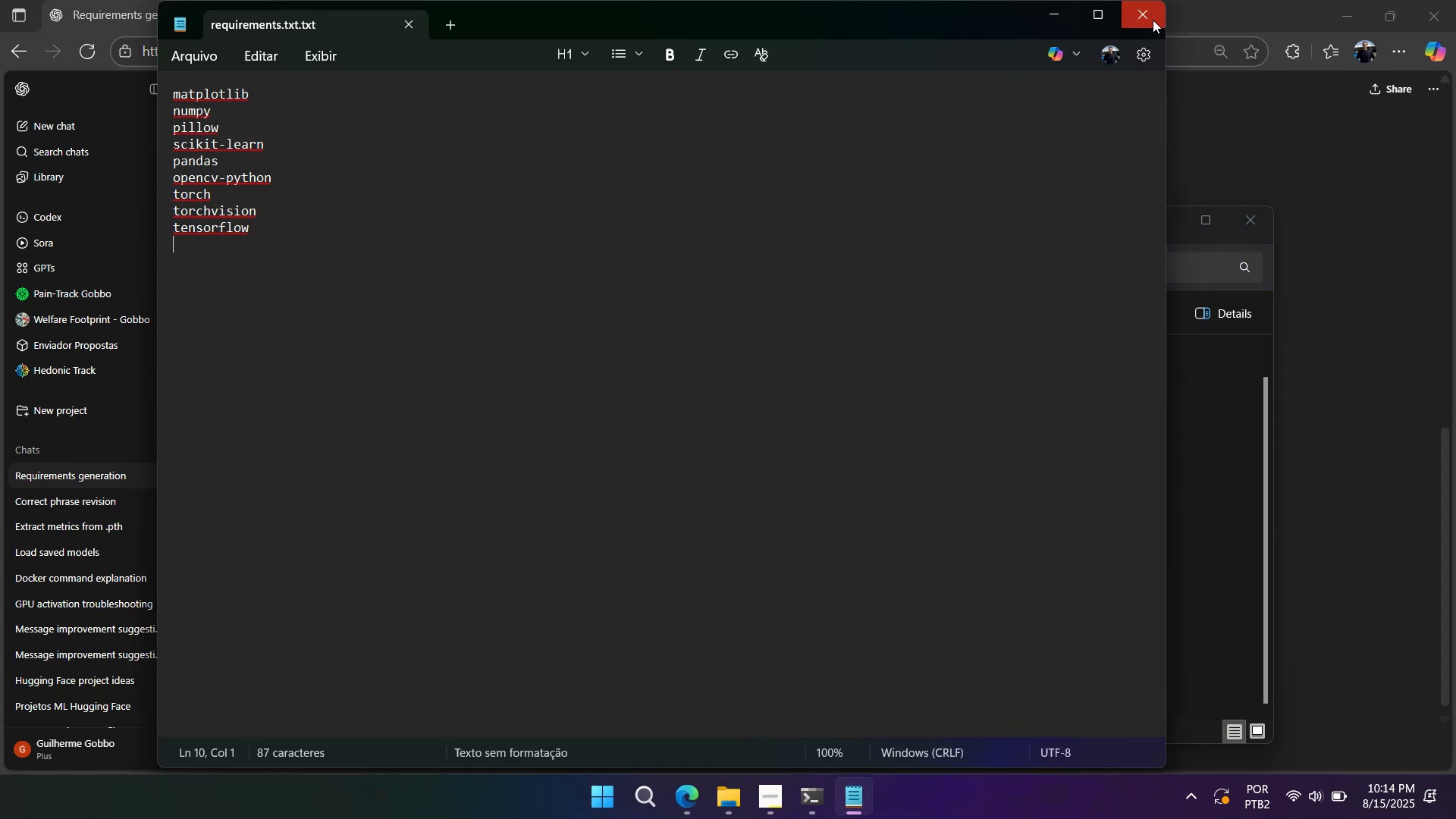 
double_click([843, 802])
 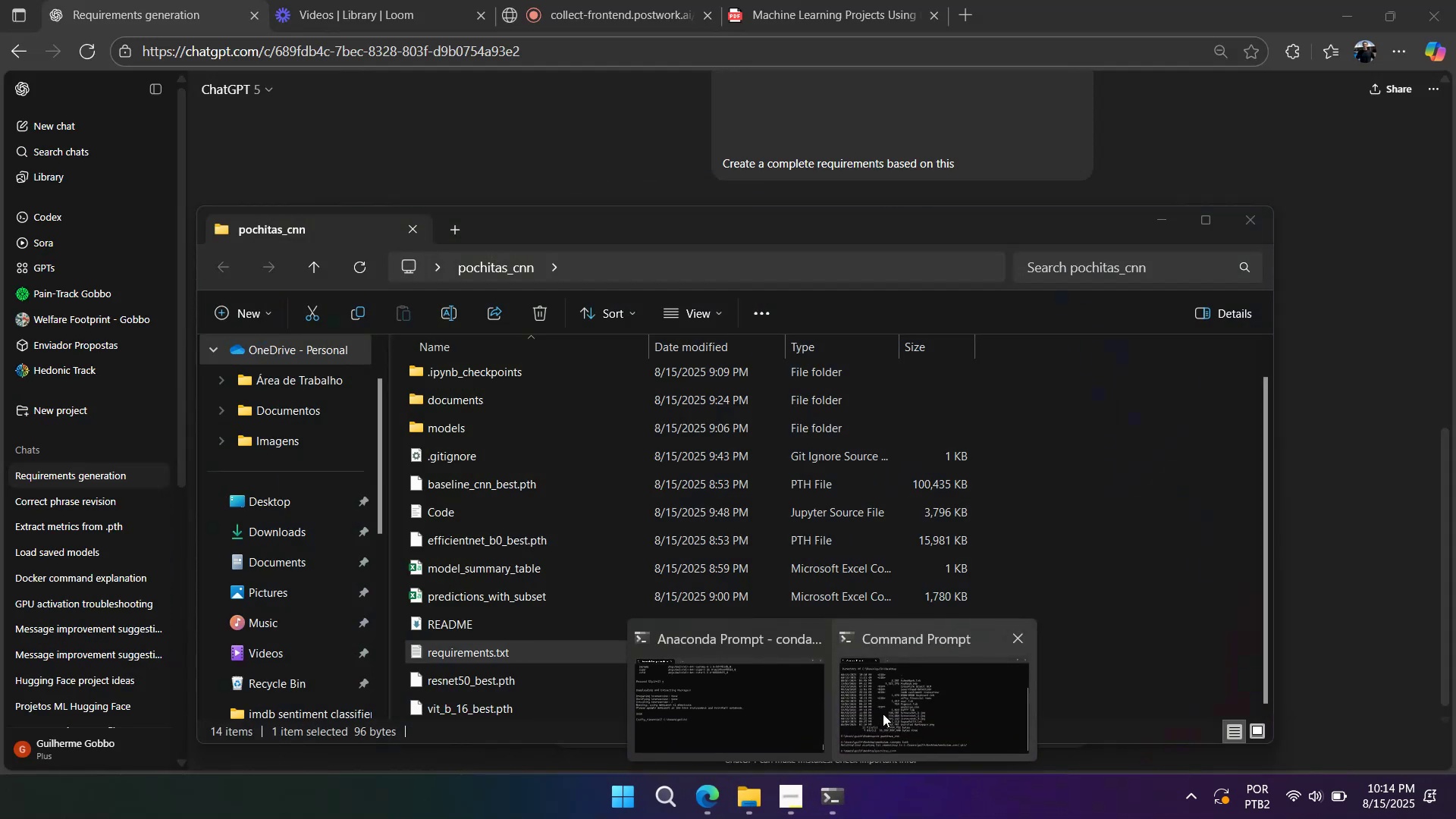 
left_click([883, 712])
 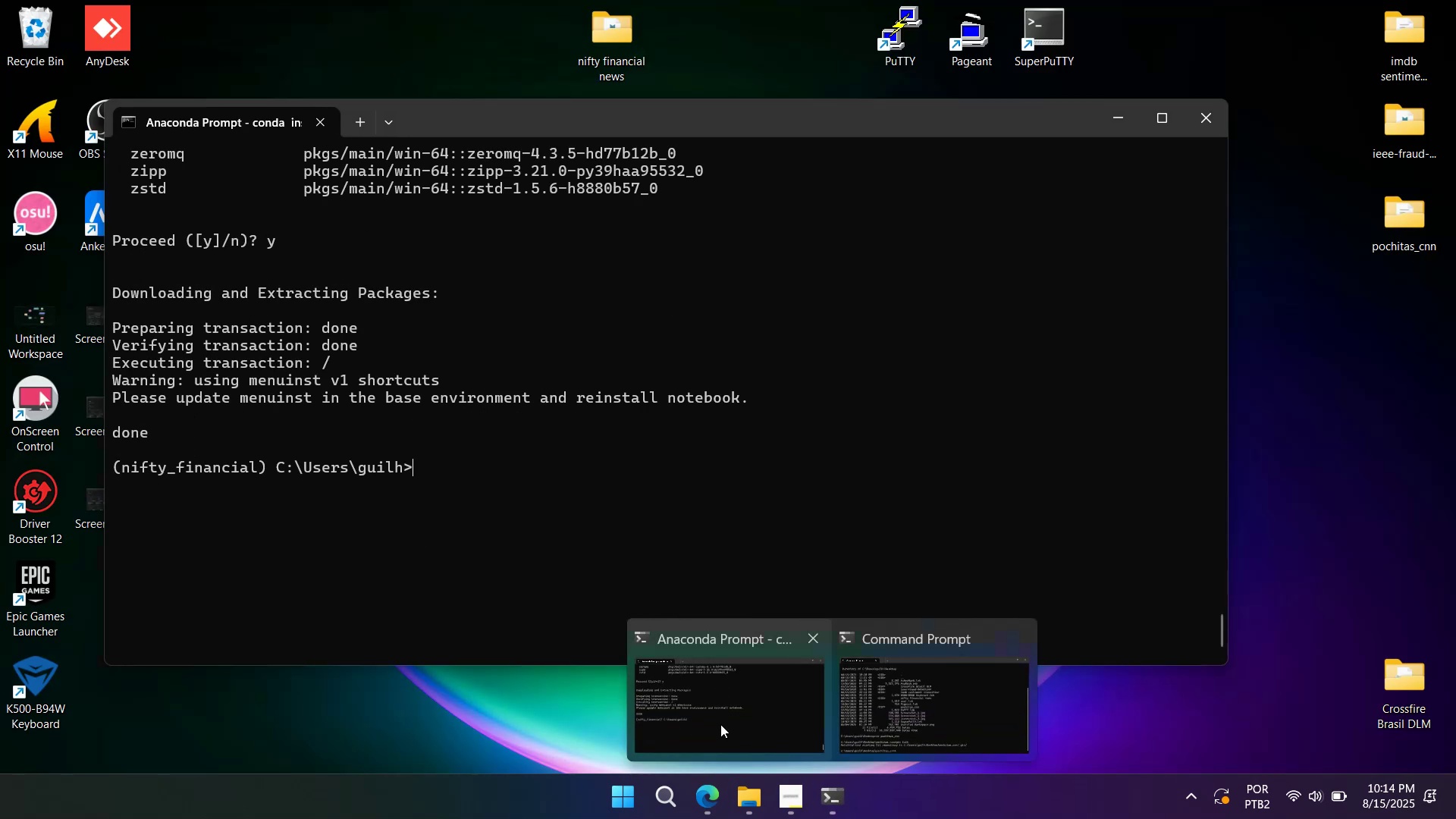 
left_click([943, 715])
 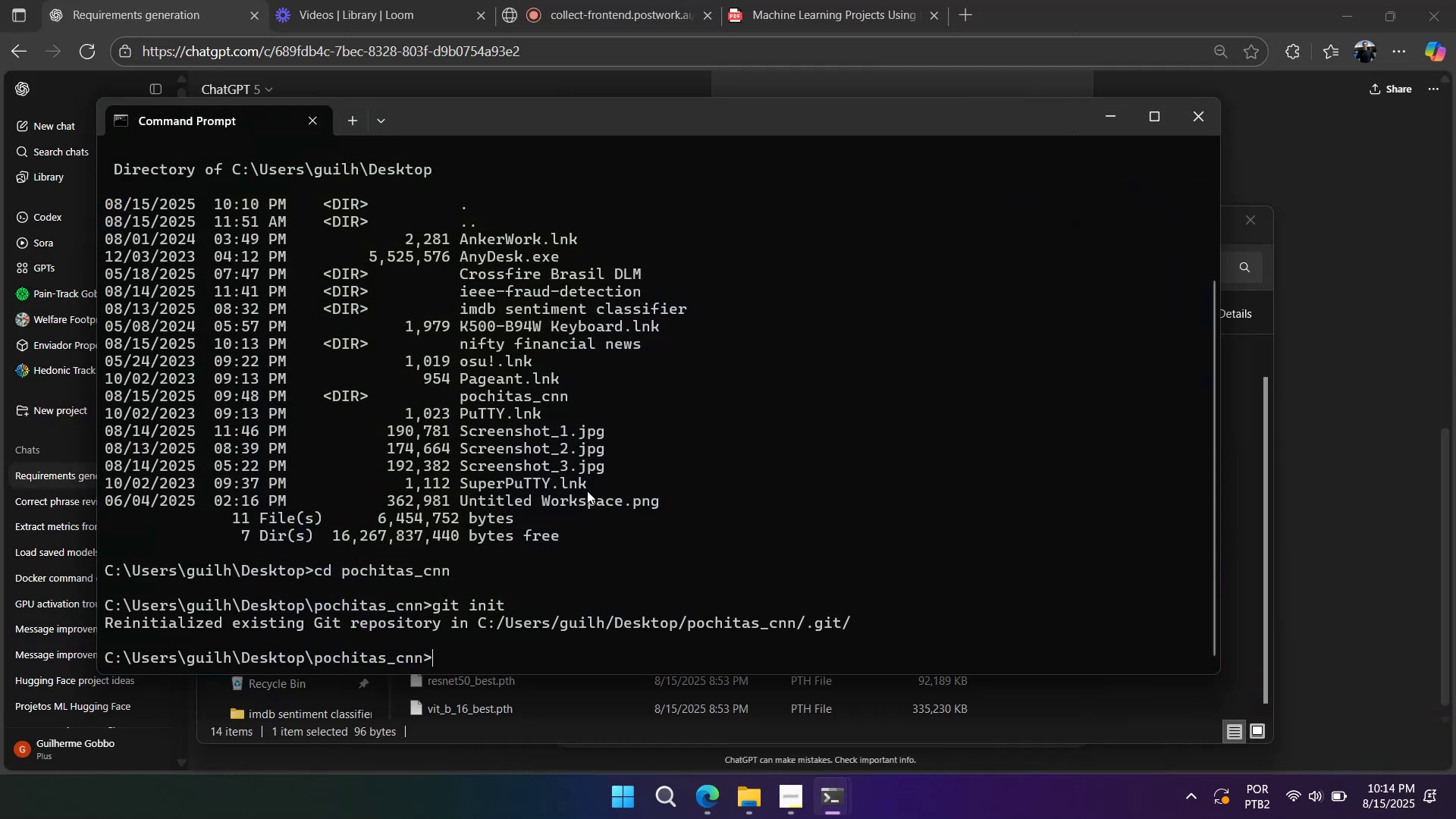 
type(git ad])
key(Backspace)
key(Backspace)
key(Backspace)
type(commit -am upd)
 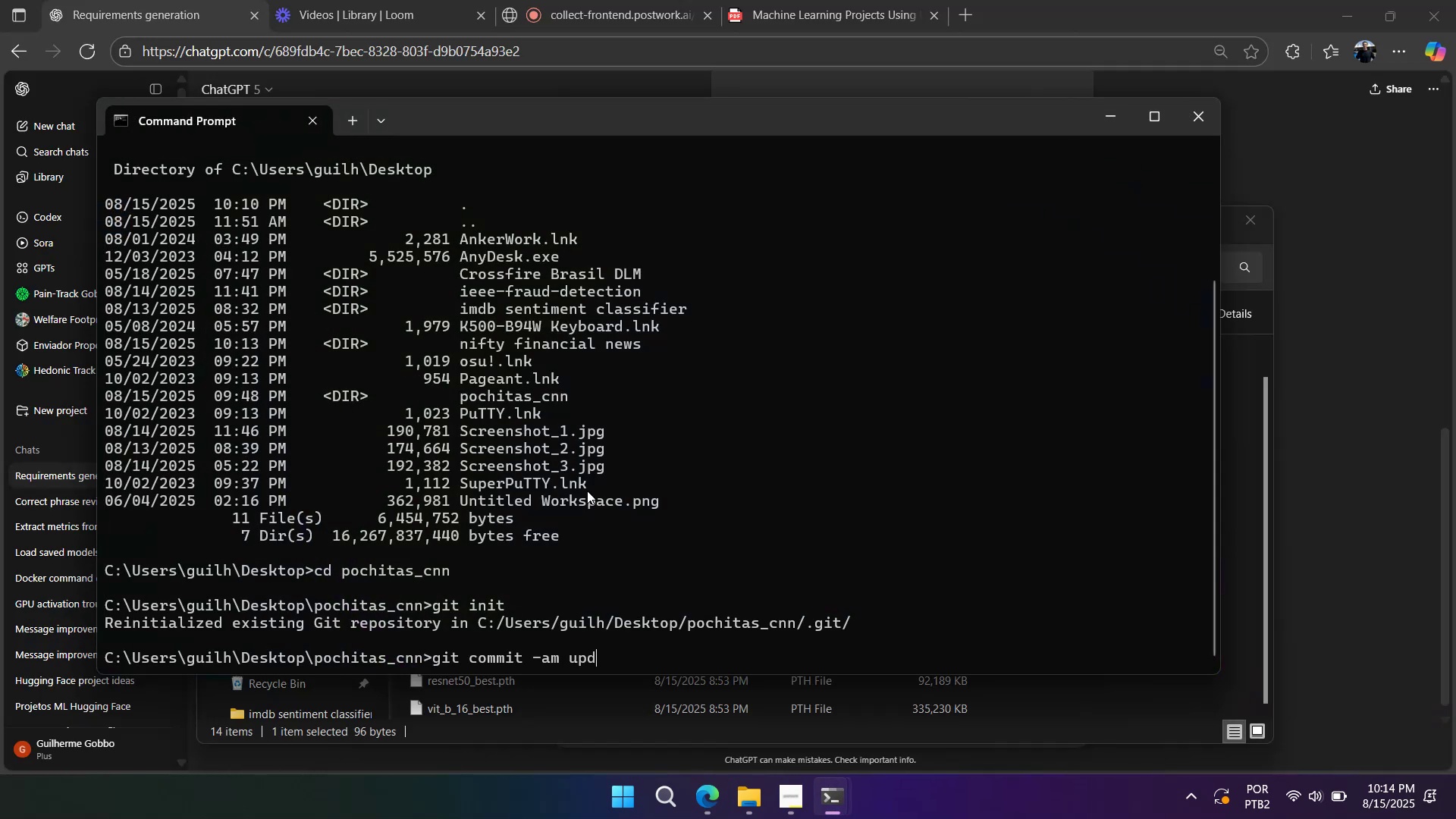 
key(Enter)
 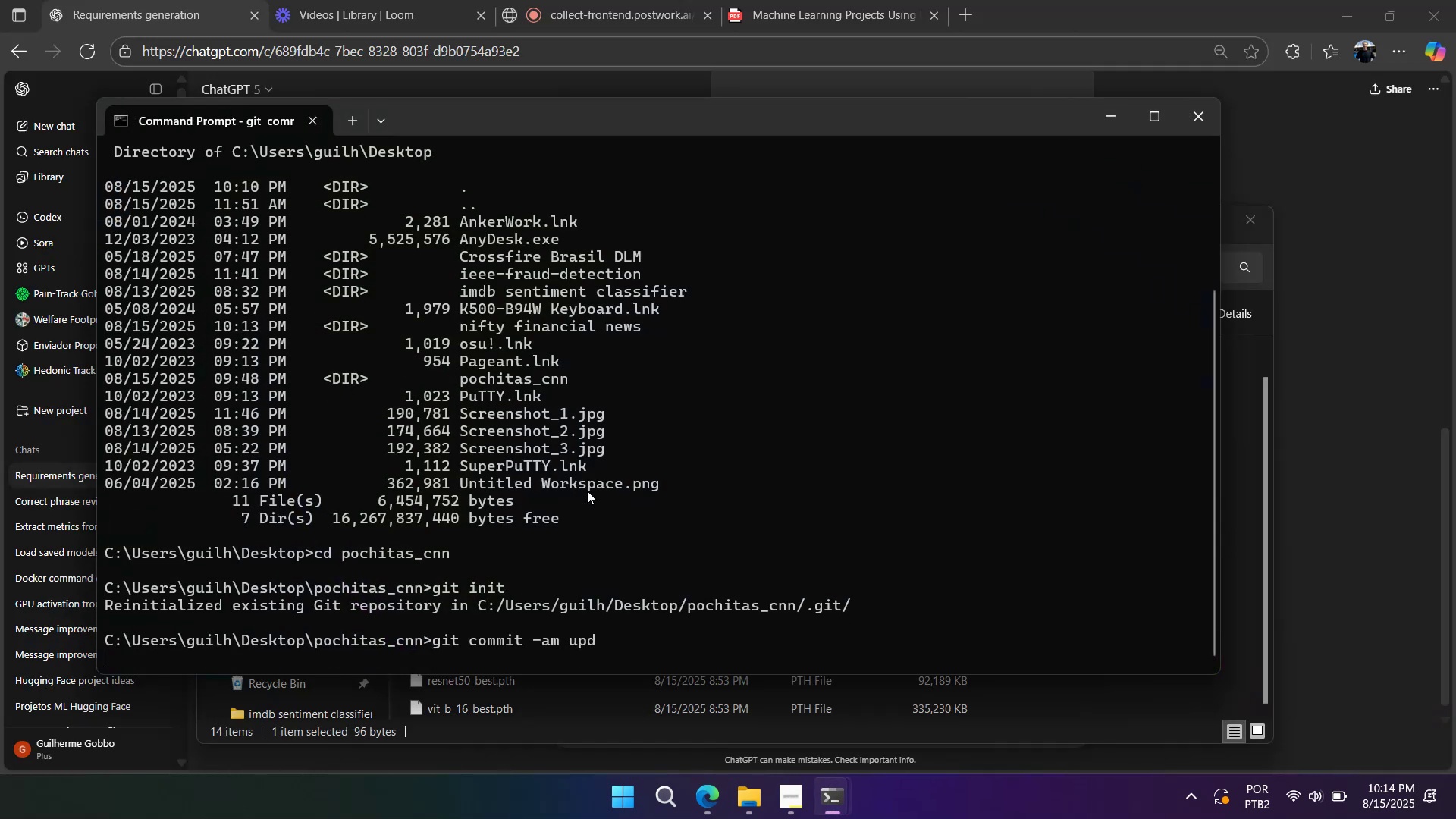 
type(git push origin main)
 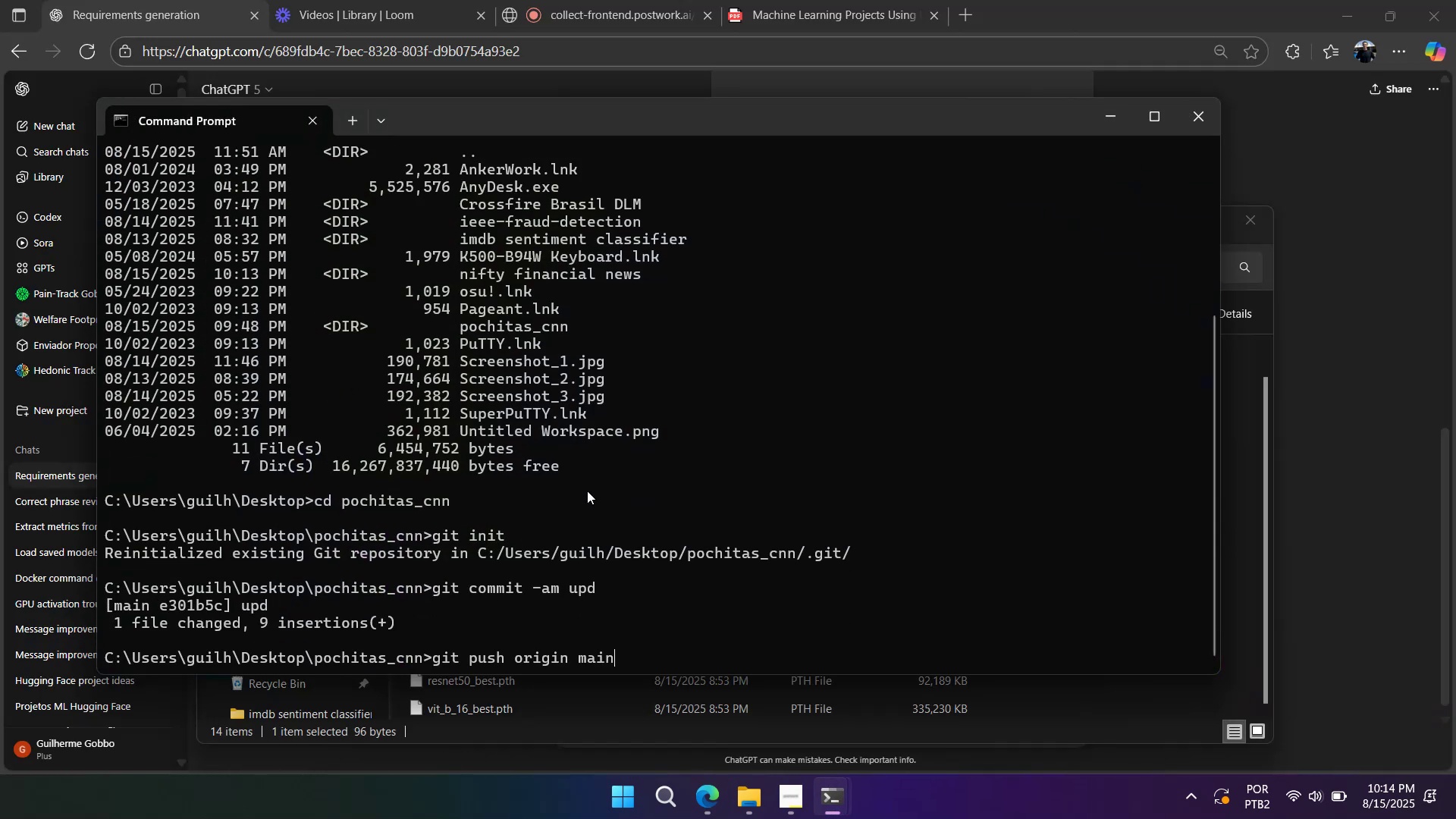 
key(Enter)
 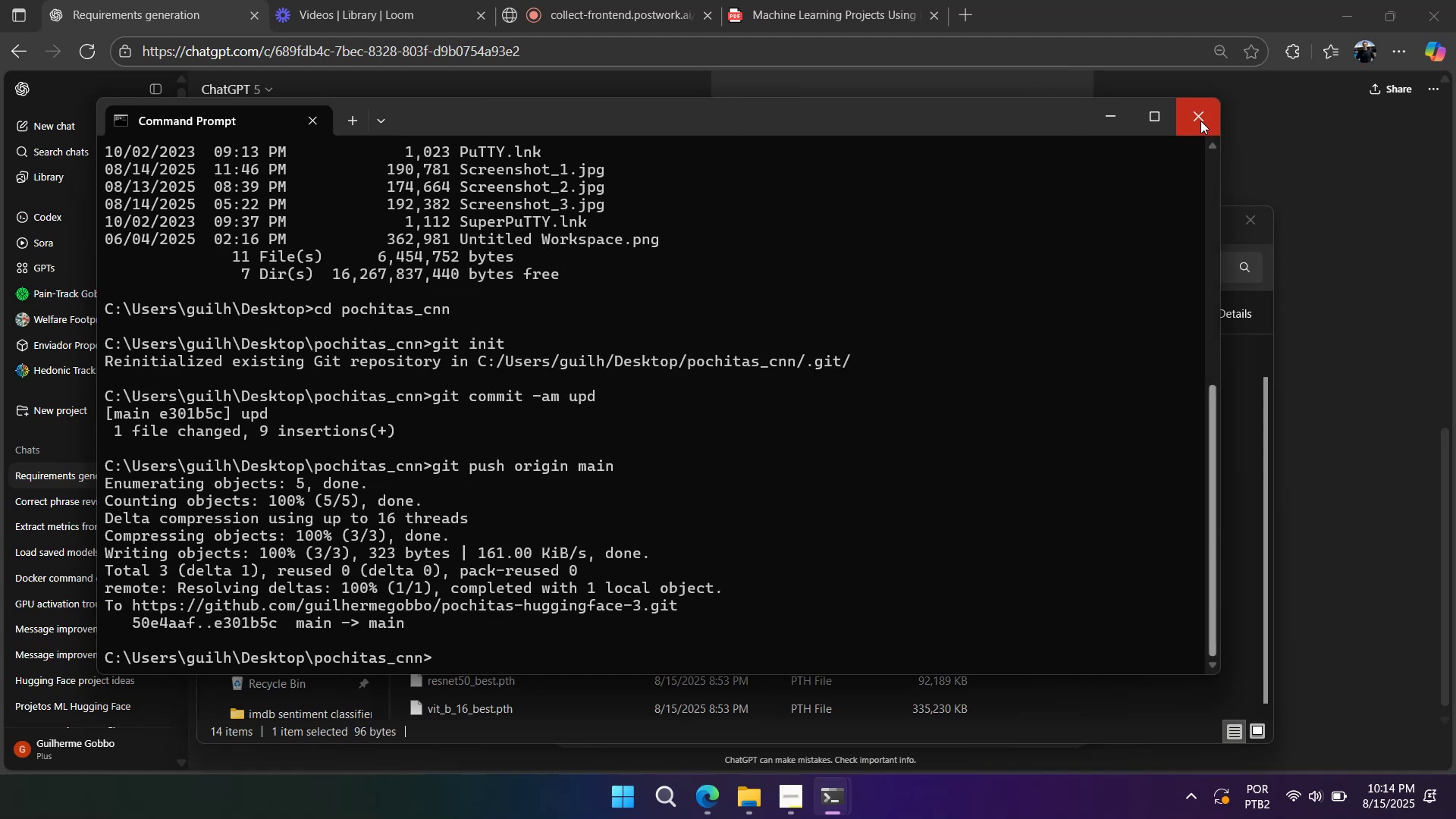 
wait(5.01)
 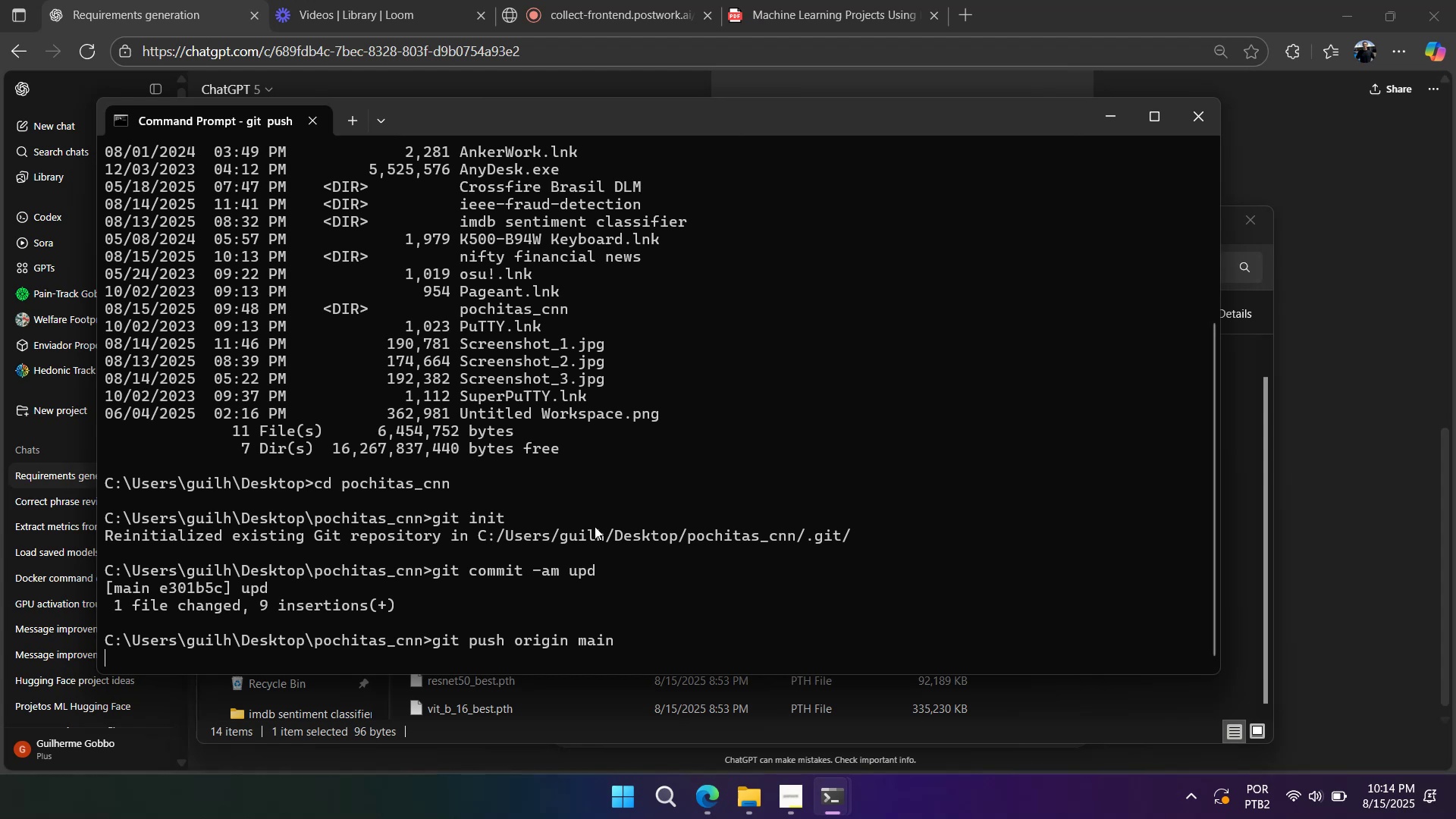 
left_click([1249, 221])
 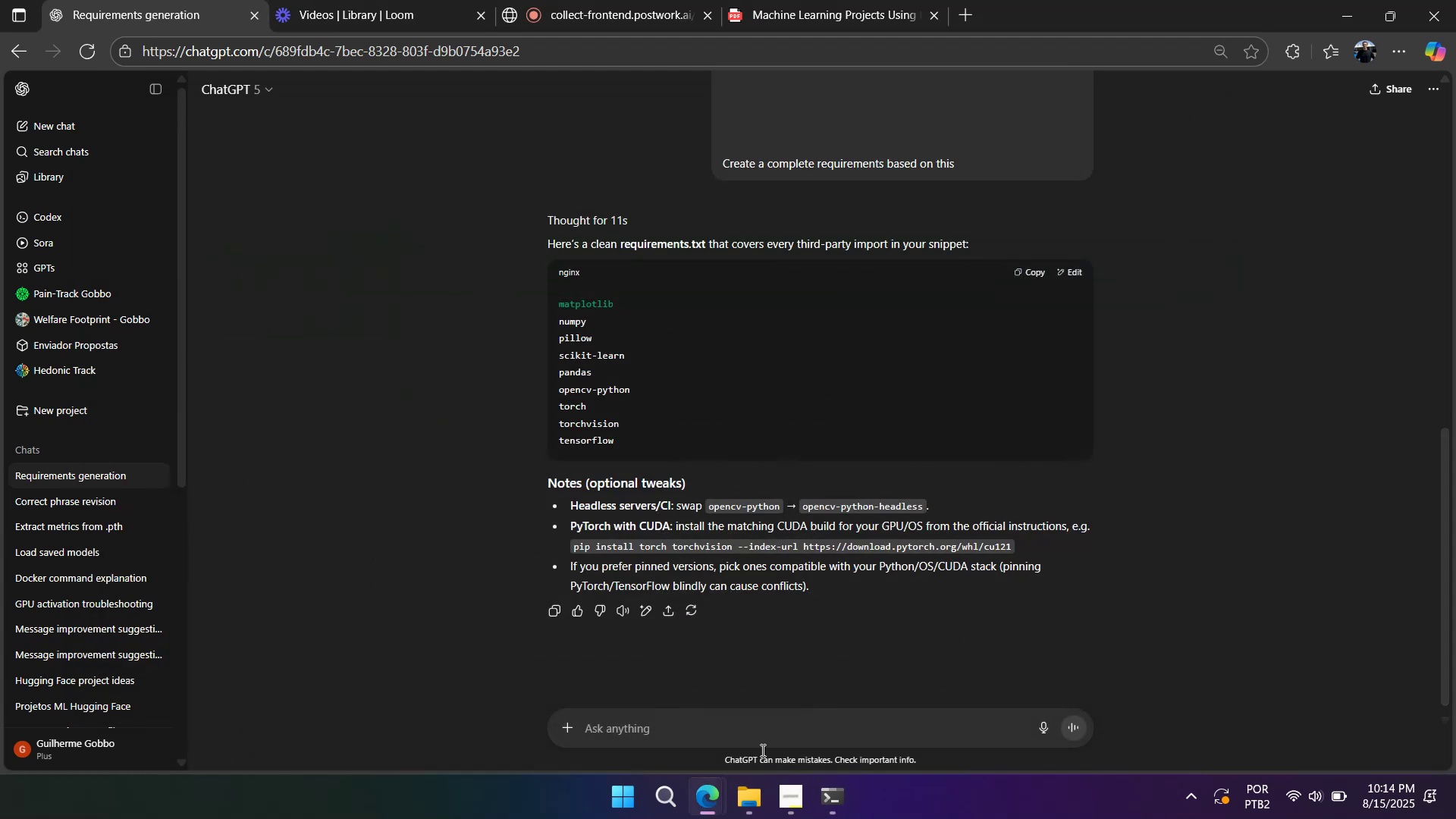 
left_click([758, 792])
 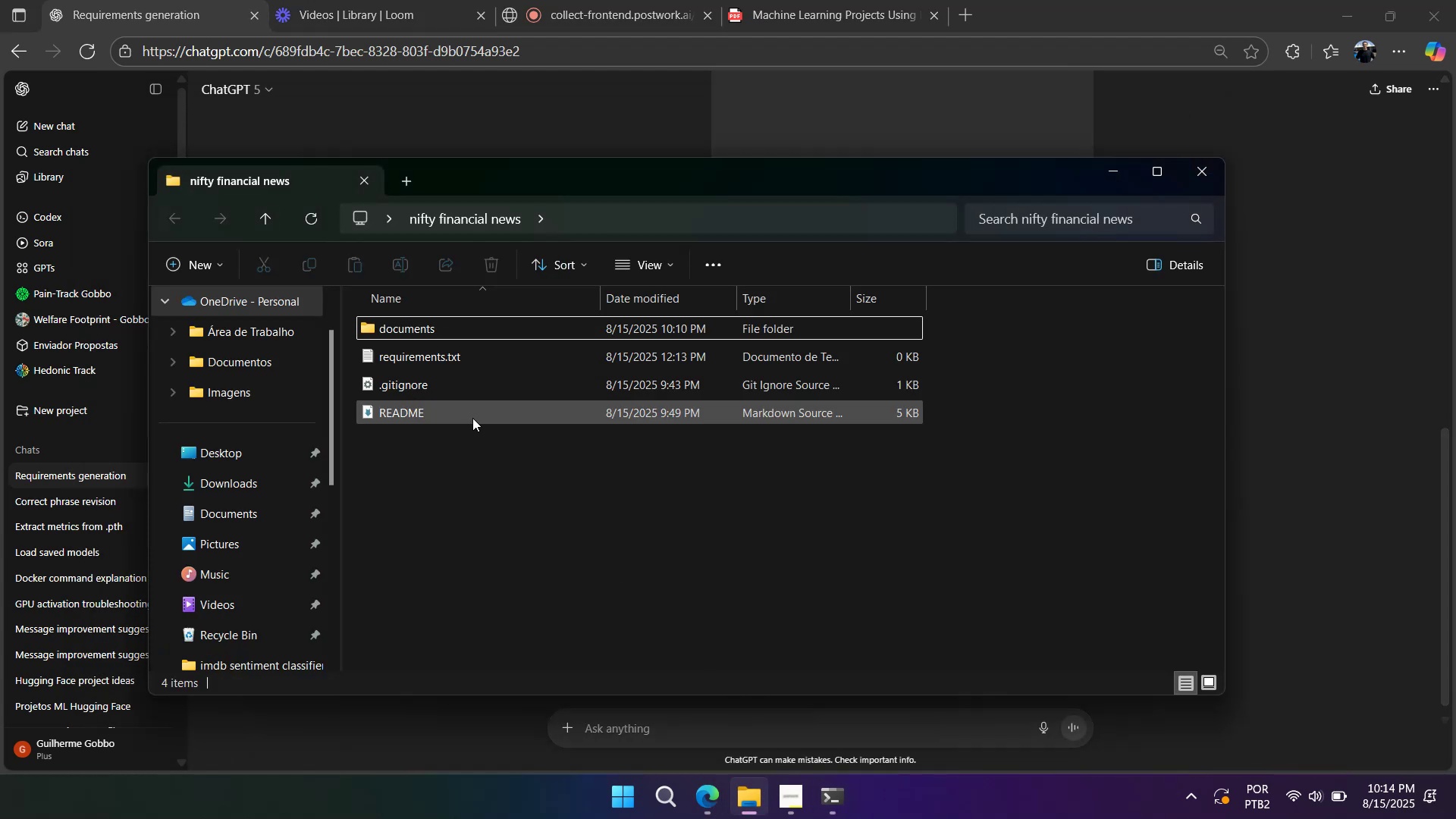 
double_click([472, 417])
 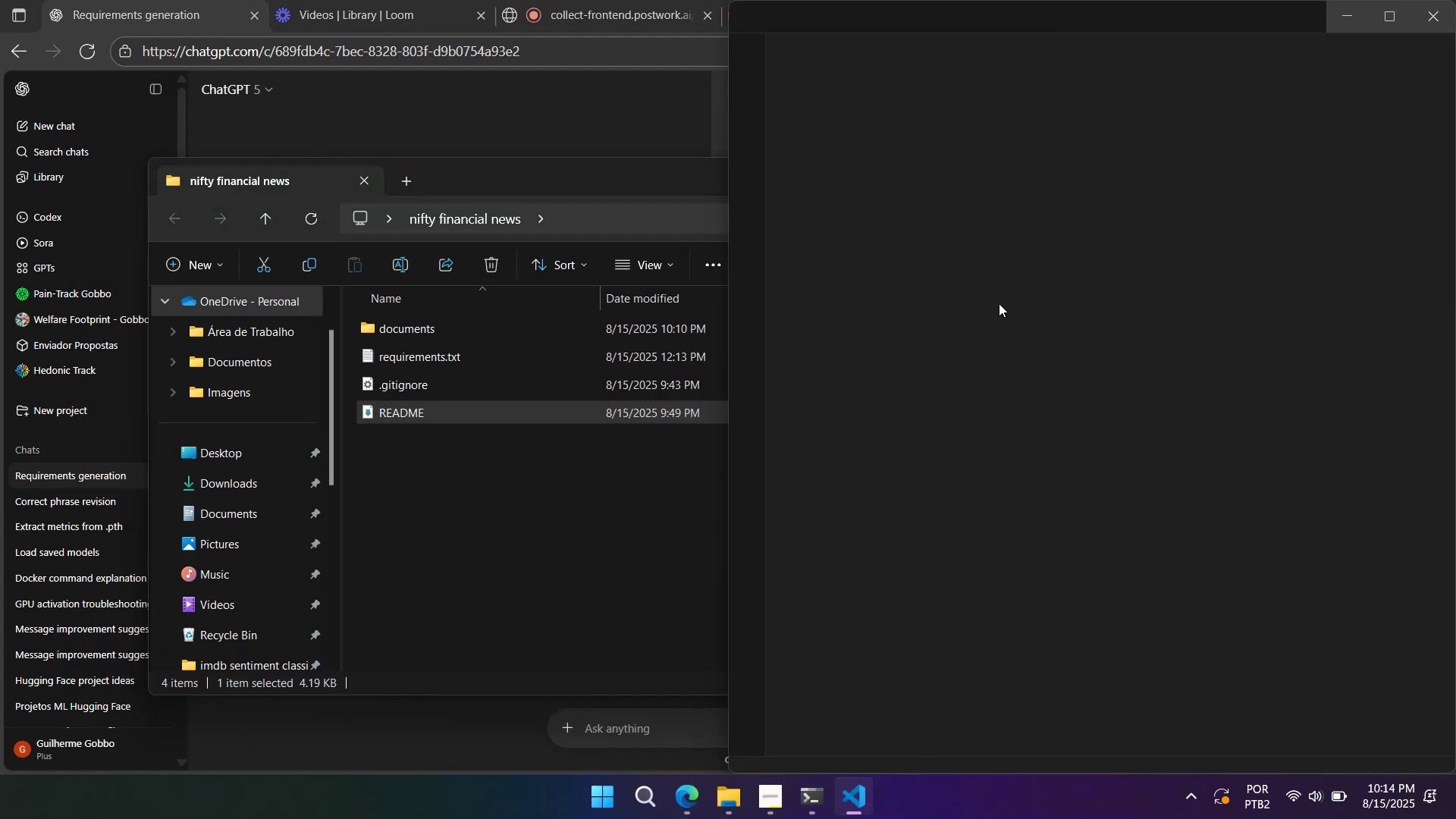 
left_click([987, 312])
 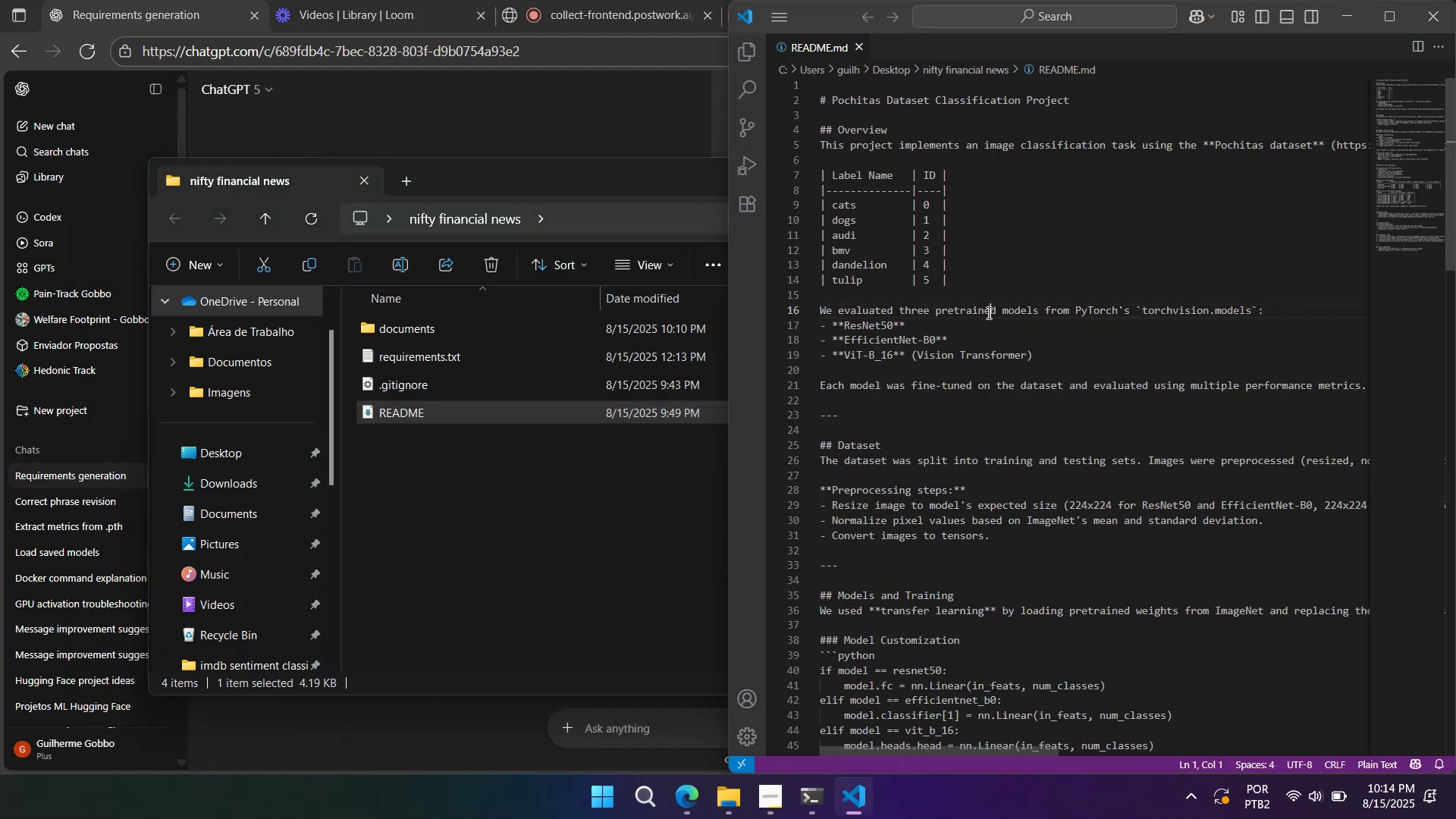 
key(Control+A)
 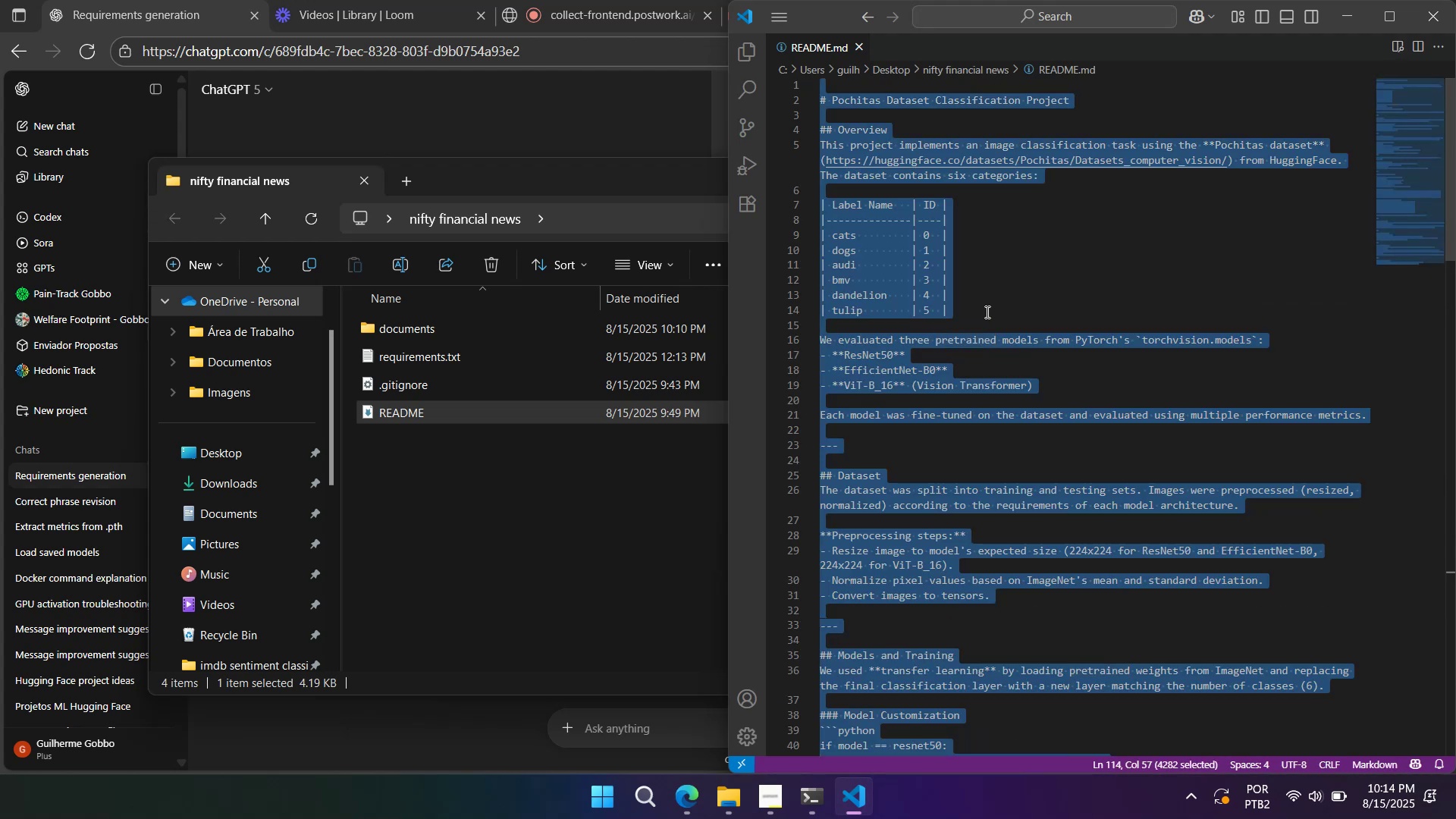 
key(Control+Backspace)
 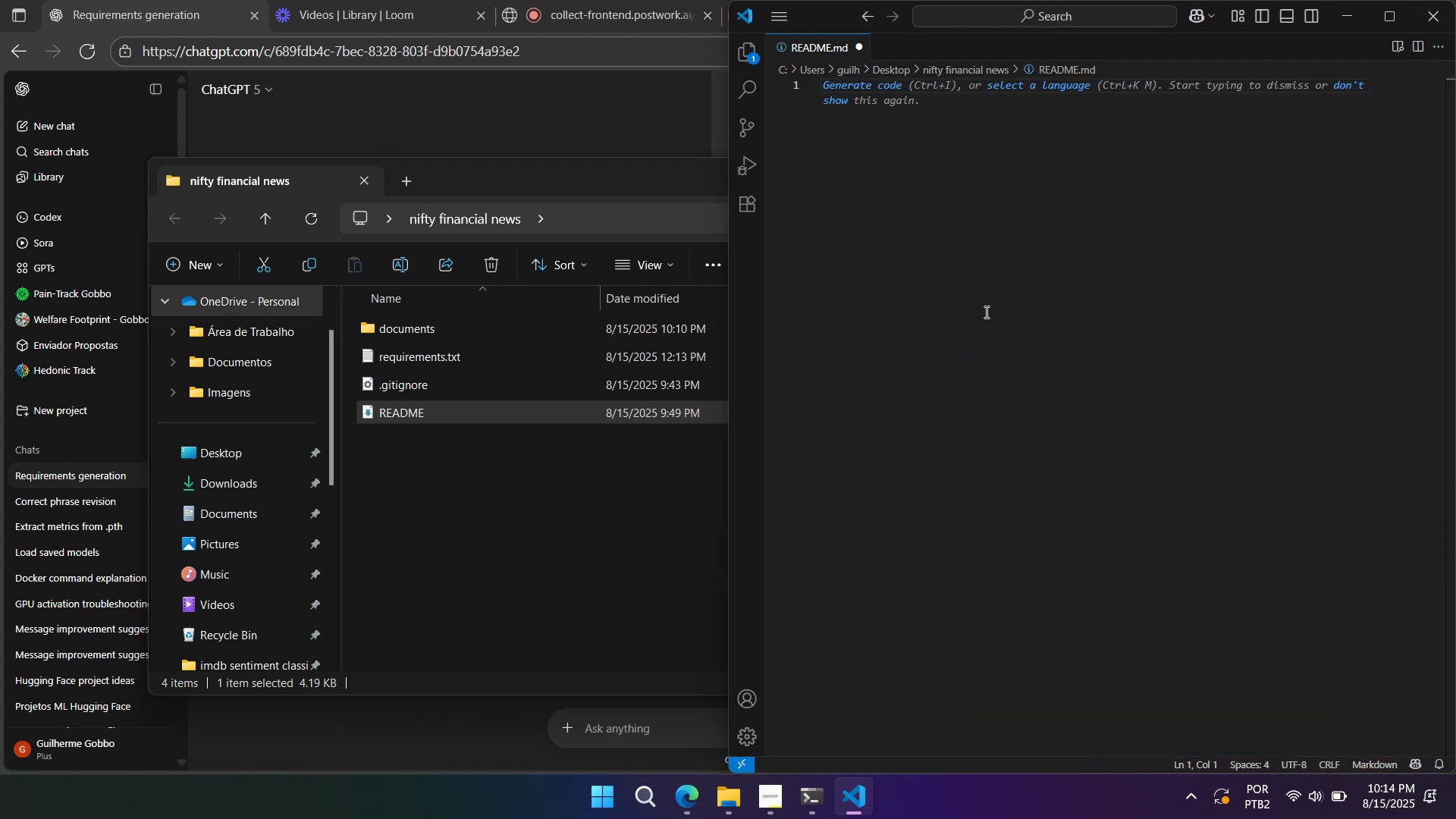 
key(Control+S)
 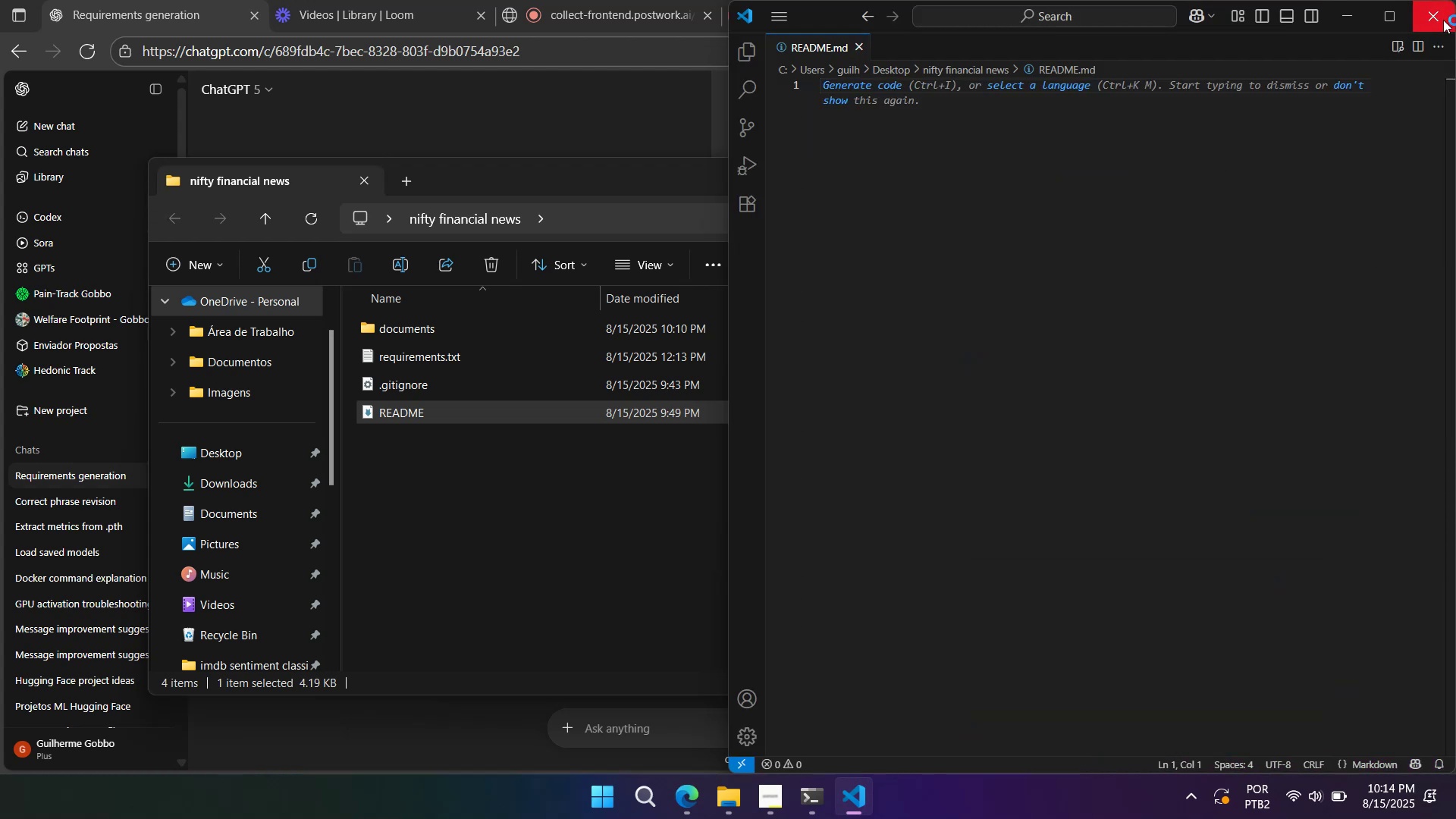 
left_click([1436, 20])
 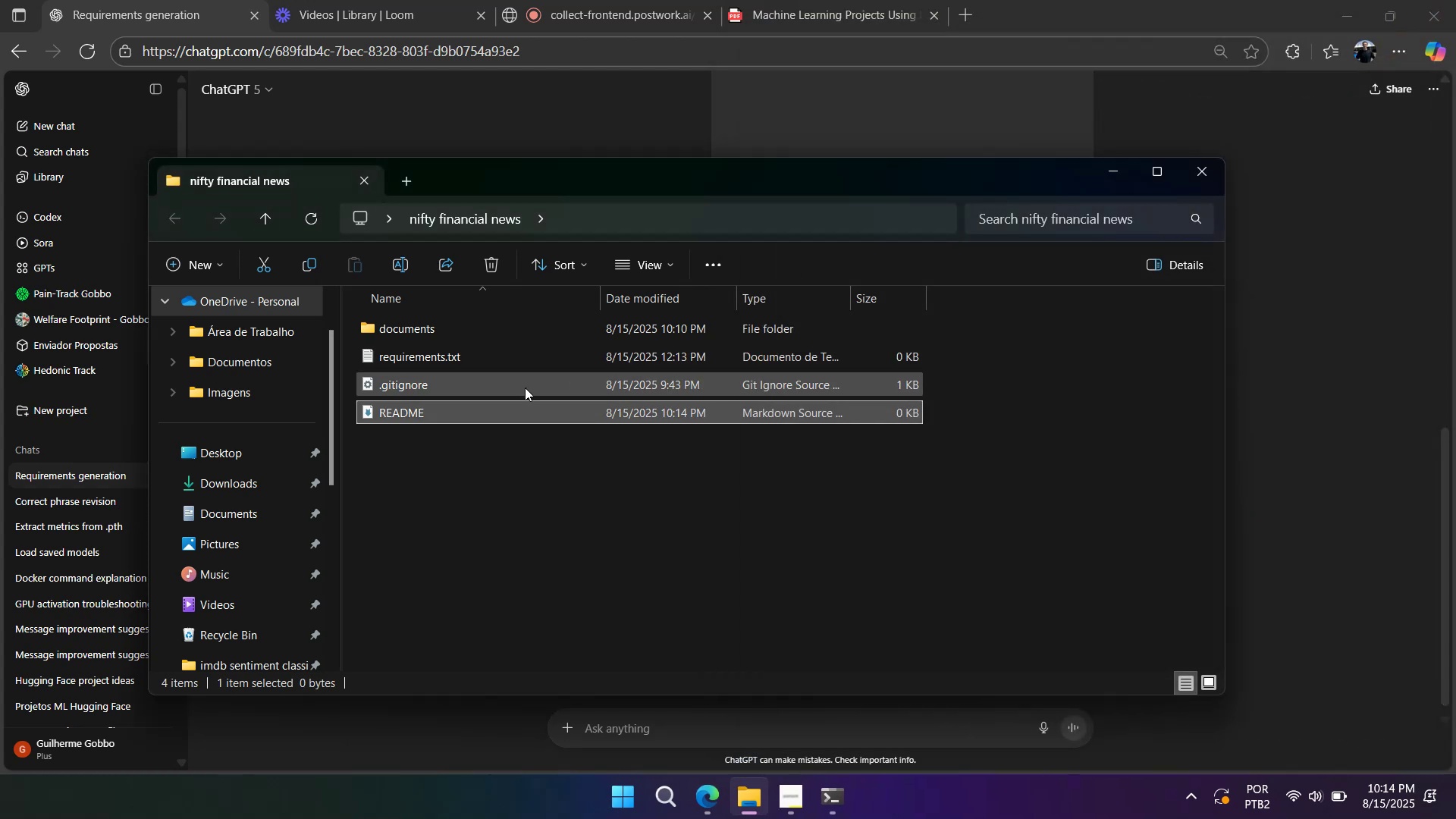 
double_click([525, 387])
 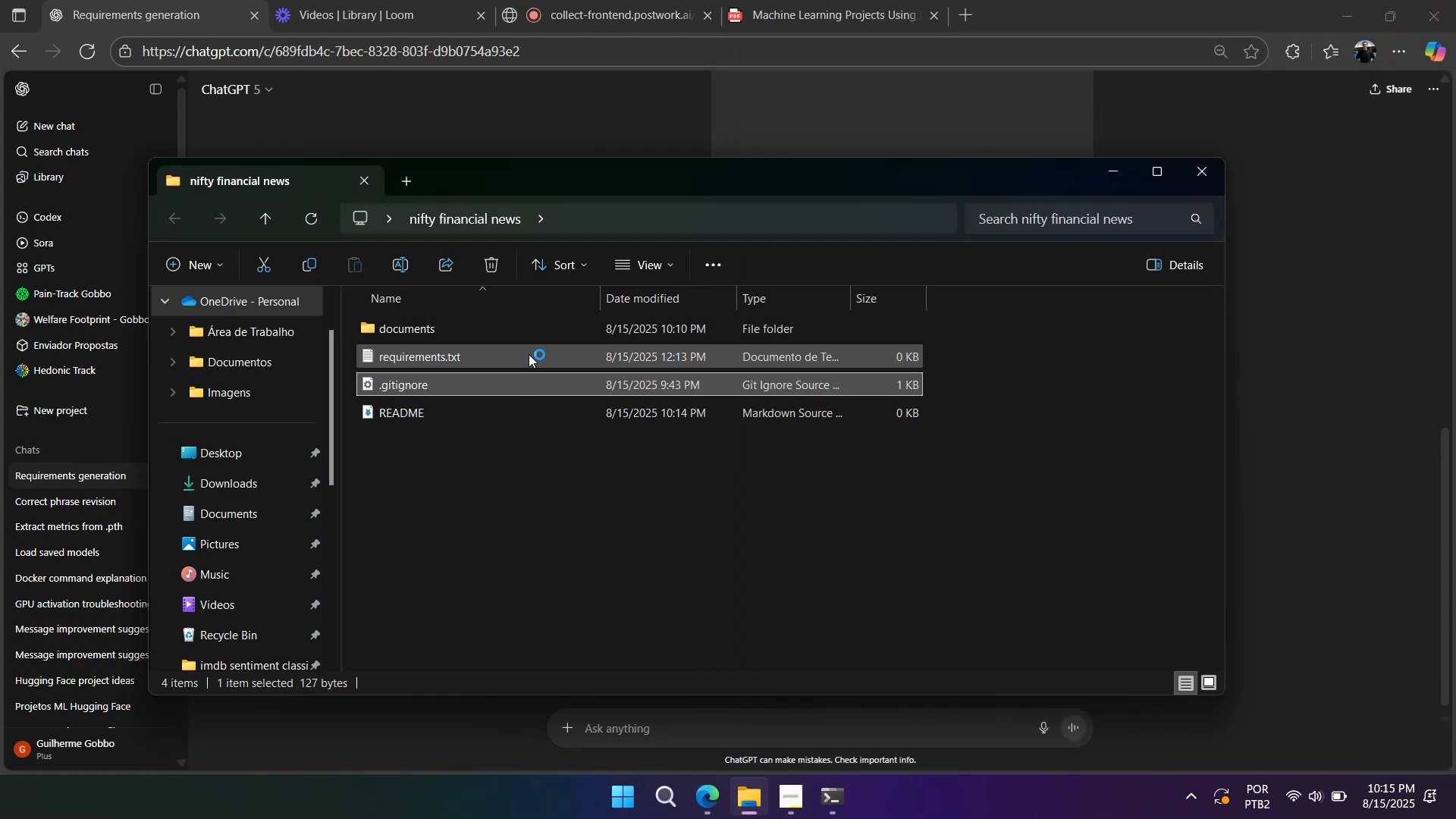 
double_click([529, 354])
 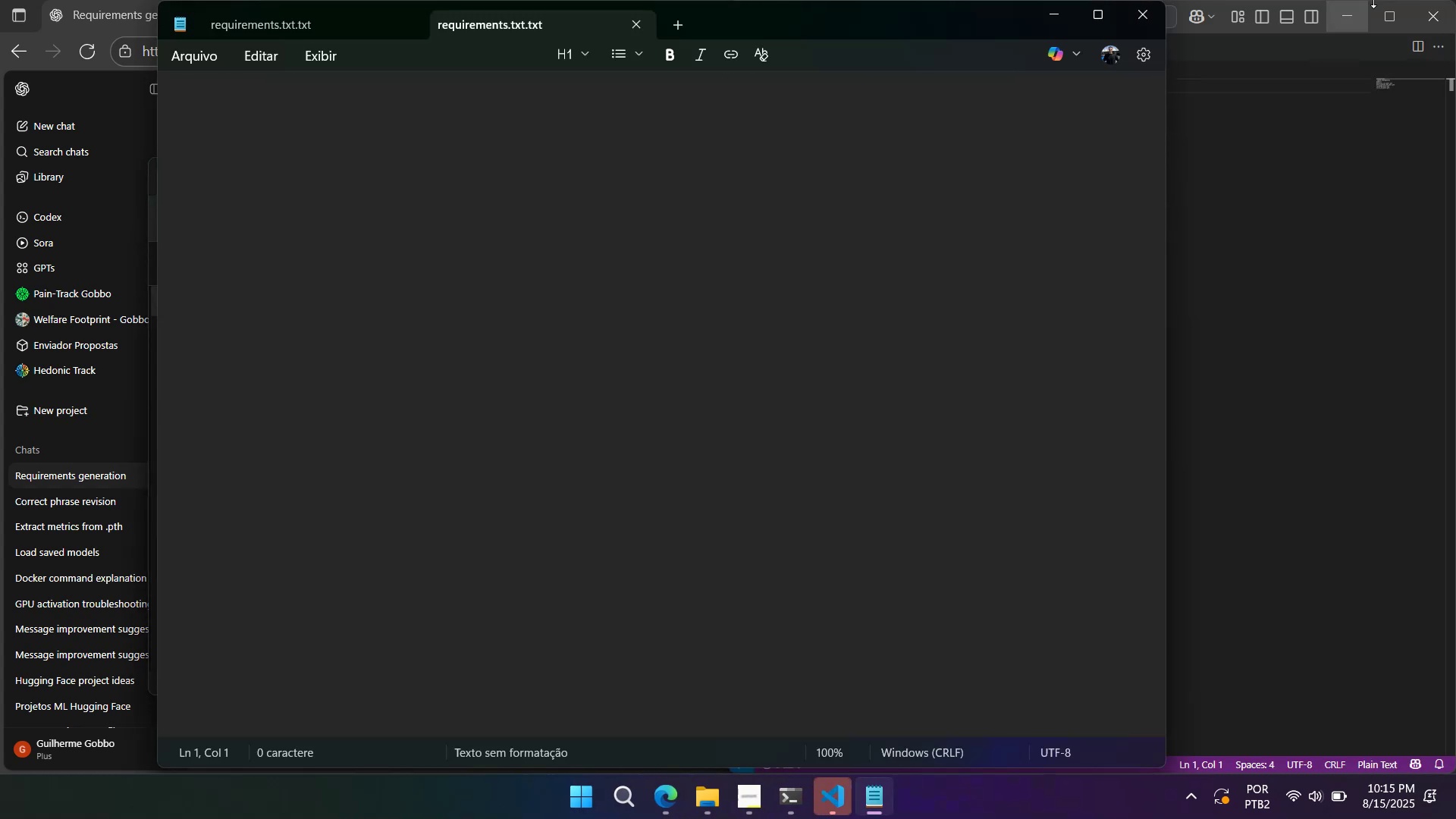 
wait(5.01)
 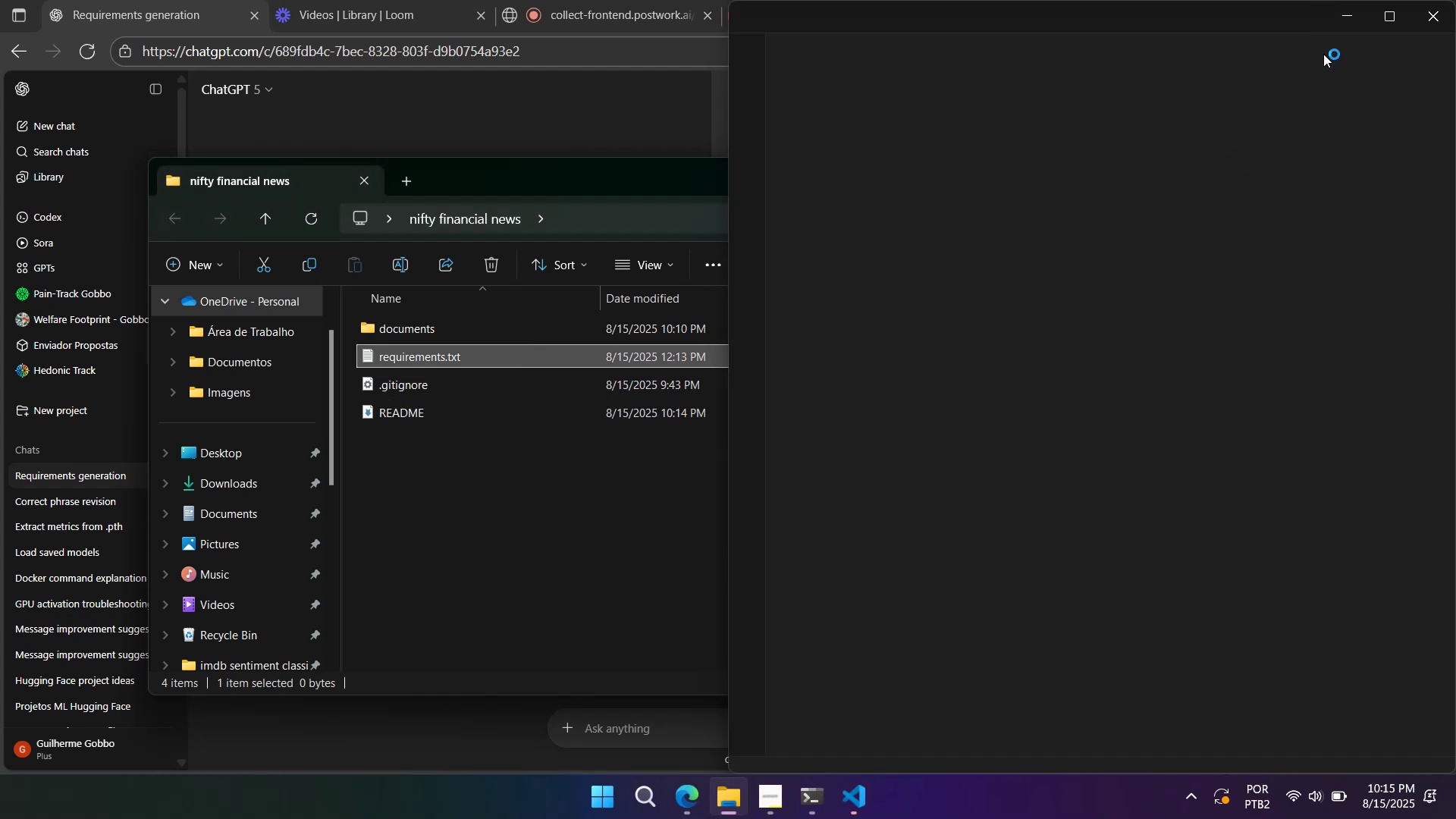 
left_click([642, 21])
 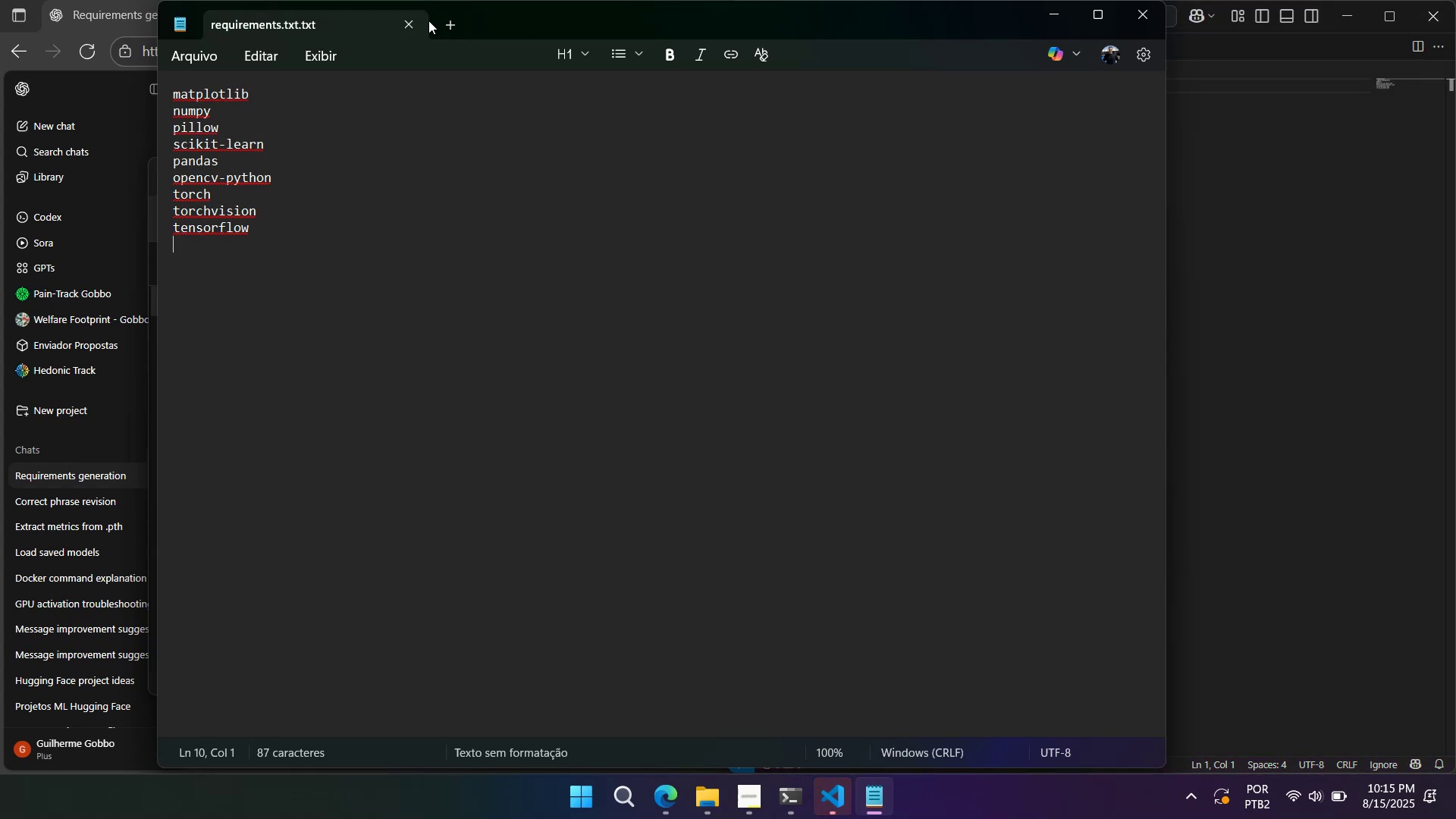 
double_click([422, 20])
 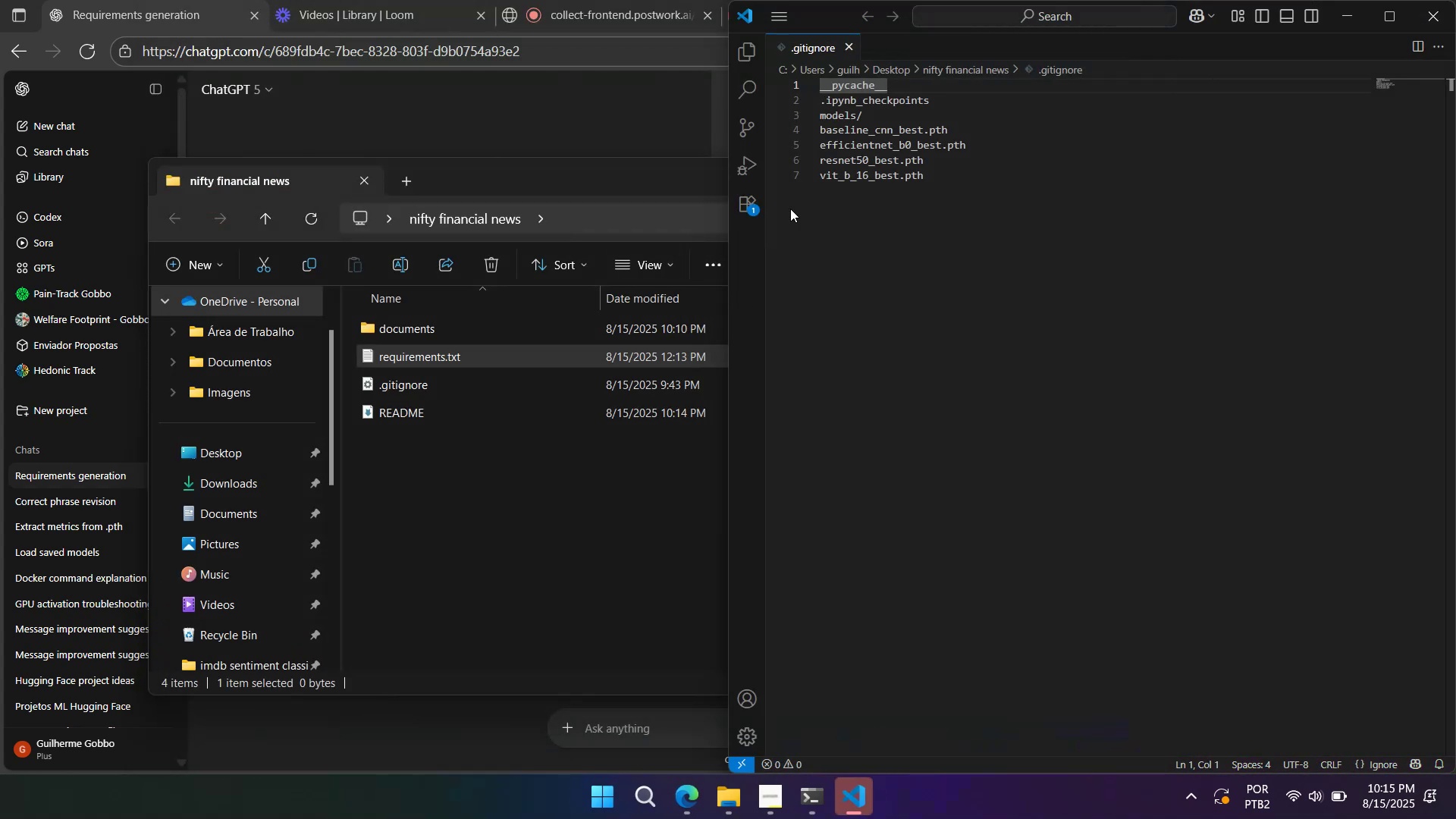 
left_click([839, 187])
 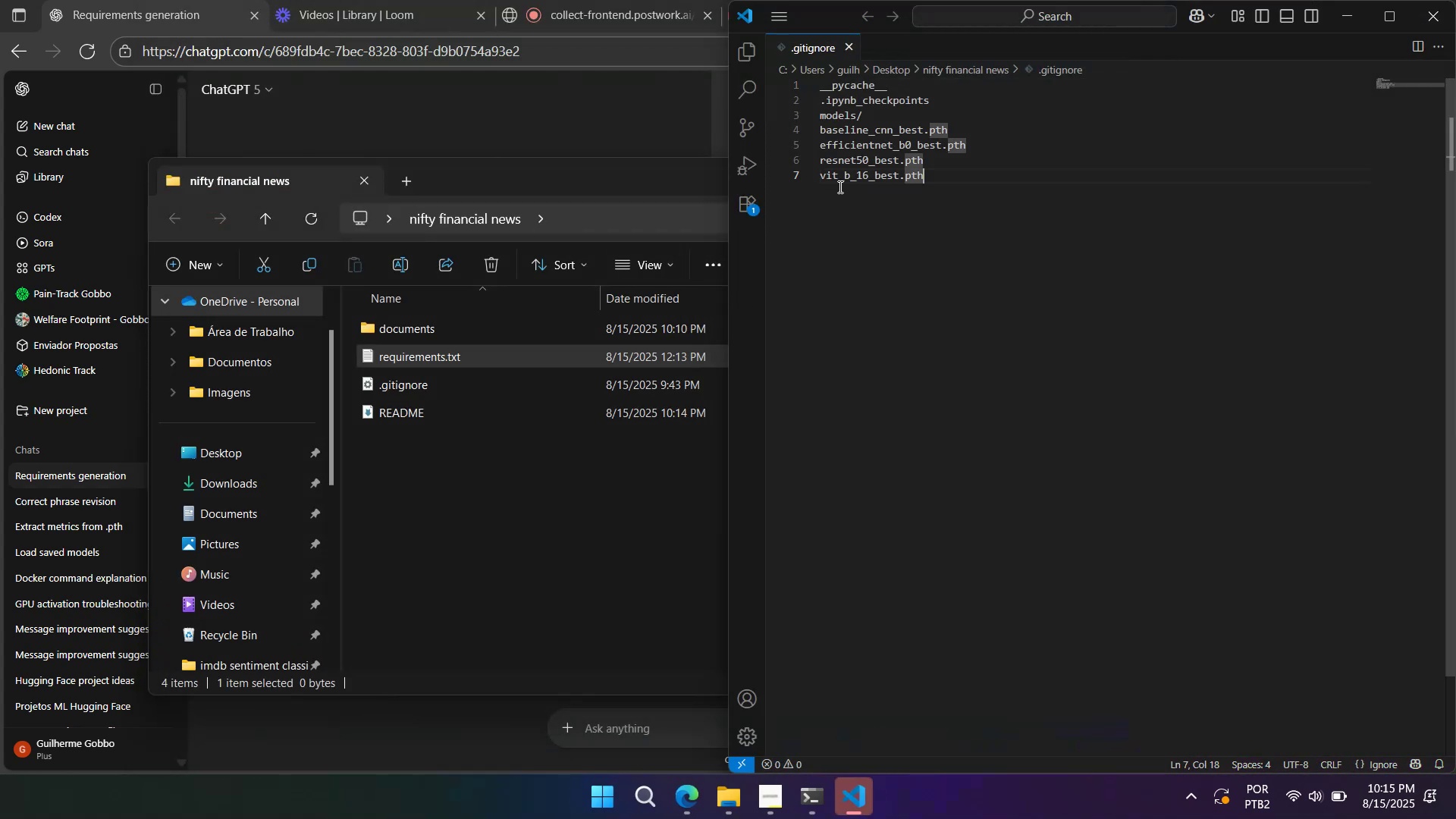 
hold_key(key=ControlLeft, duration=0.64)
 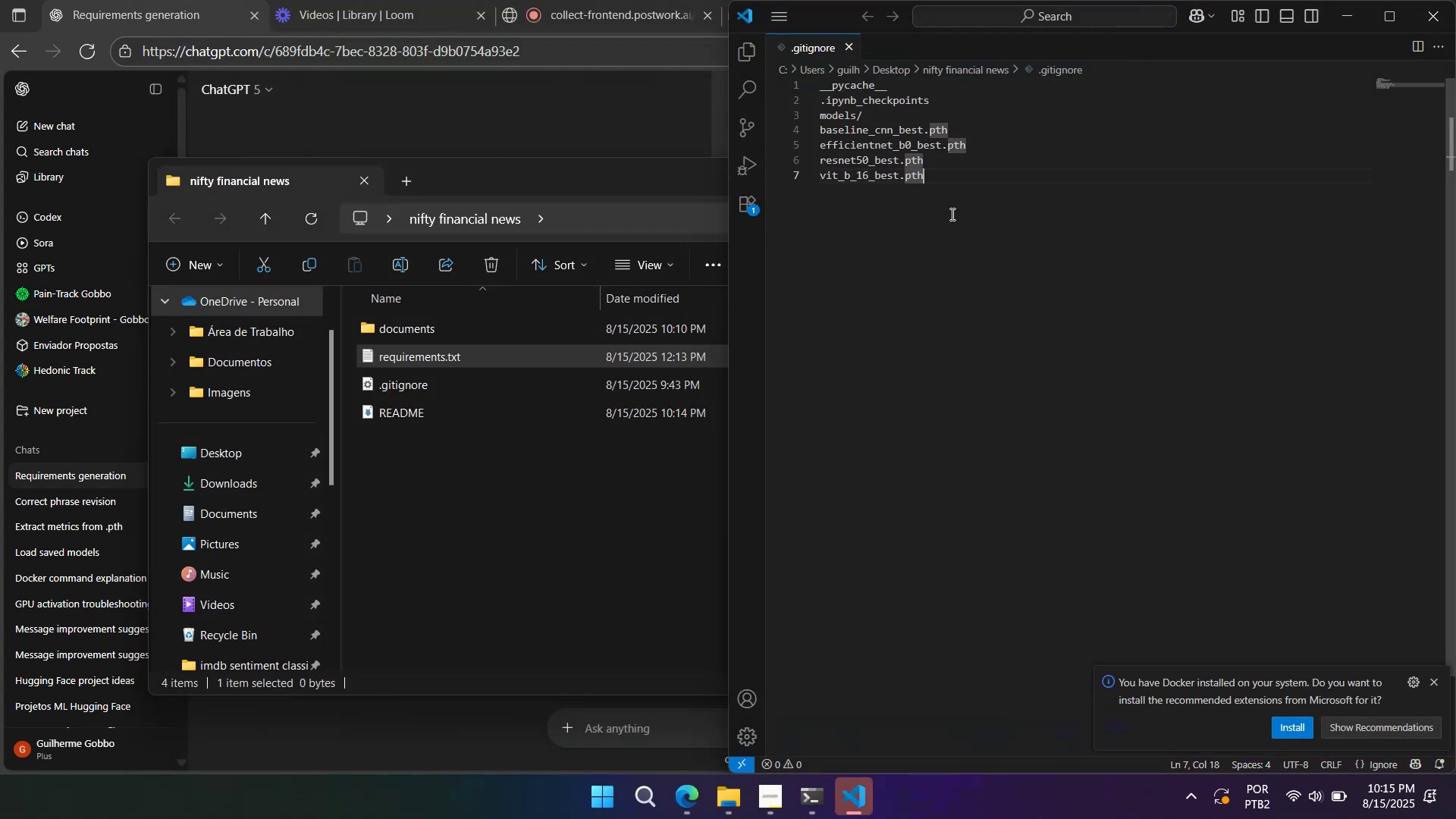 
left_click_drag(start_coordinate=[951, 214], to_coordinate=[912, 115])
 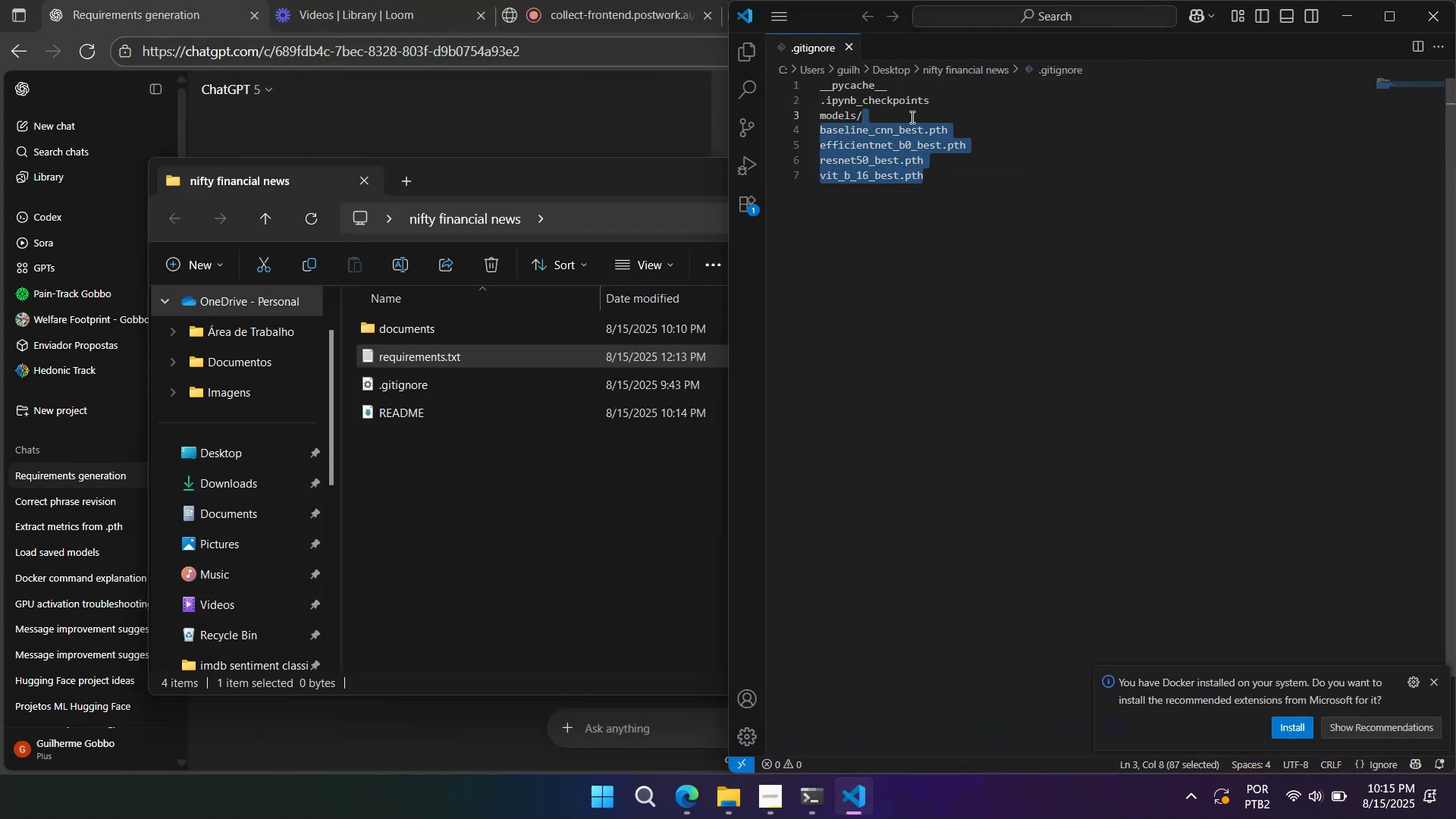 
key(Backspace)
 